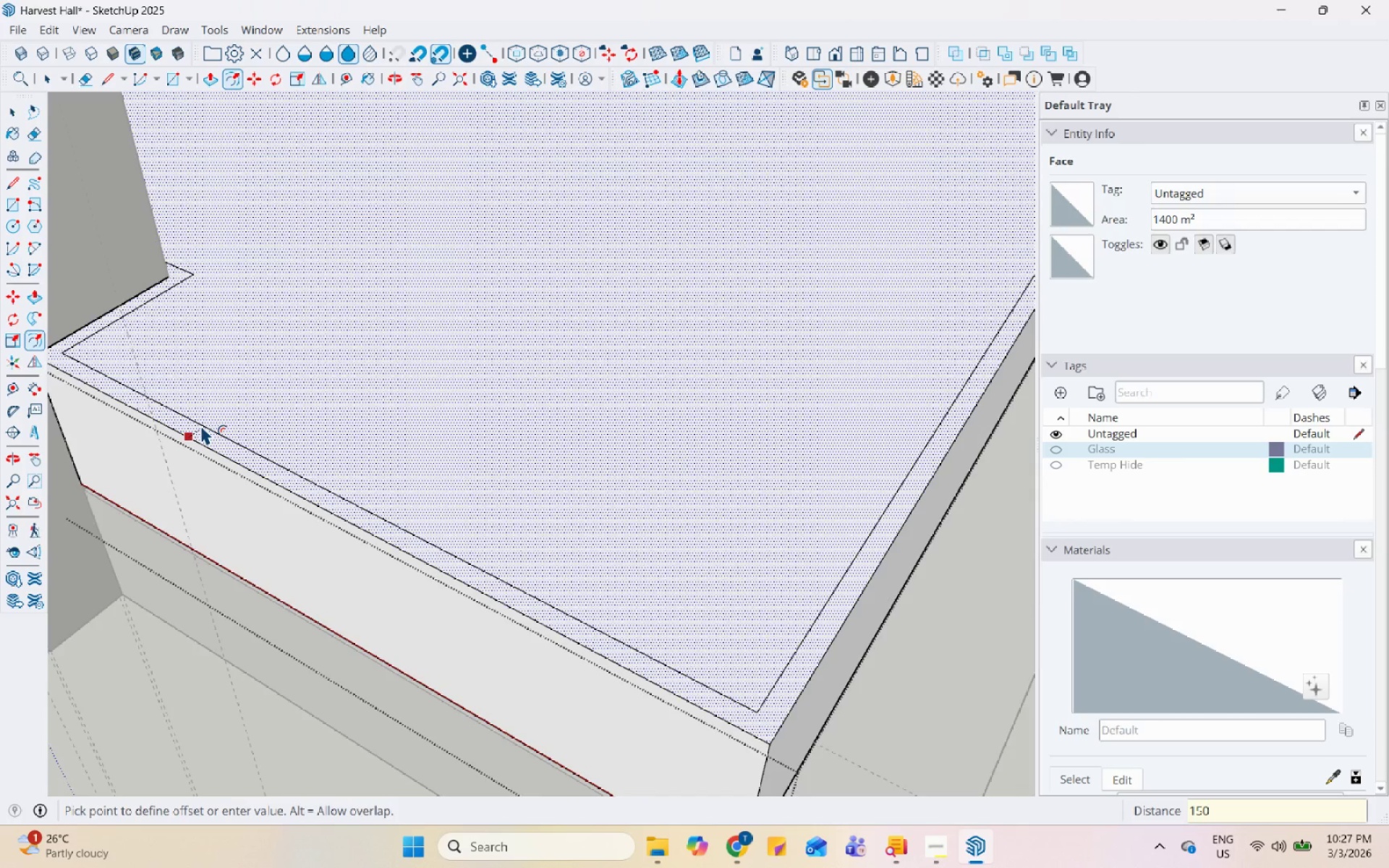 
key(Enter)
 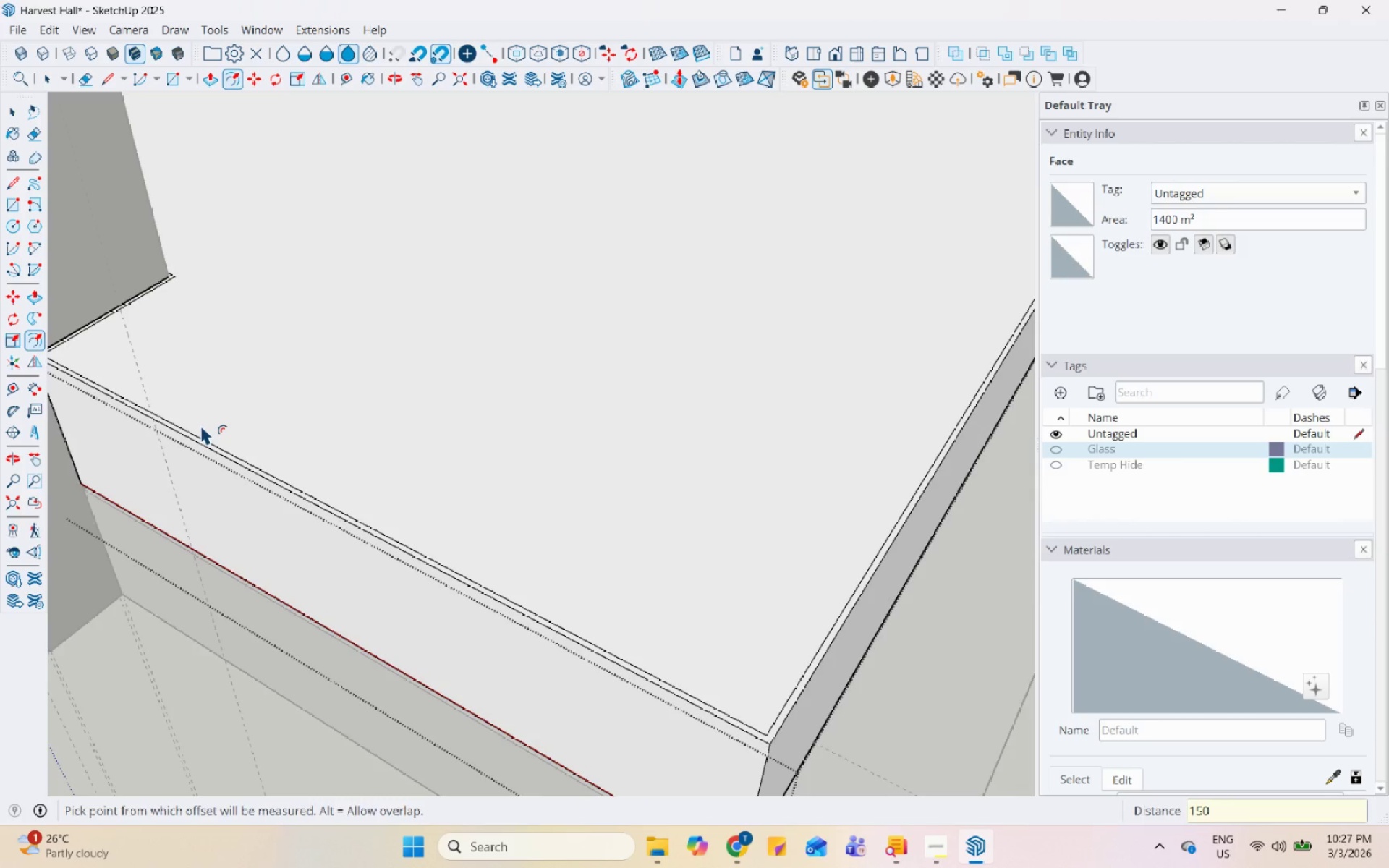 
key(Space)
 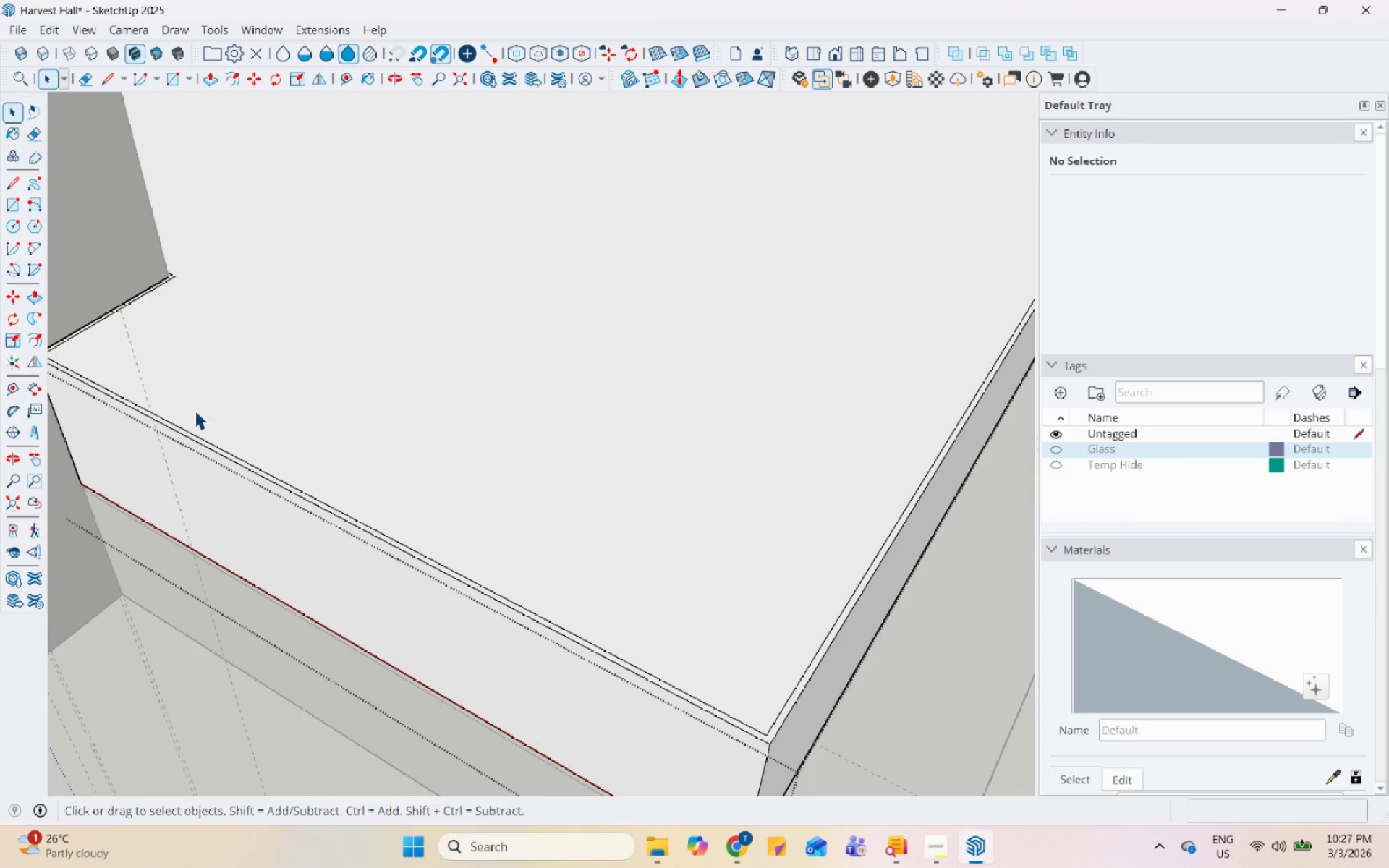 
key(L)
 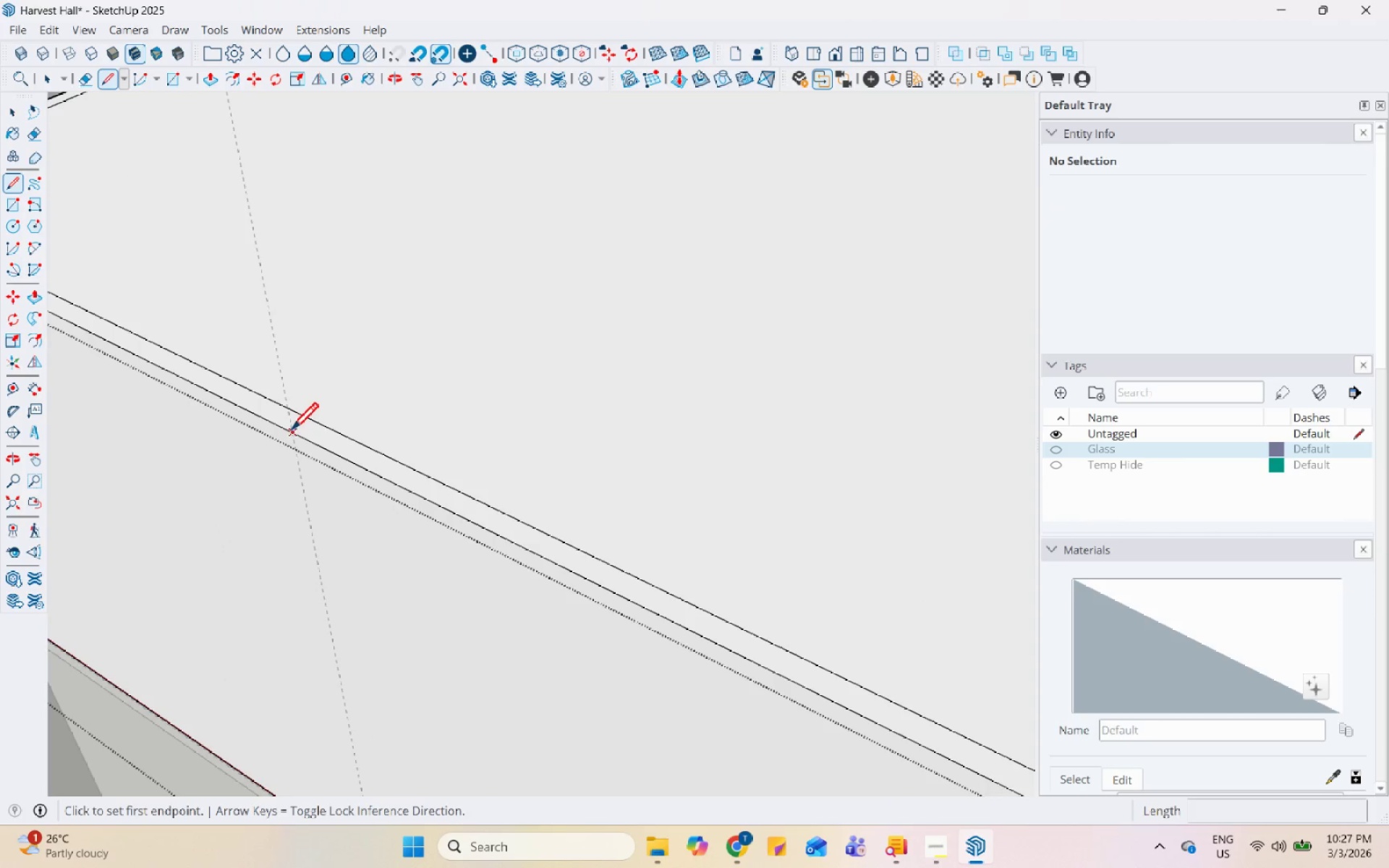 
scroll: coordinate [310, 430], scroll_direction: up, amount: 20.0
 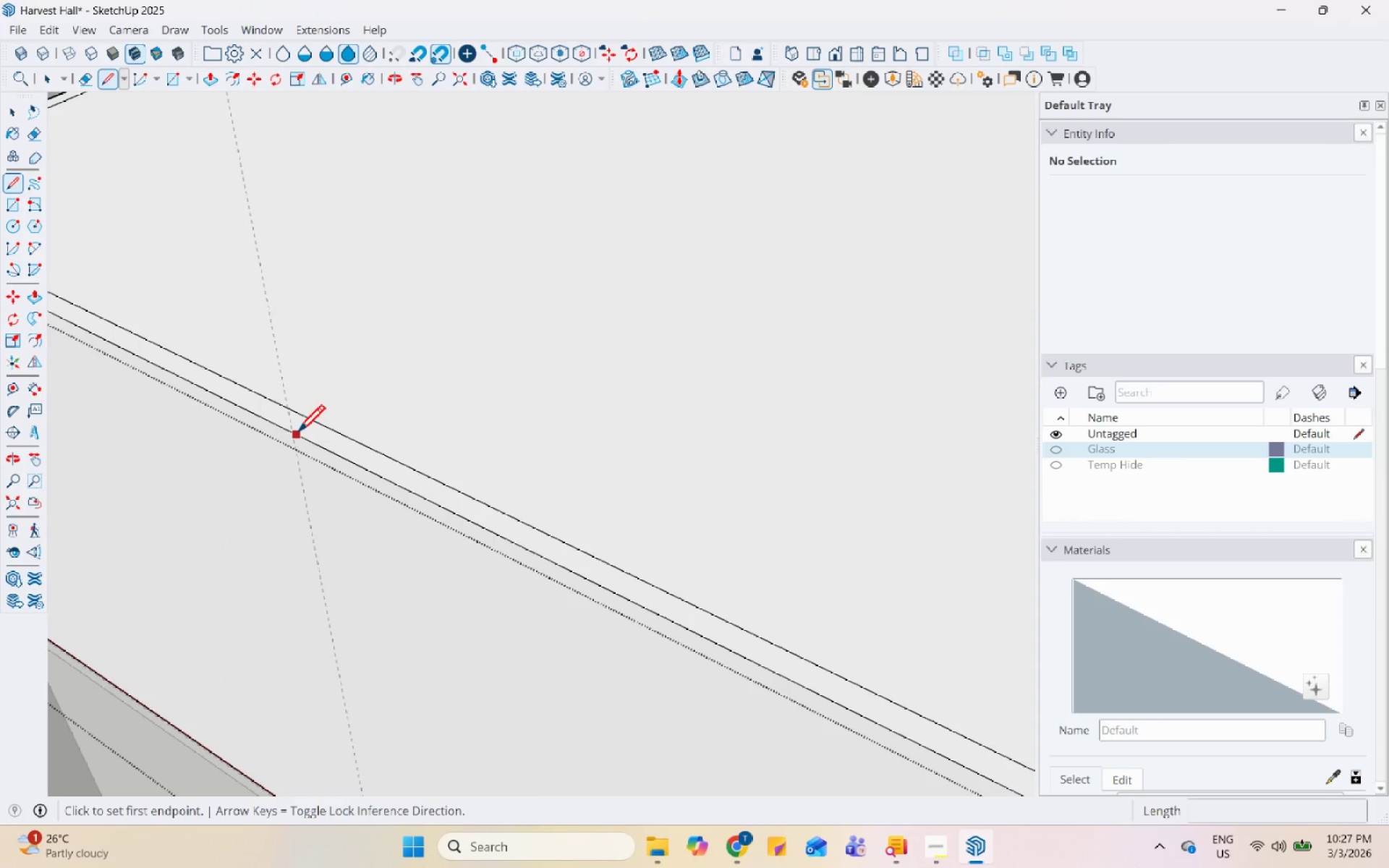 
left_click([292, 433])
 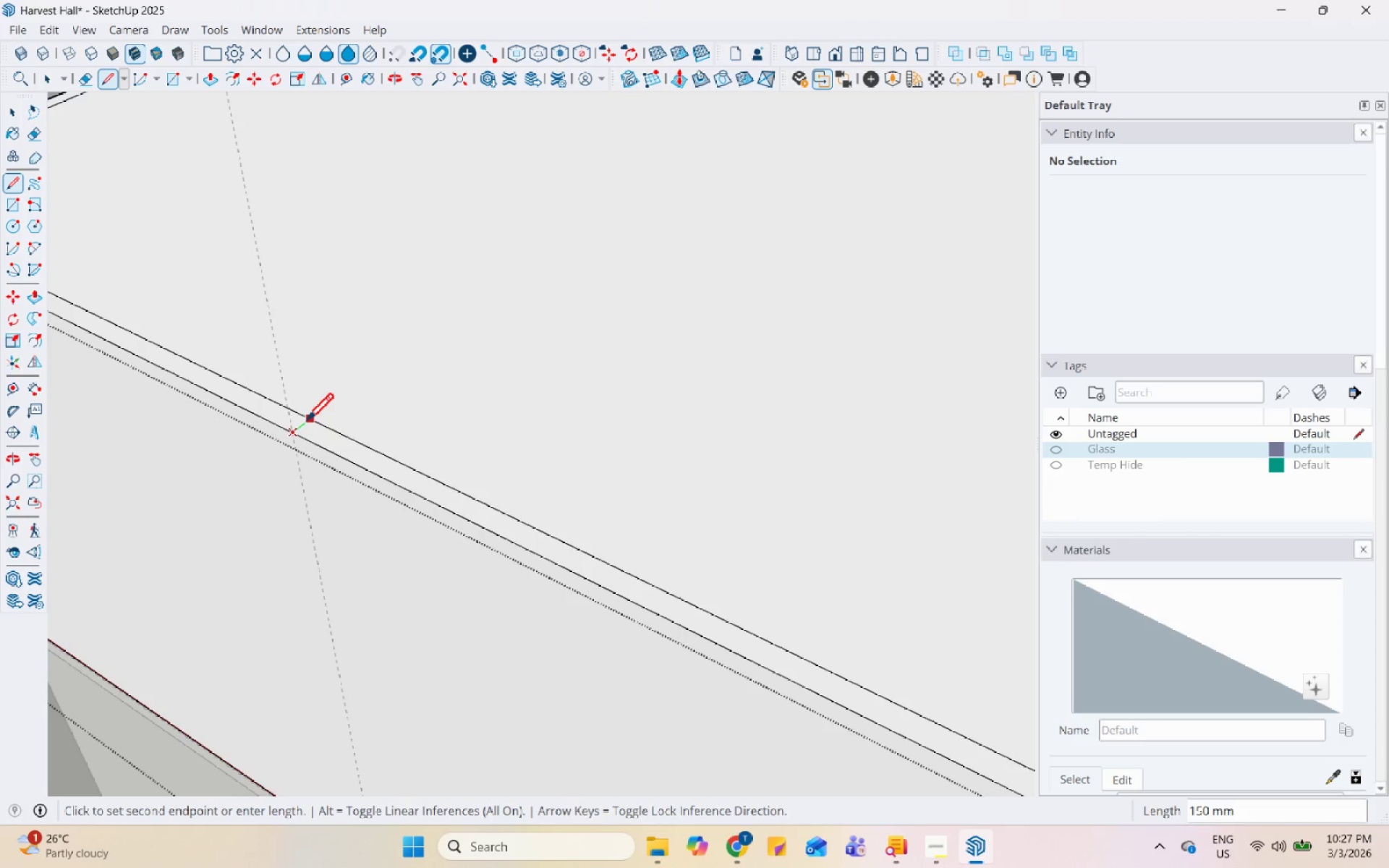 
left_click([306, 422])
 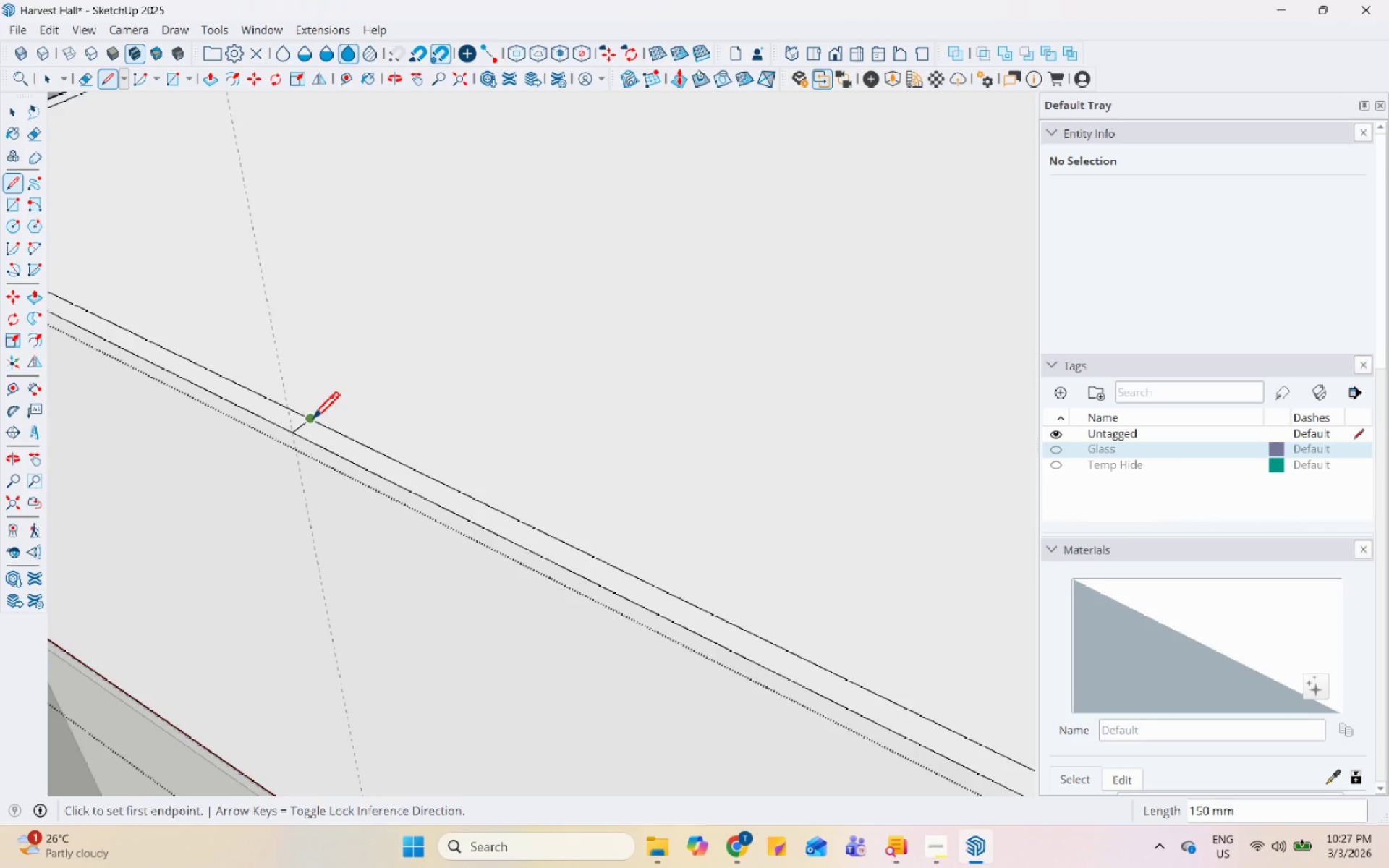 
key(Space)
 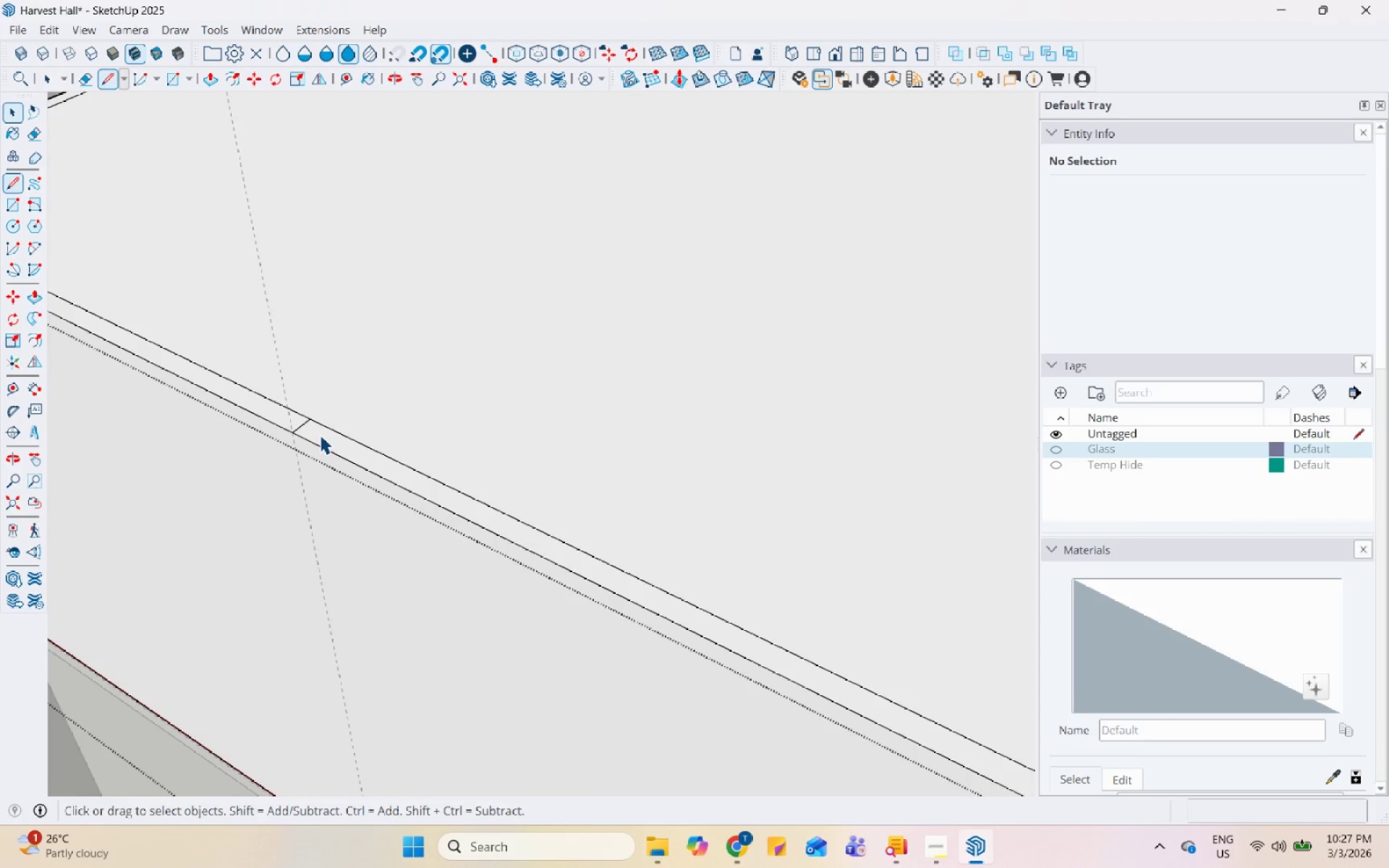 
double_click([320, 435])
 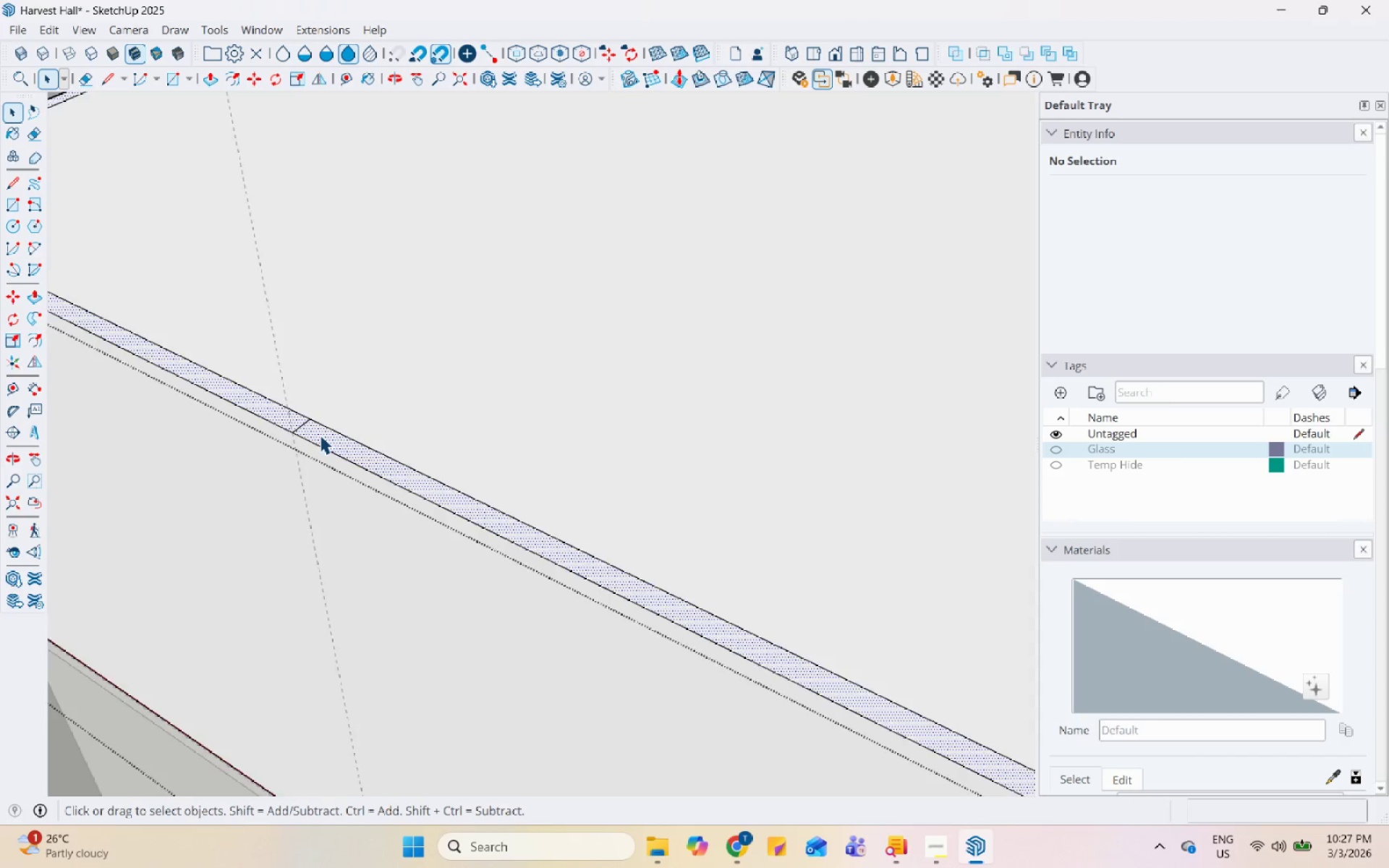 
scroll: coordinate [364, 455], scroll_direction: down, amount: 25.0
 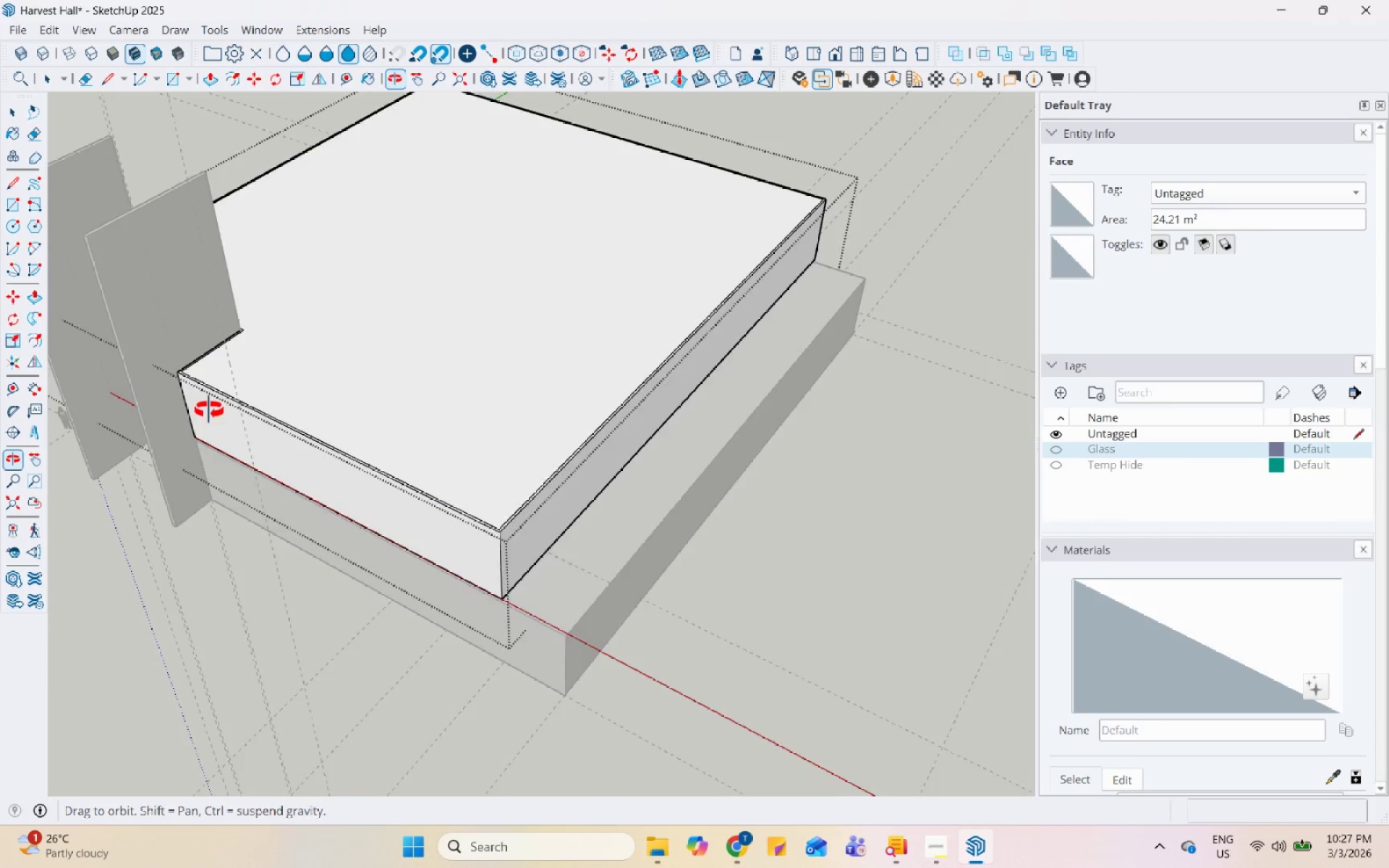 
scroll: coordinate [268, 456], scroll_direction: up, amount: 34.0
 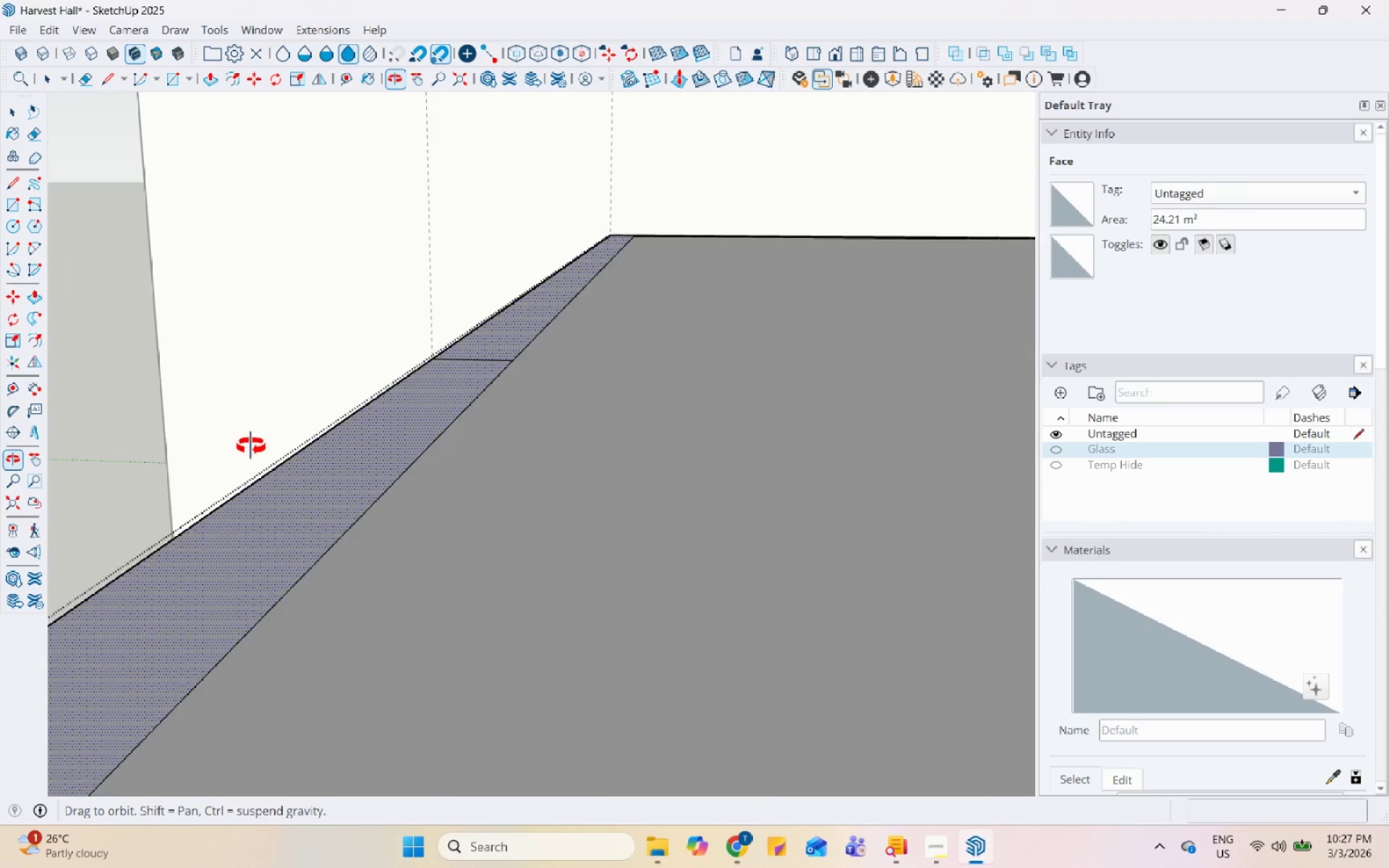 
scroll: coordinate [523, 349], scroll_direction: down, amount: 26.0
 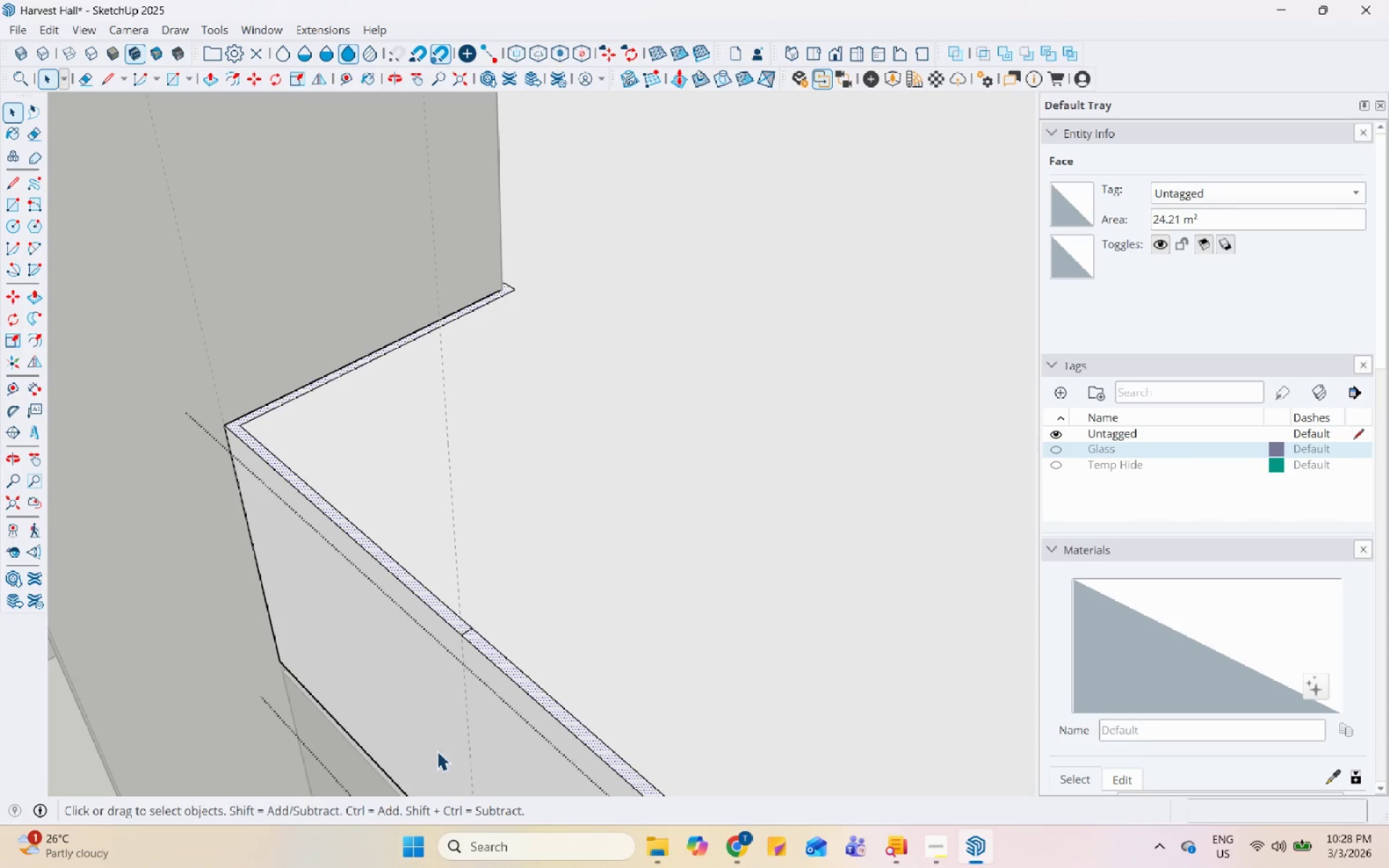 
key(L)
 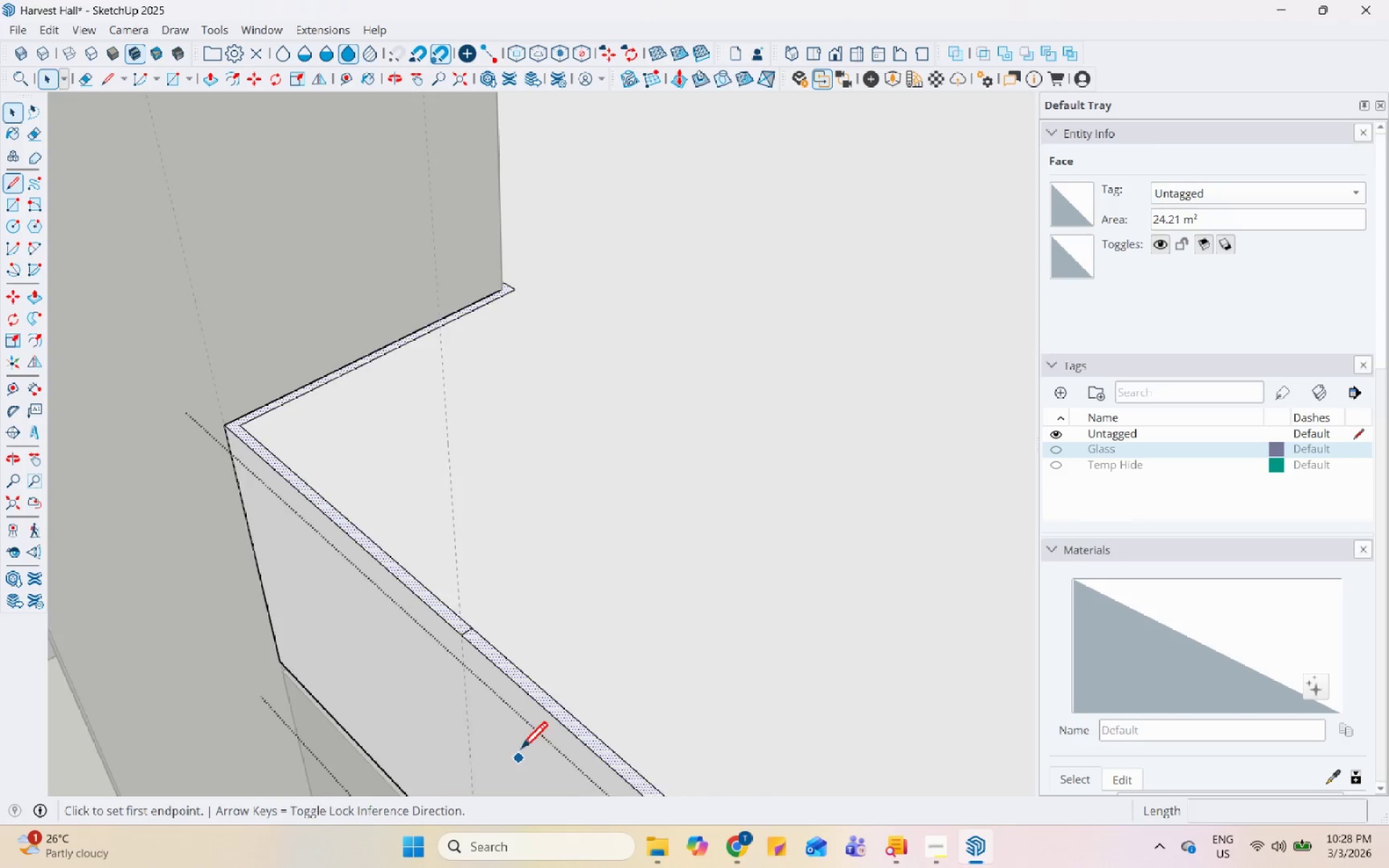 
scroll: coordinate [524, 745], scroll_direction: up, amount: 6.0
 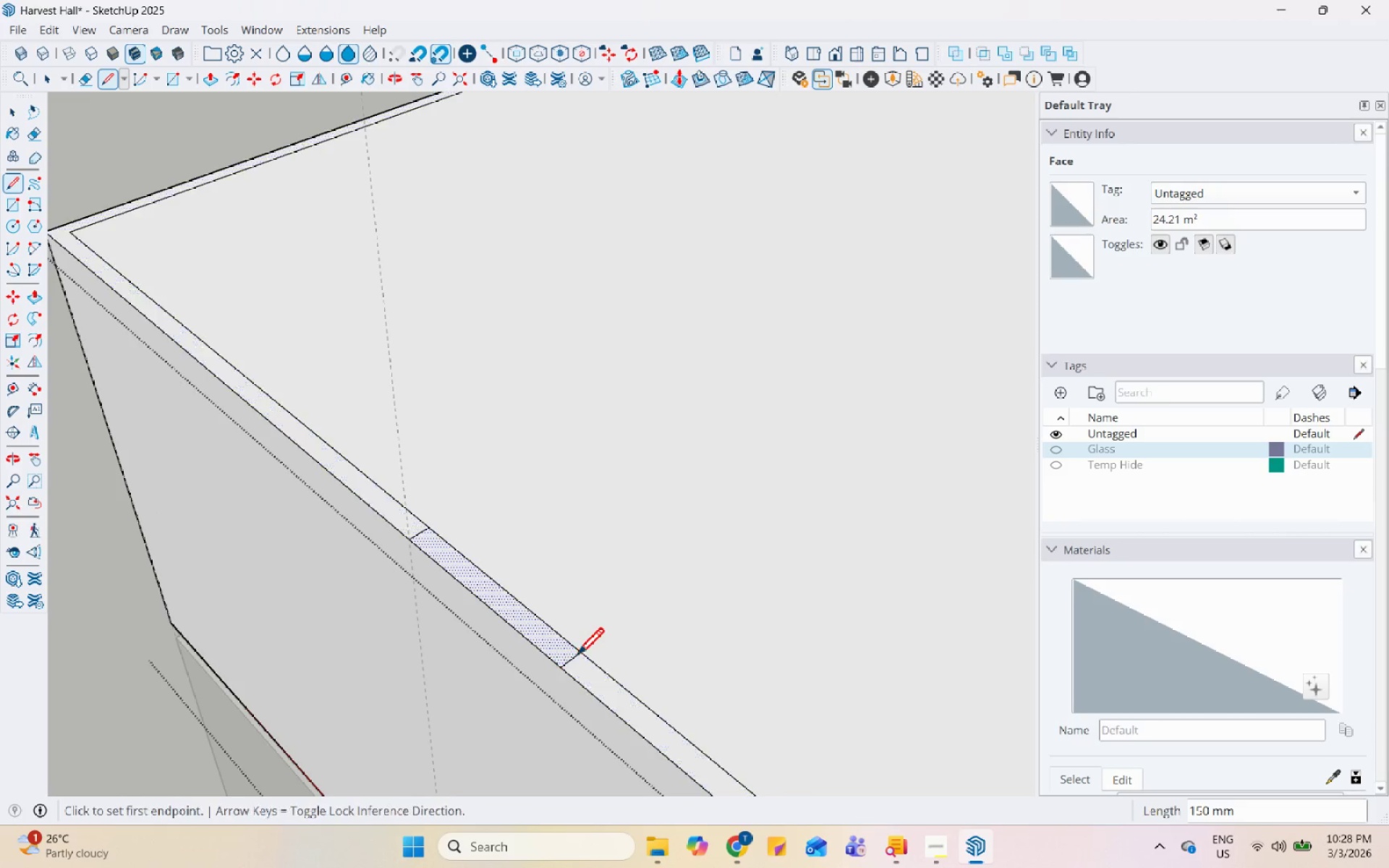 
key(Space)
 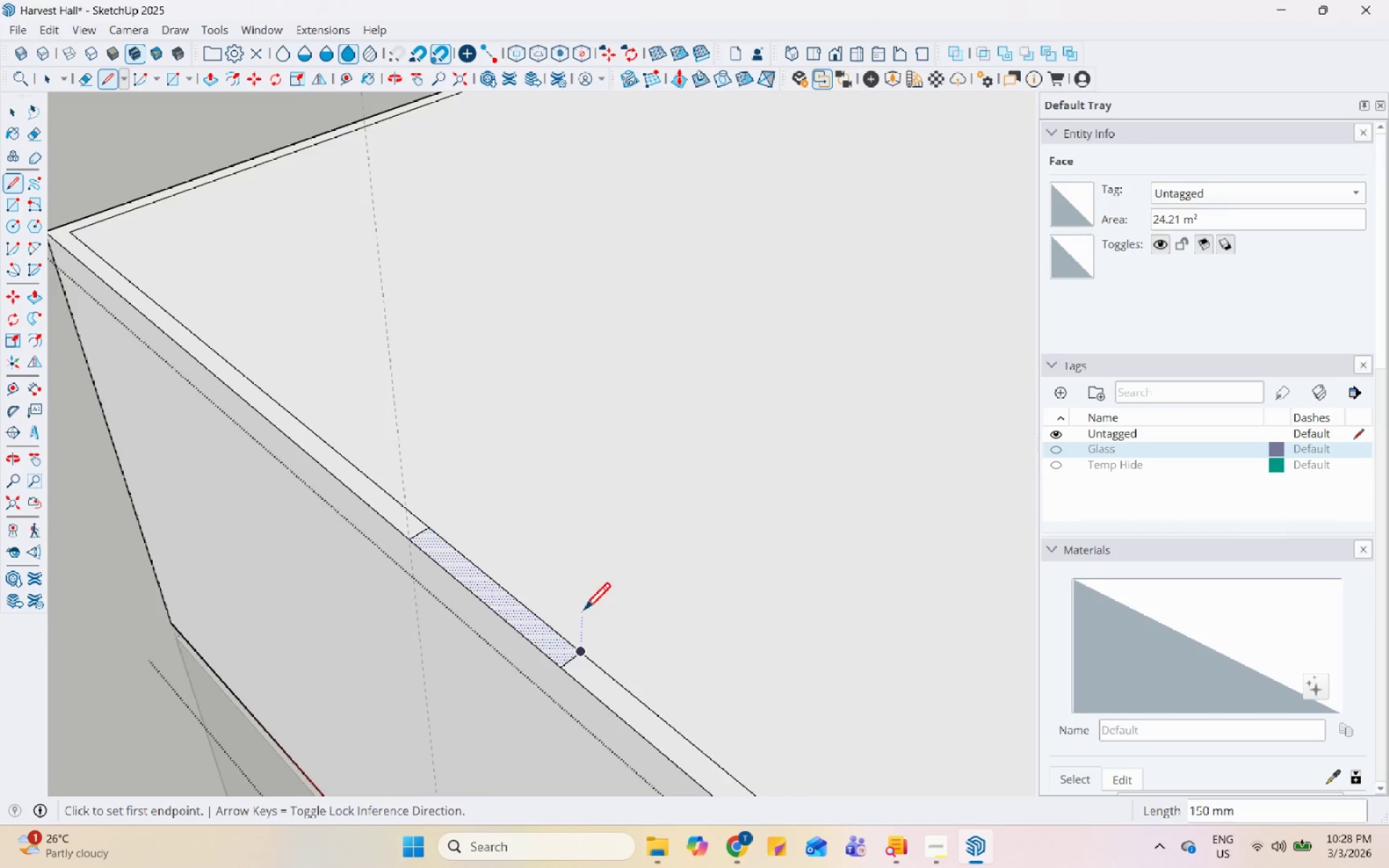 
left_click([366, 569])
 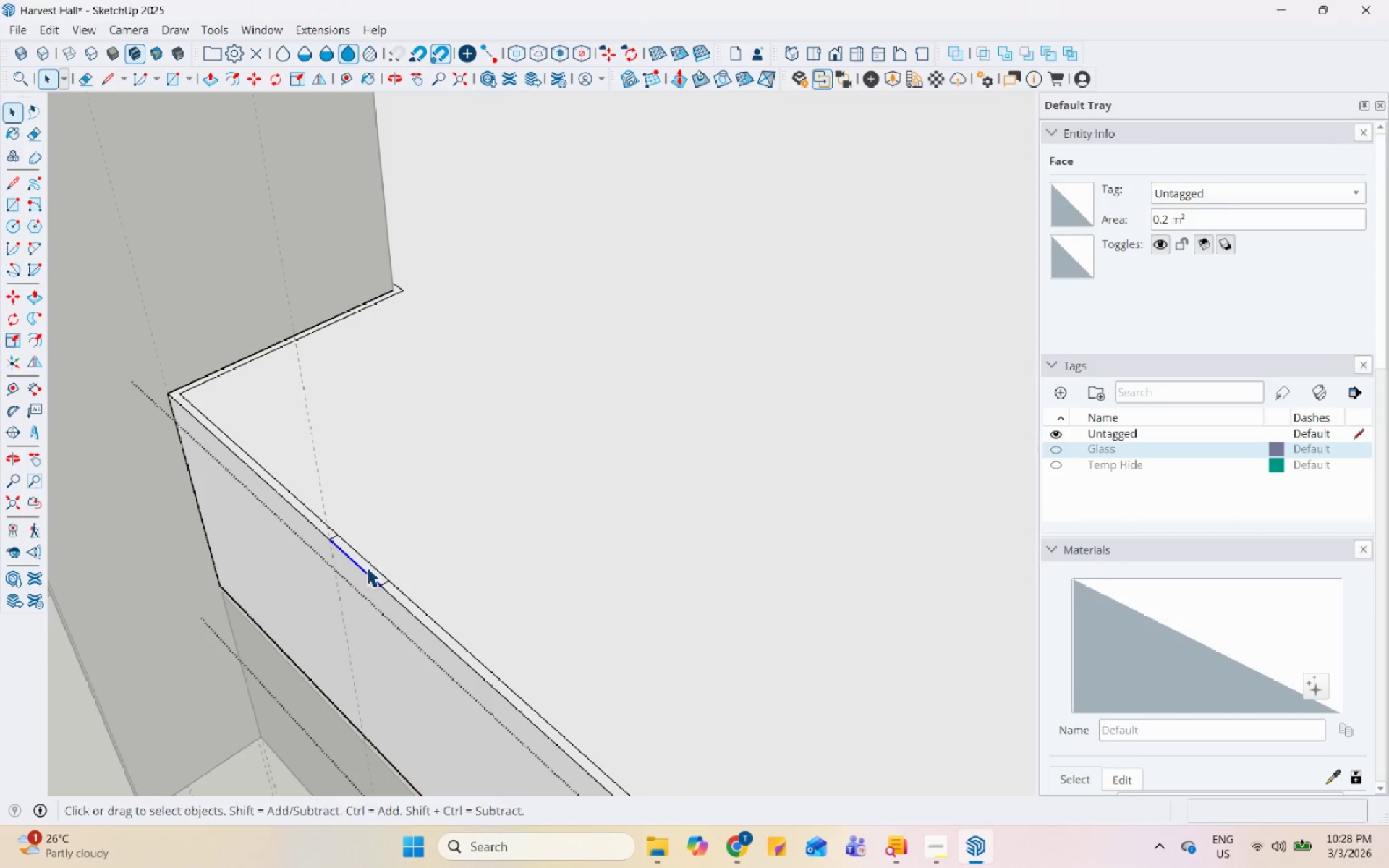 
scroll: coordinate [394, 574], scroll_direction: down, amount: 9.0
 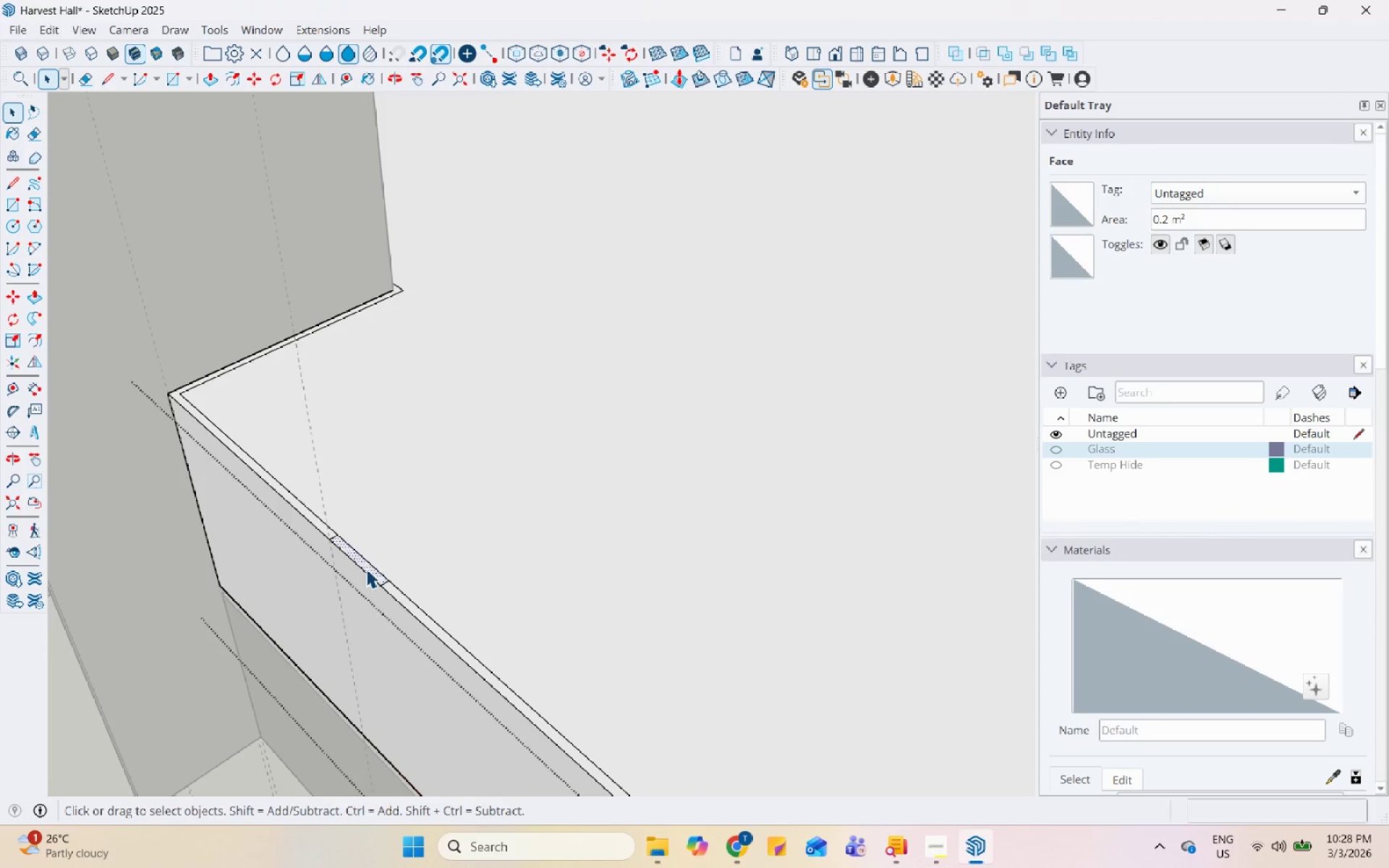 
double_click([368, 565])
 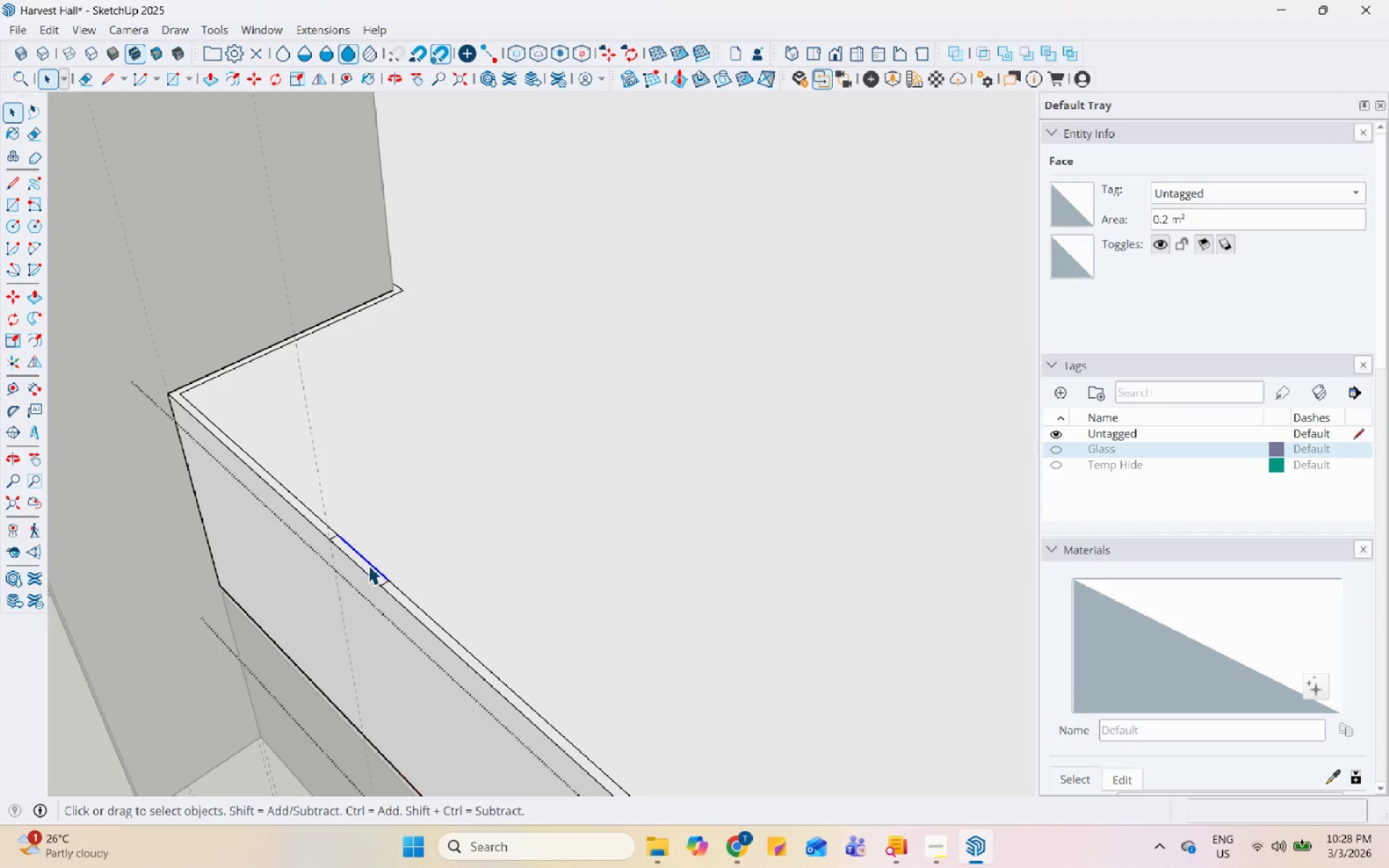 
left_click([366, 565])
 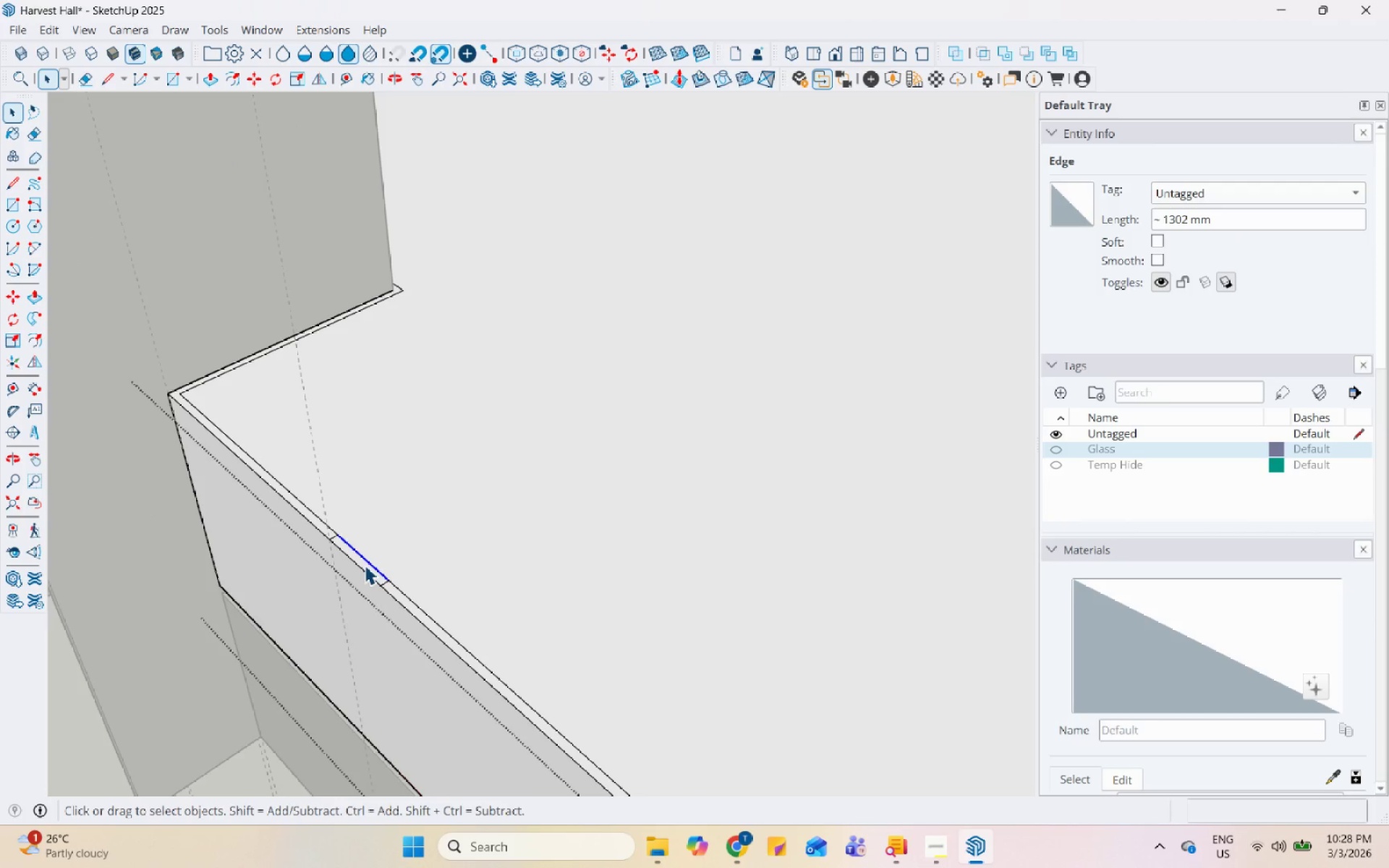 
left_click([364, 565])
 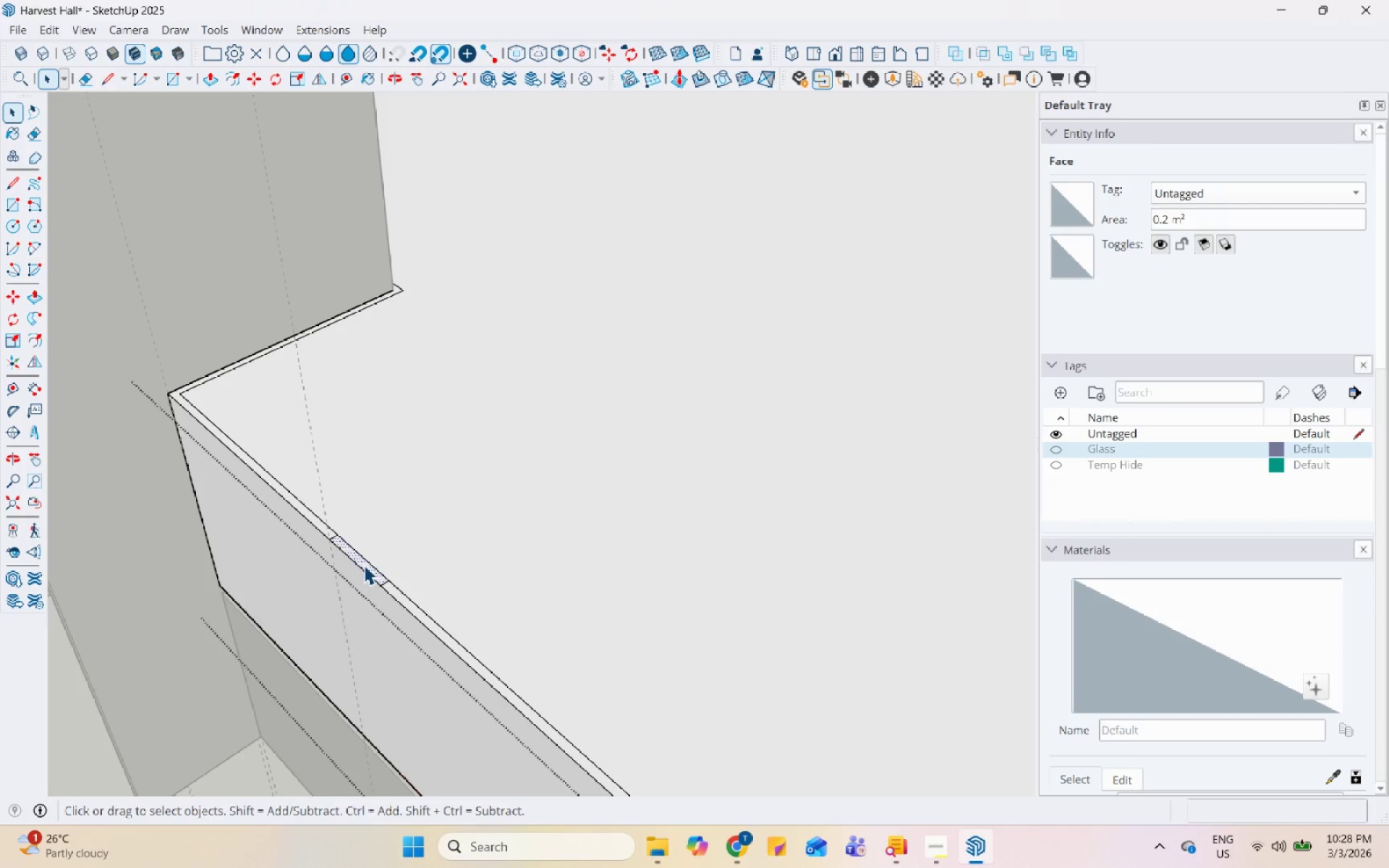 
key(Control+Z)
 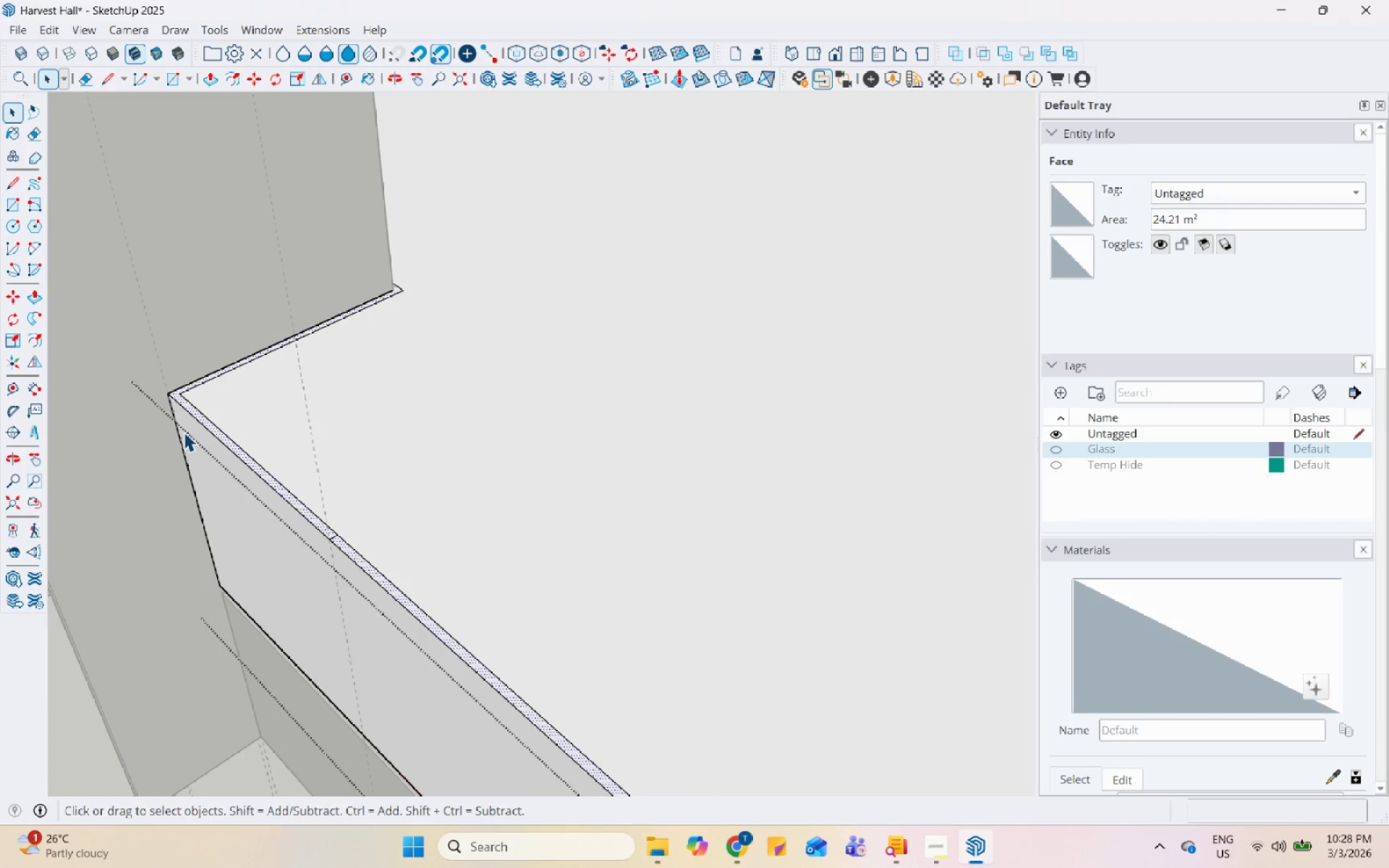 
scroll: coordinate [183, 430], scroll_direction: up, amount: 4.0
 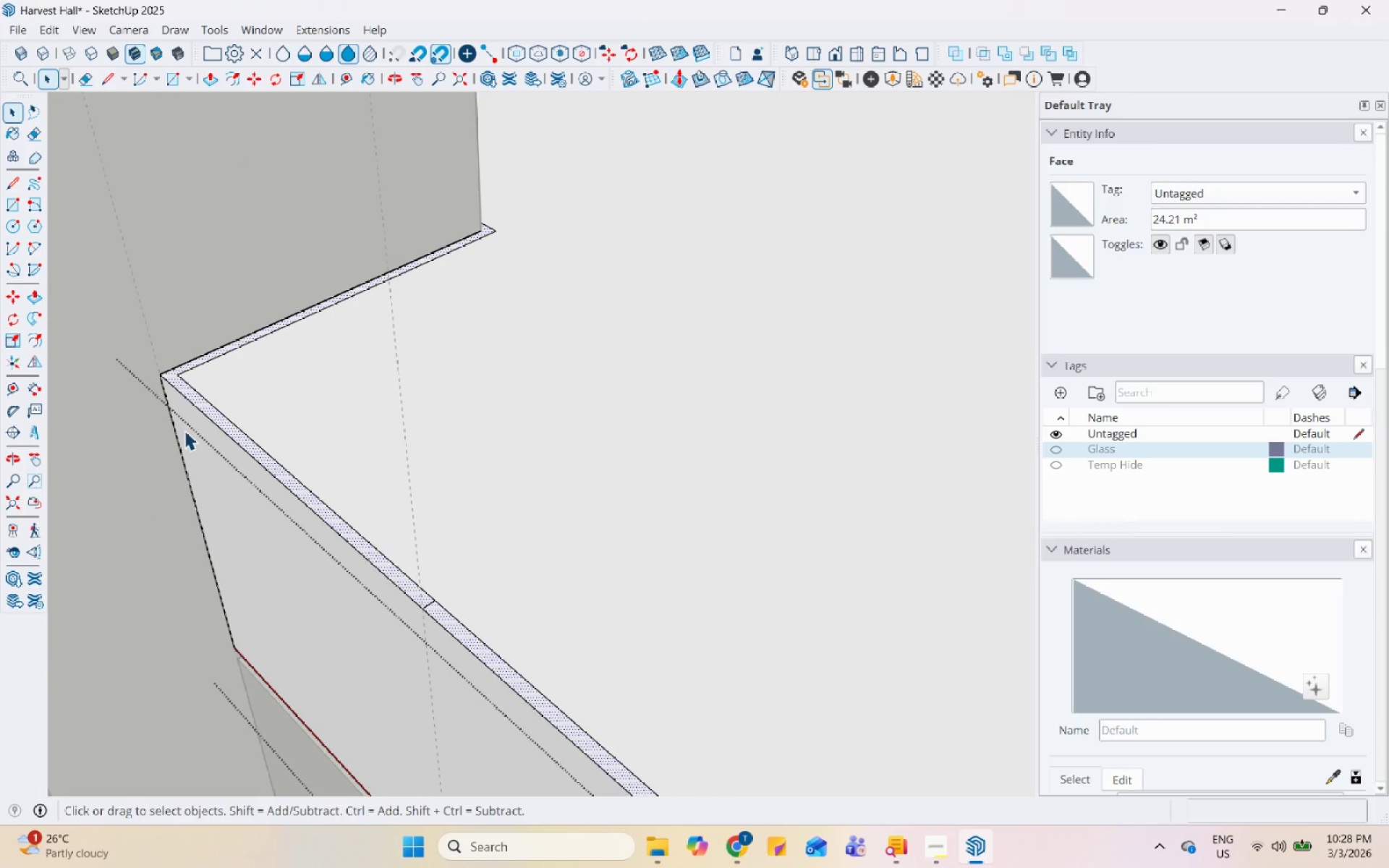 
key(L)
 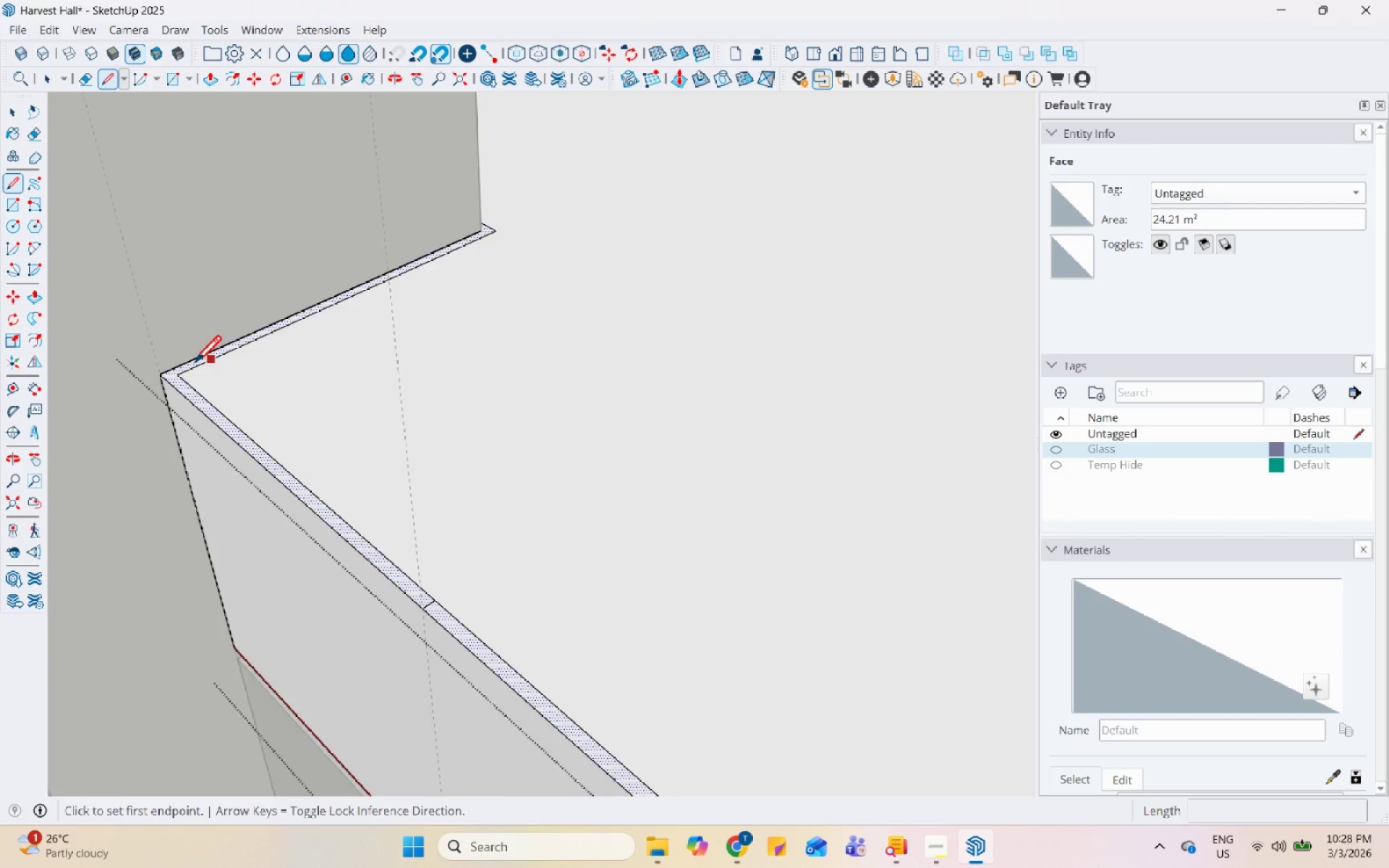 
scroll: coordinate [186, 367], scroll_direction: up, amount: 4.0
 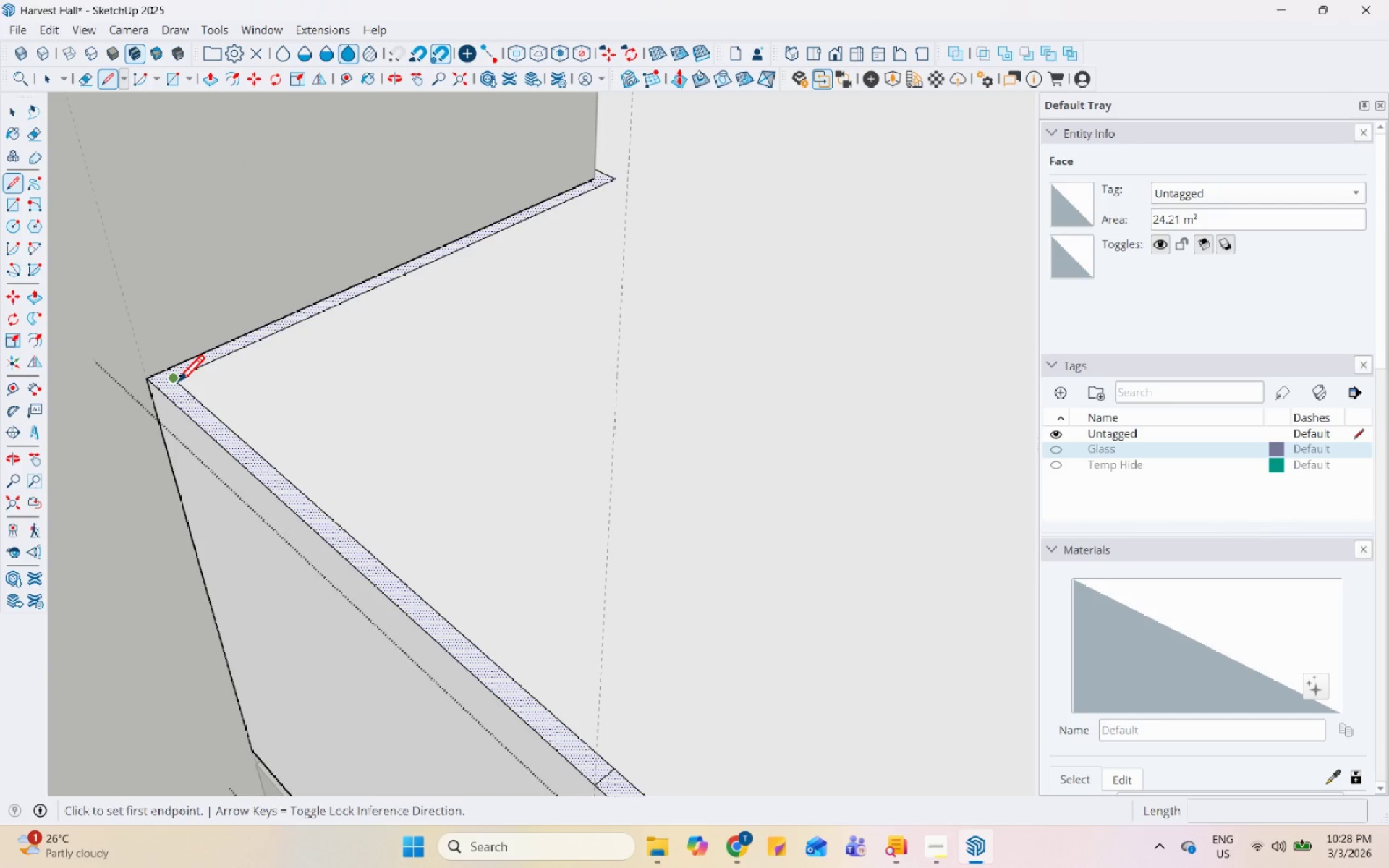 
left_click([177, 384])
 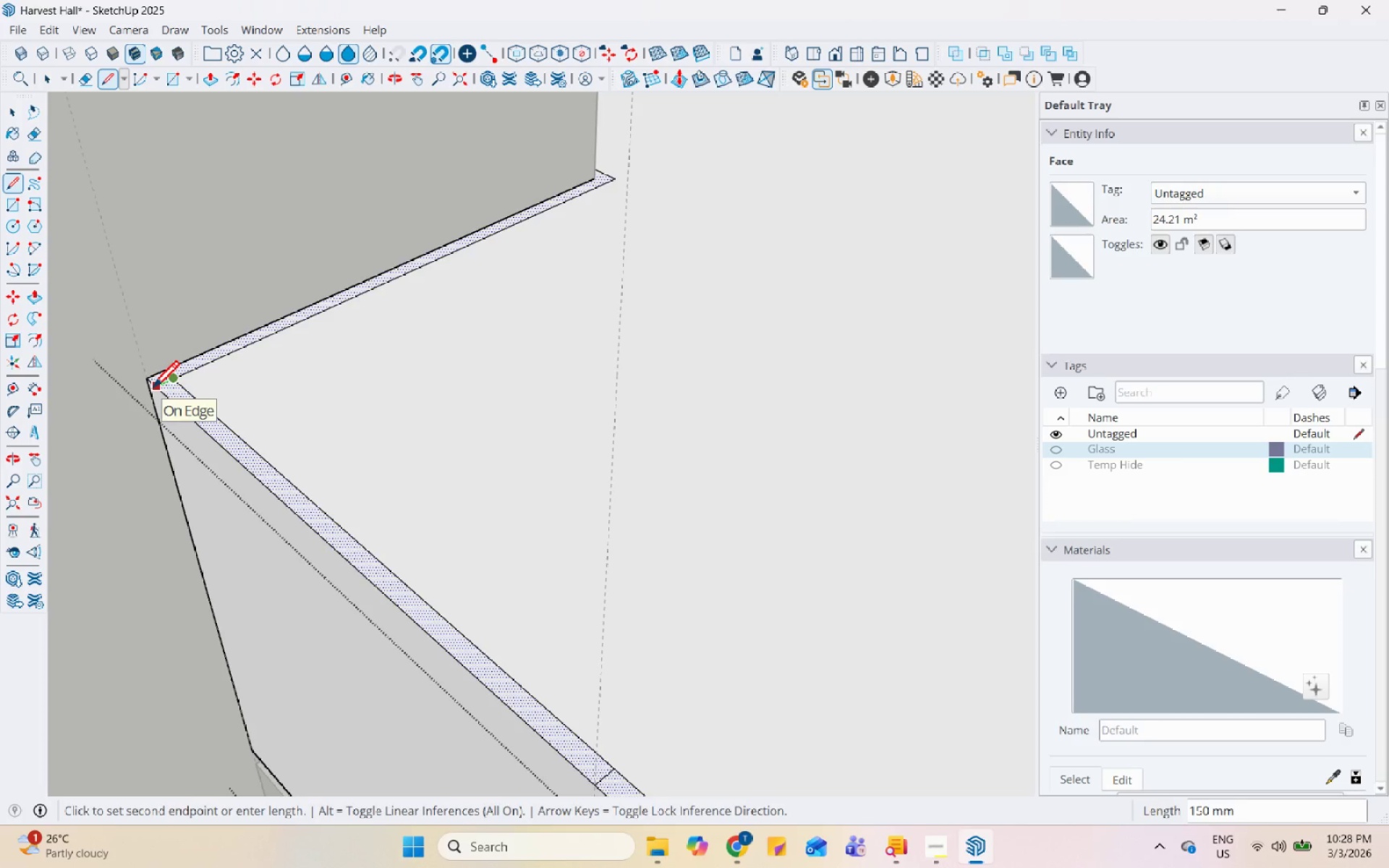 
left_click([152, 390])
 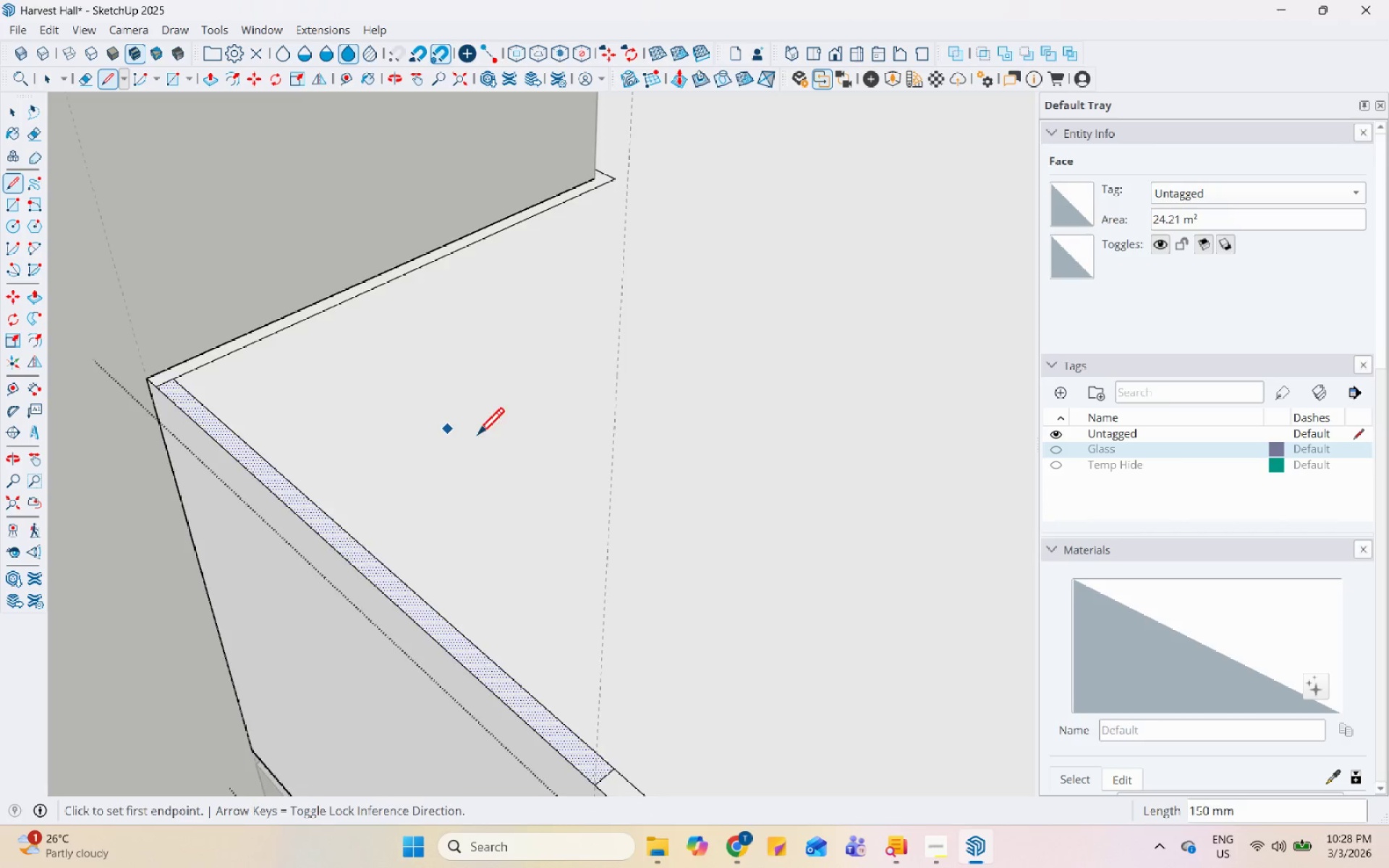 
scroll: coordinate [466, 561], scroll_direction: down, amount: 23.0
 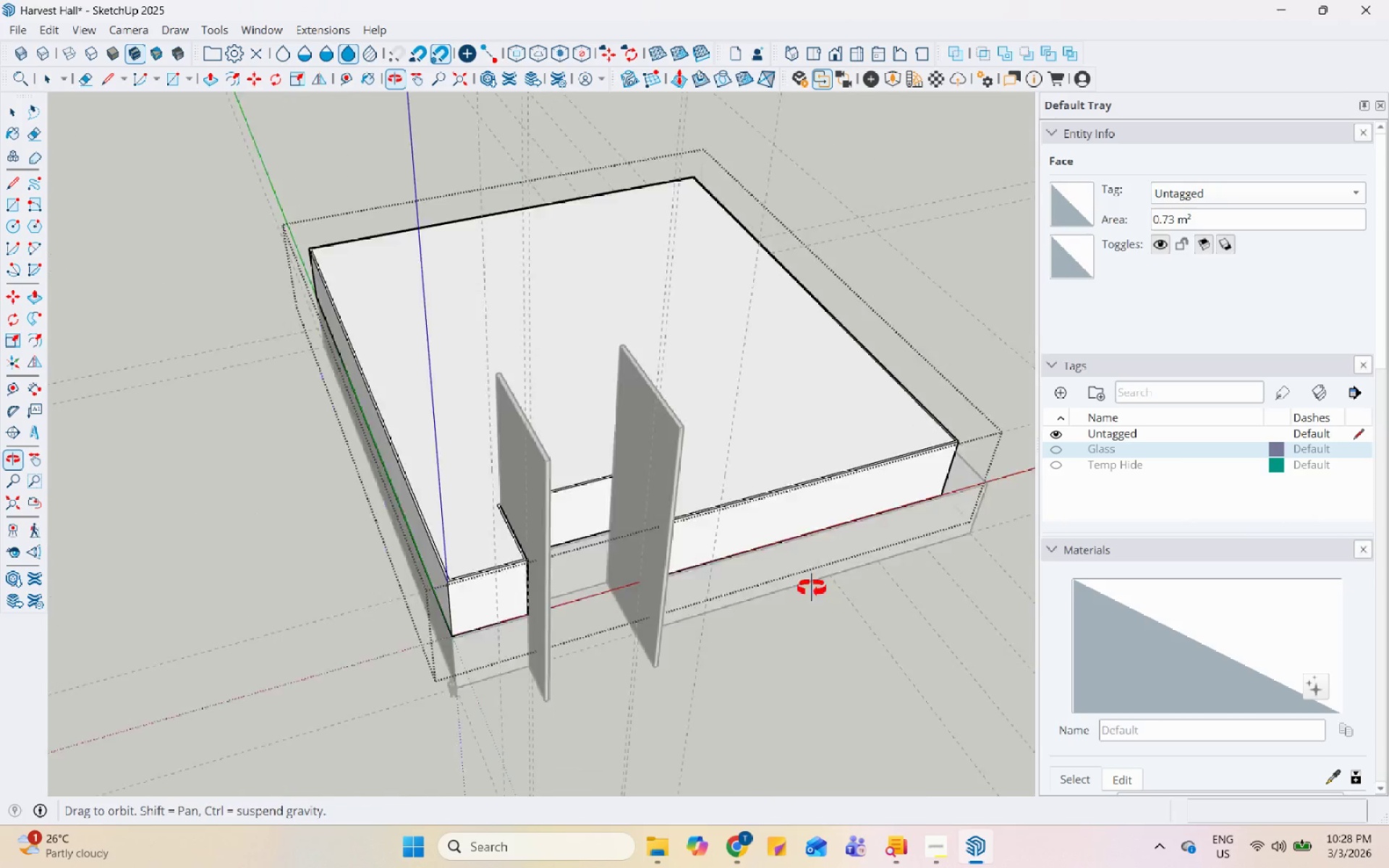 
scroll: coordinate [485, 545], scroll_direction: up, amount: 11.0
 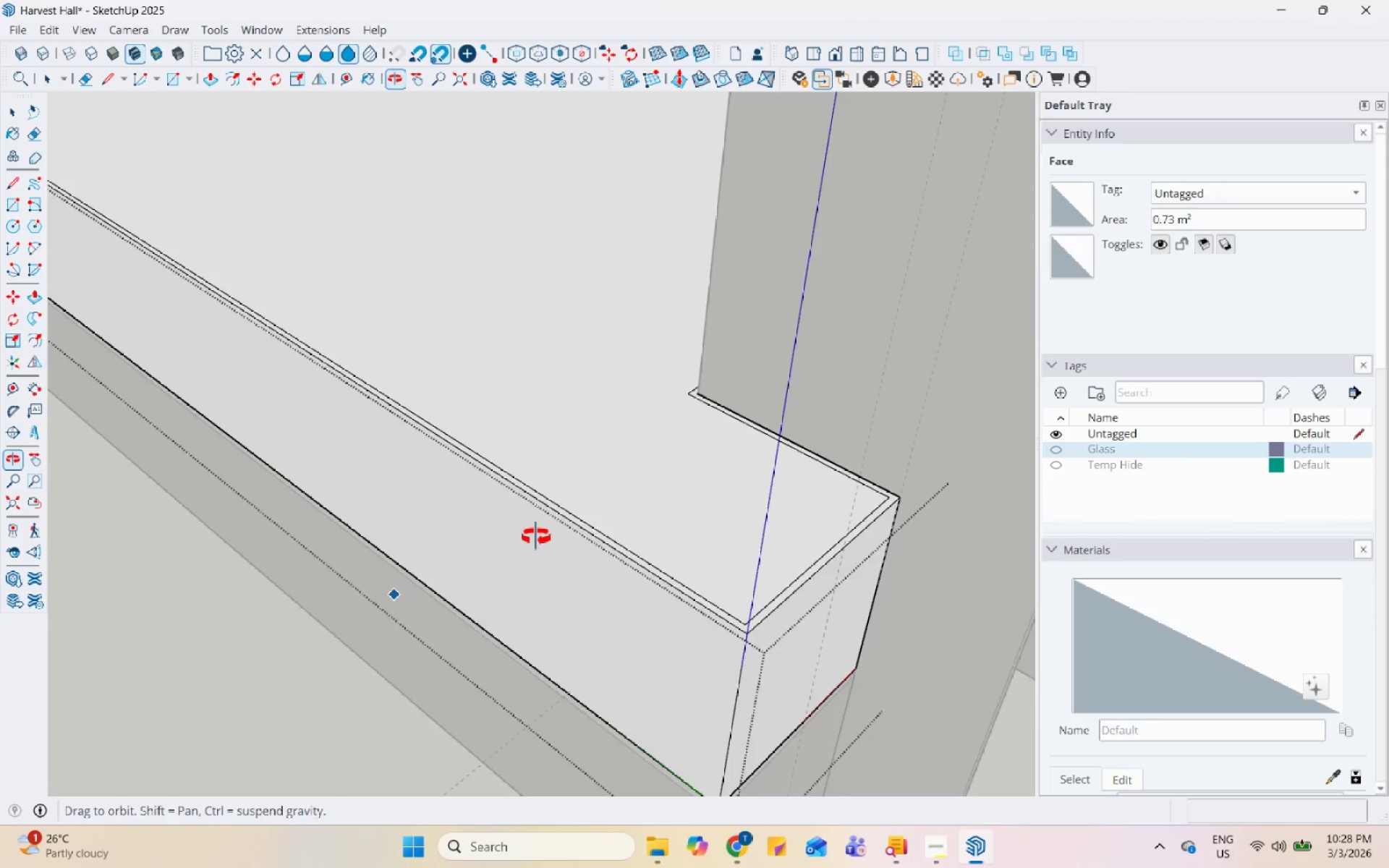 
key(Space)
 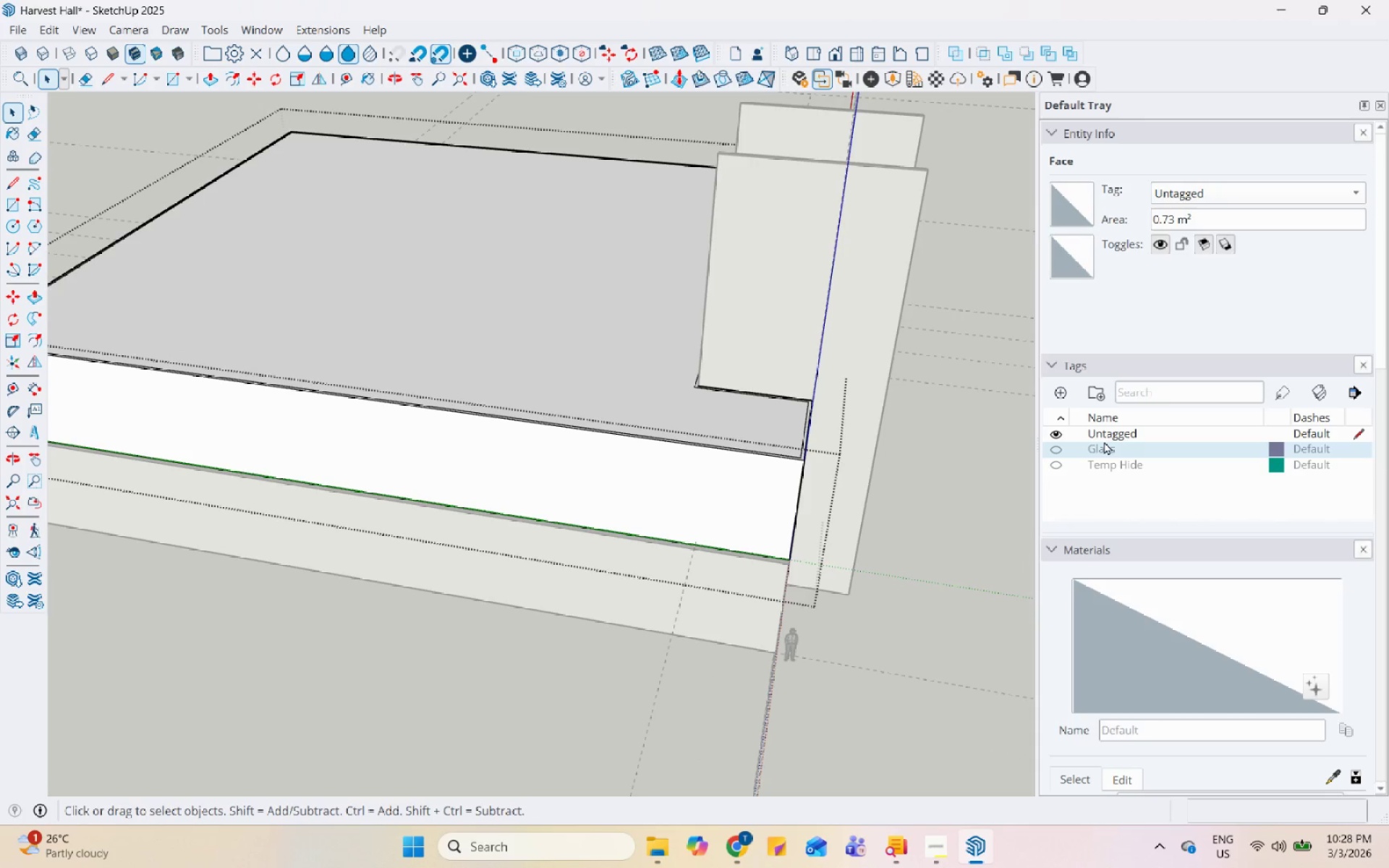 
scroll: coordinate [590, 483], scroll_direction: down, amount: 7.0
 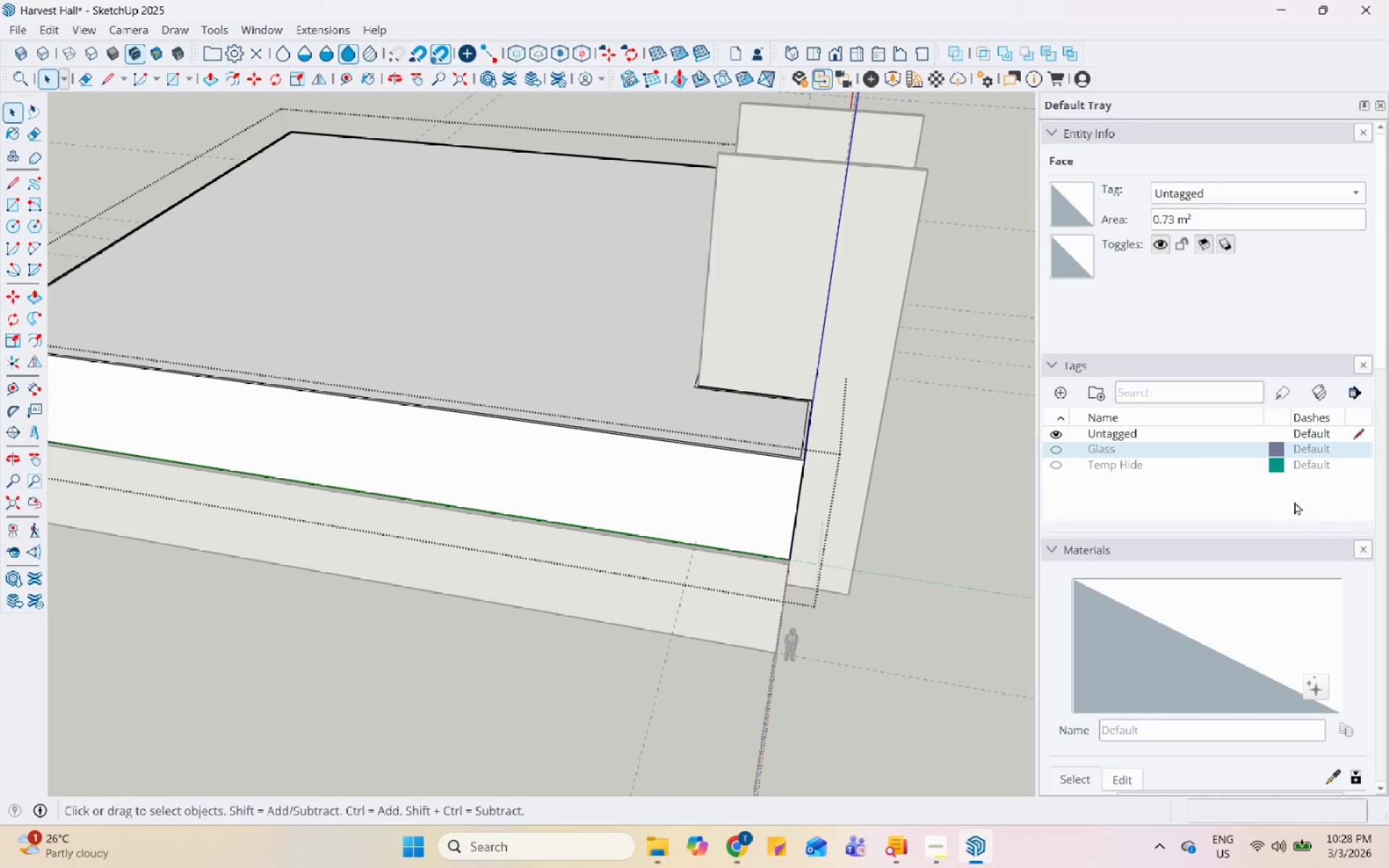 
left_click([1058, 446])
 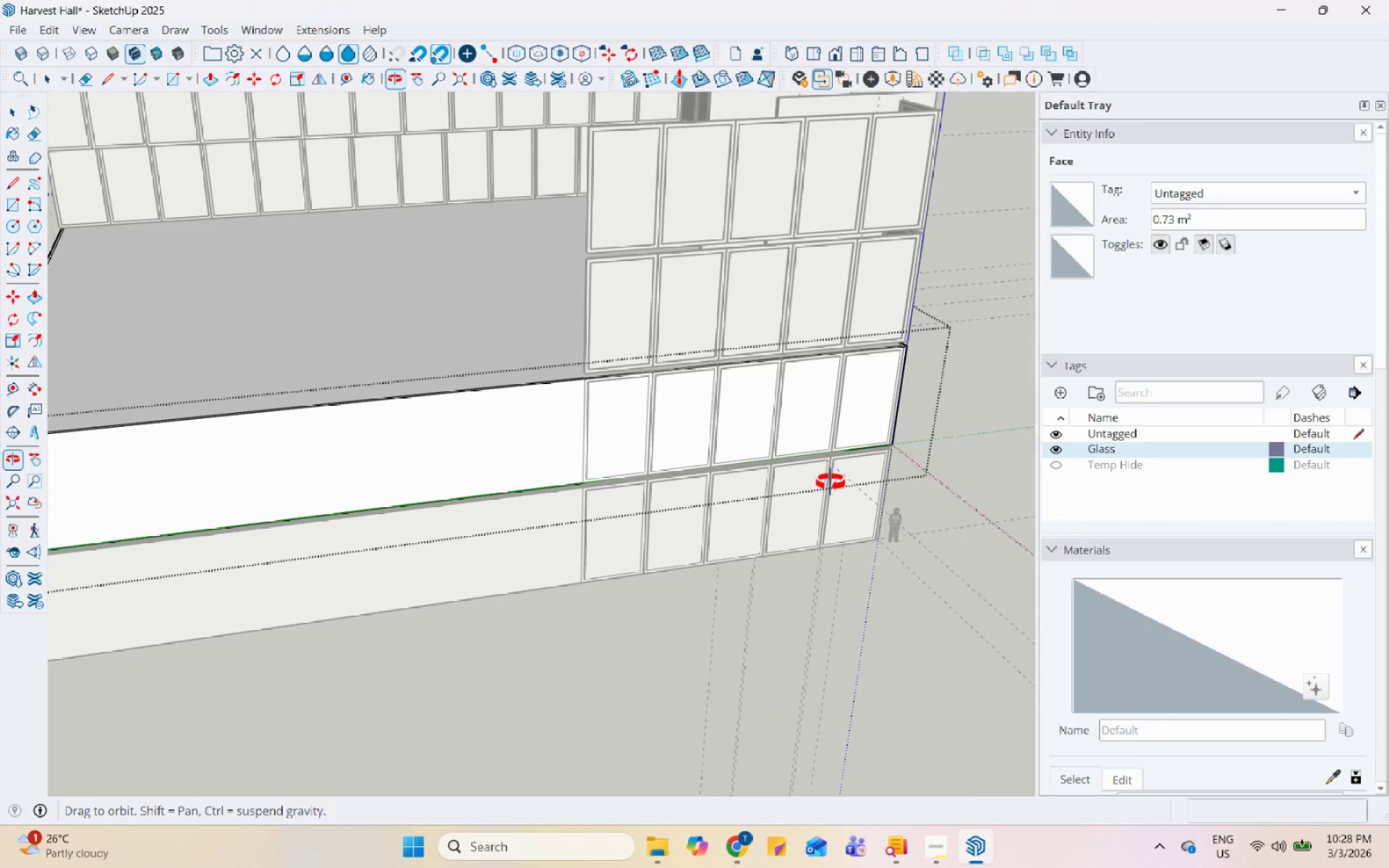 
scroll: coordinate [559, 391], scroll_direction: up, amount: 4.0
 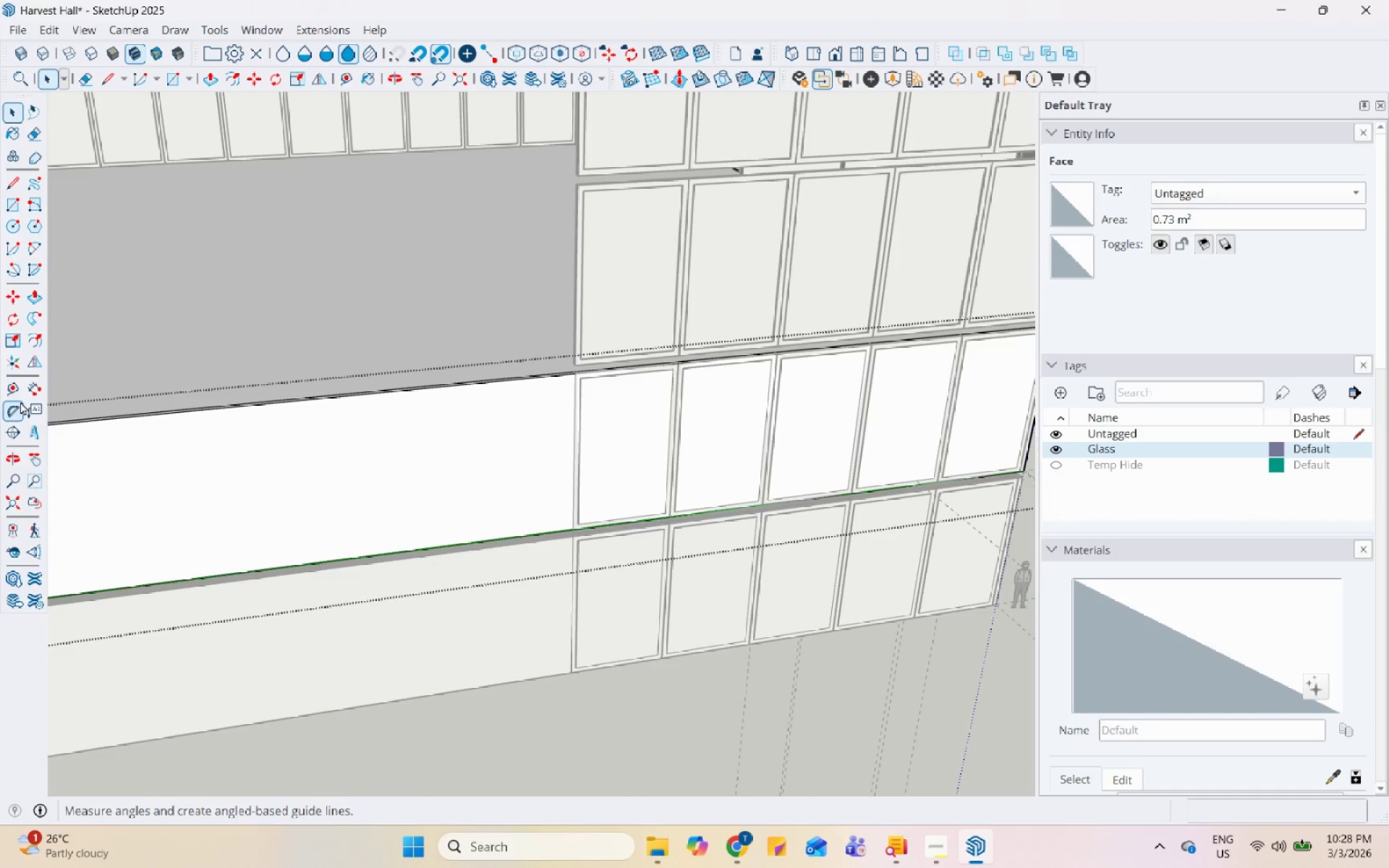 
left_click_drag(start_coordinate=[13, 388], to_coordinate=[18, 388])
 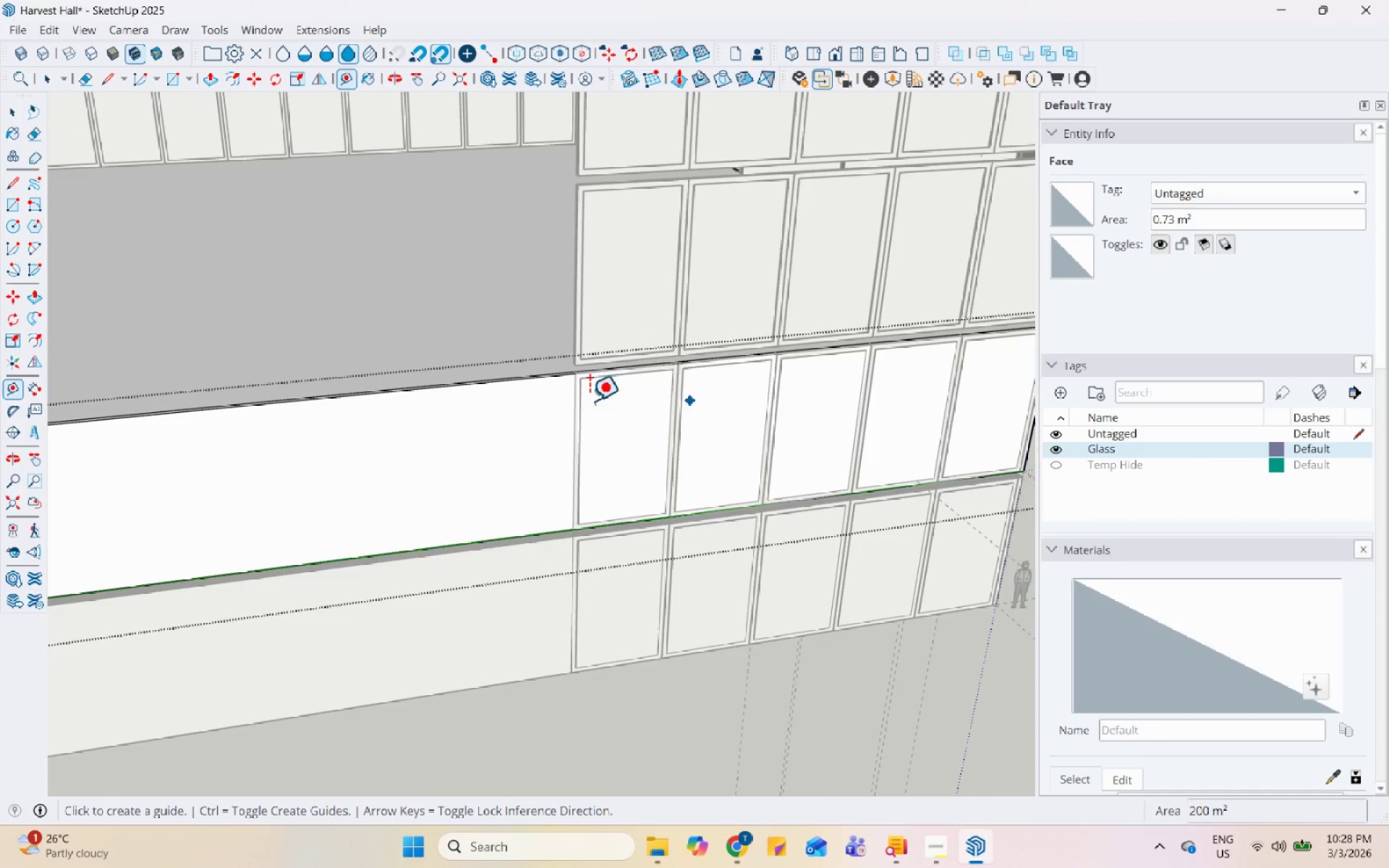 
scroll: coordinate [587, 406], scroll_direction: up, amount: 7.0
 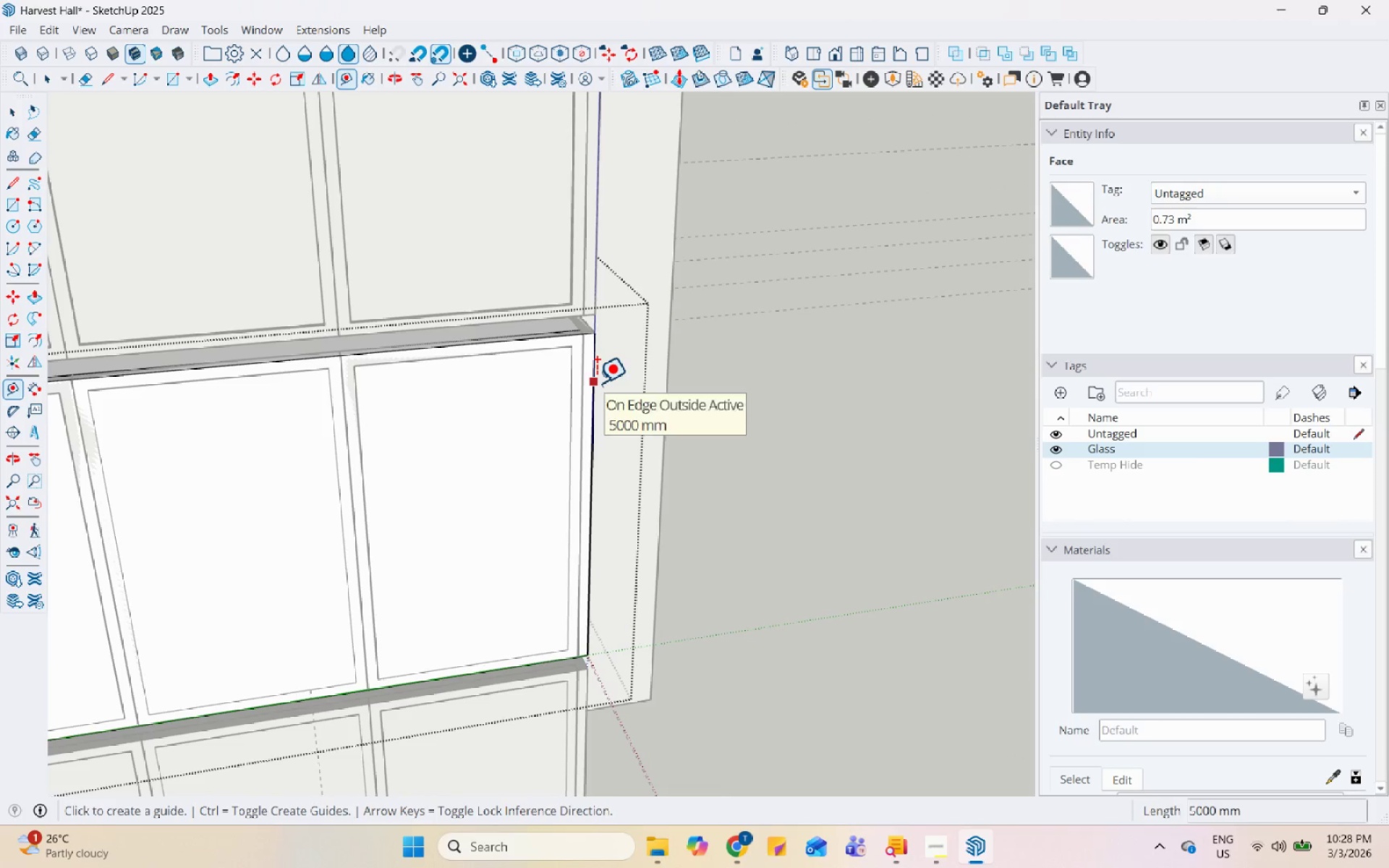 
left_click([596, 383])
 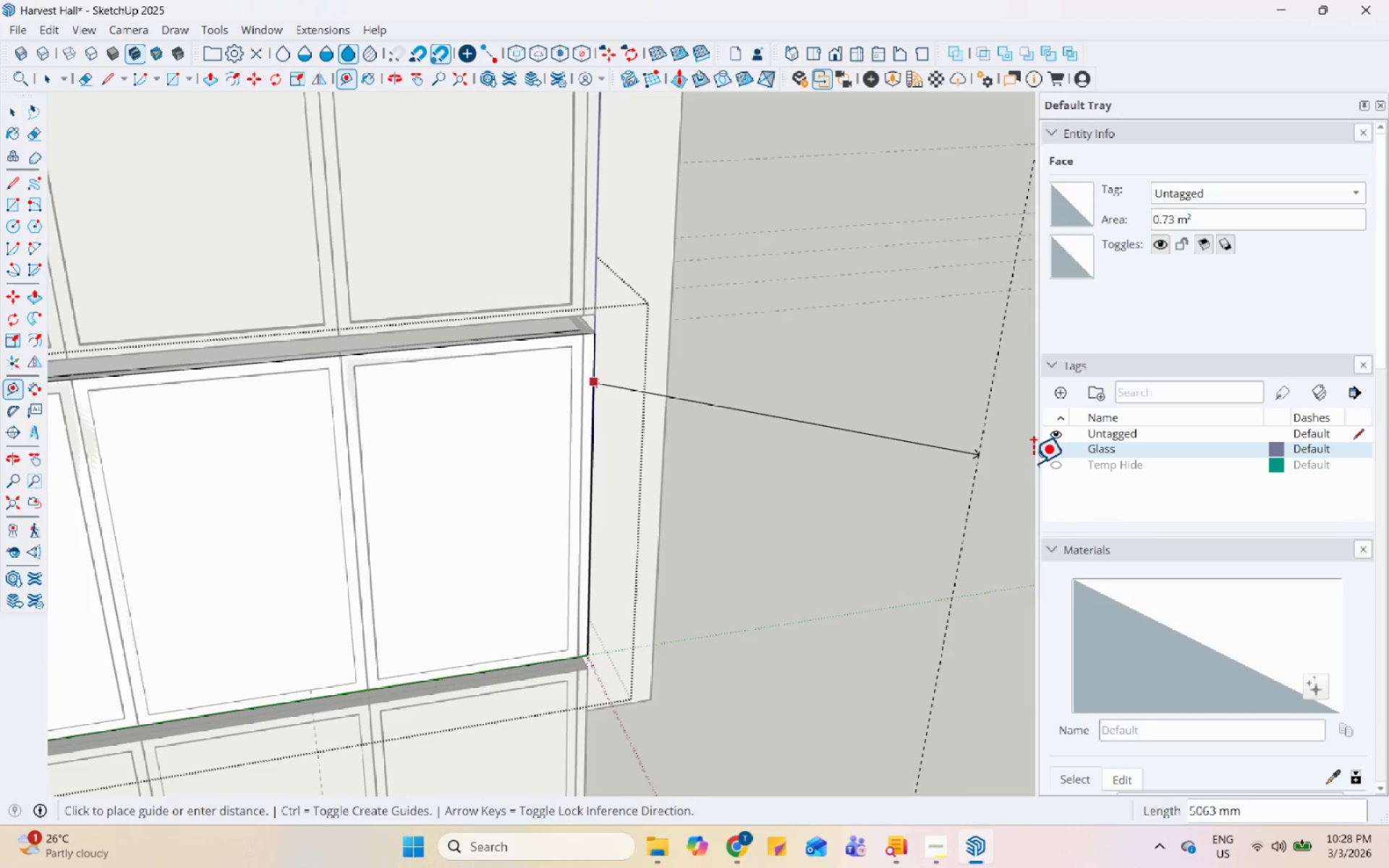 
scroll: coordinate [999, 467], scroll_direction: down, amount: 12.0
 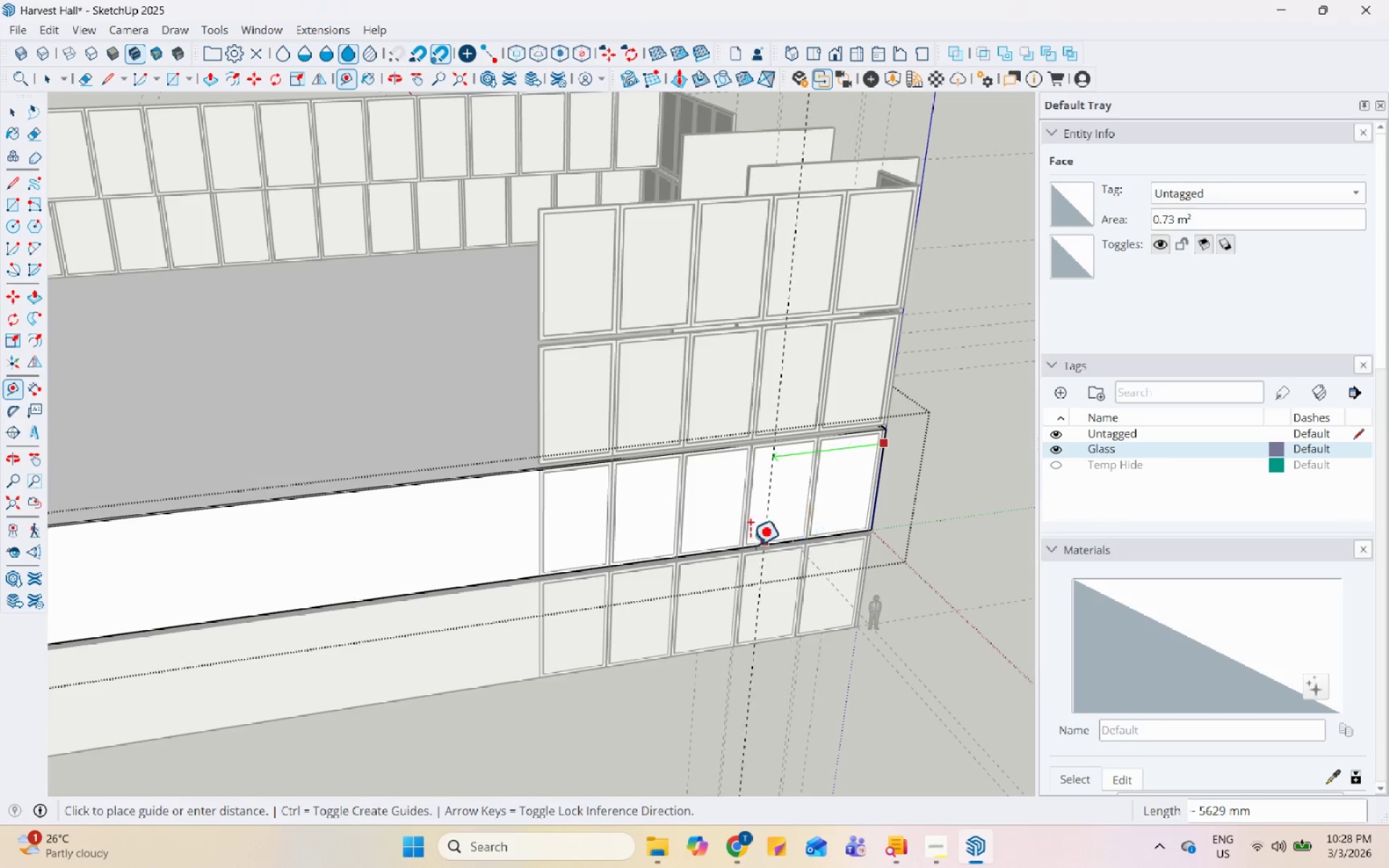 
scroll: coordinate [624, 552], scroll_direction: up, amount: 5.0
 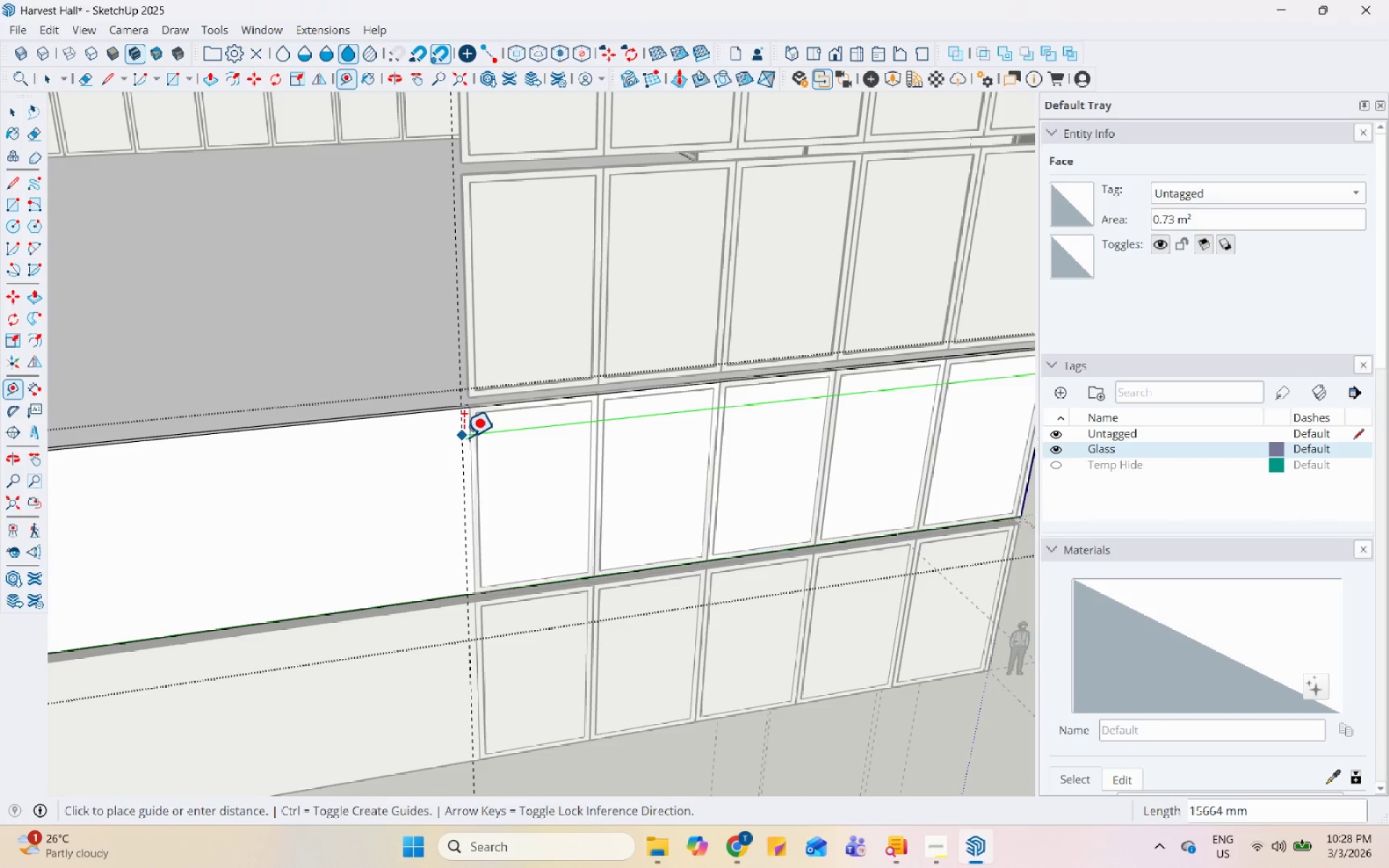 
left_click([467, 427])
 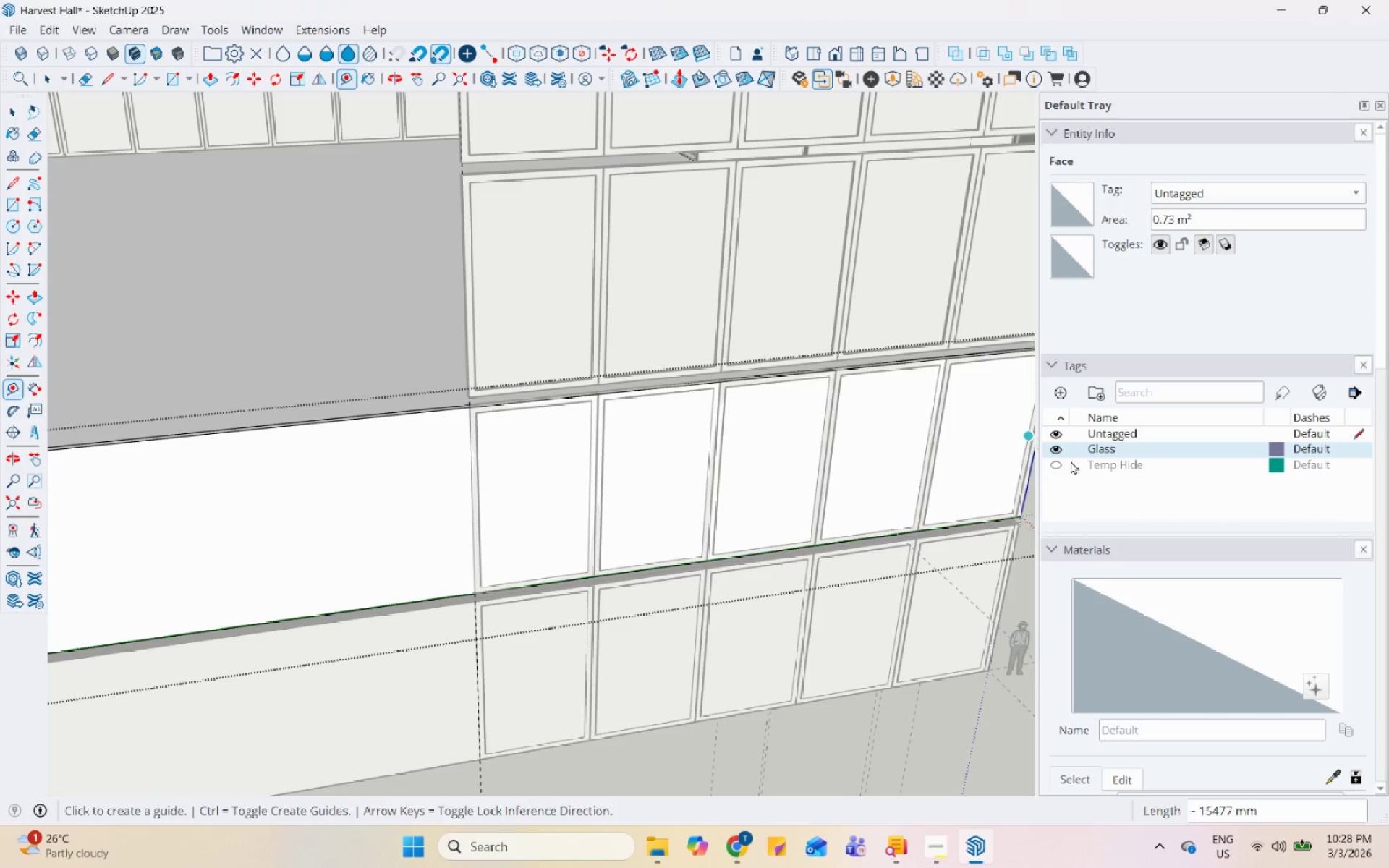 
left_click([1057, 445])
 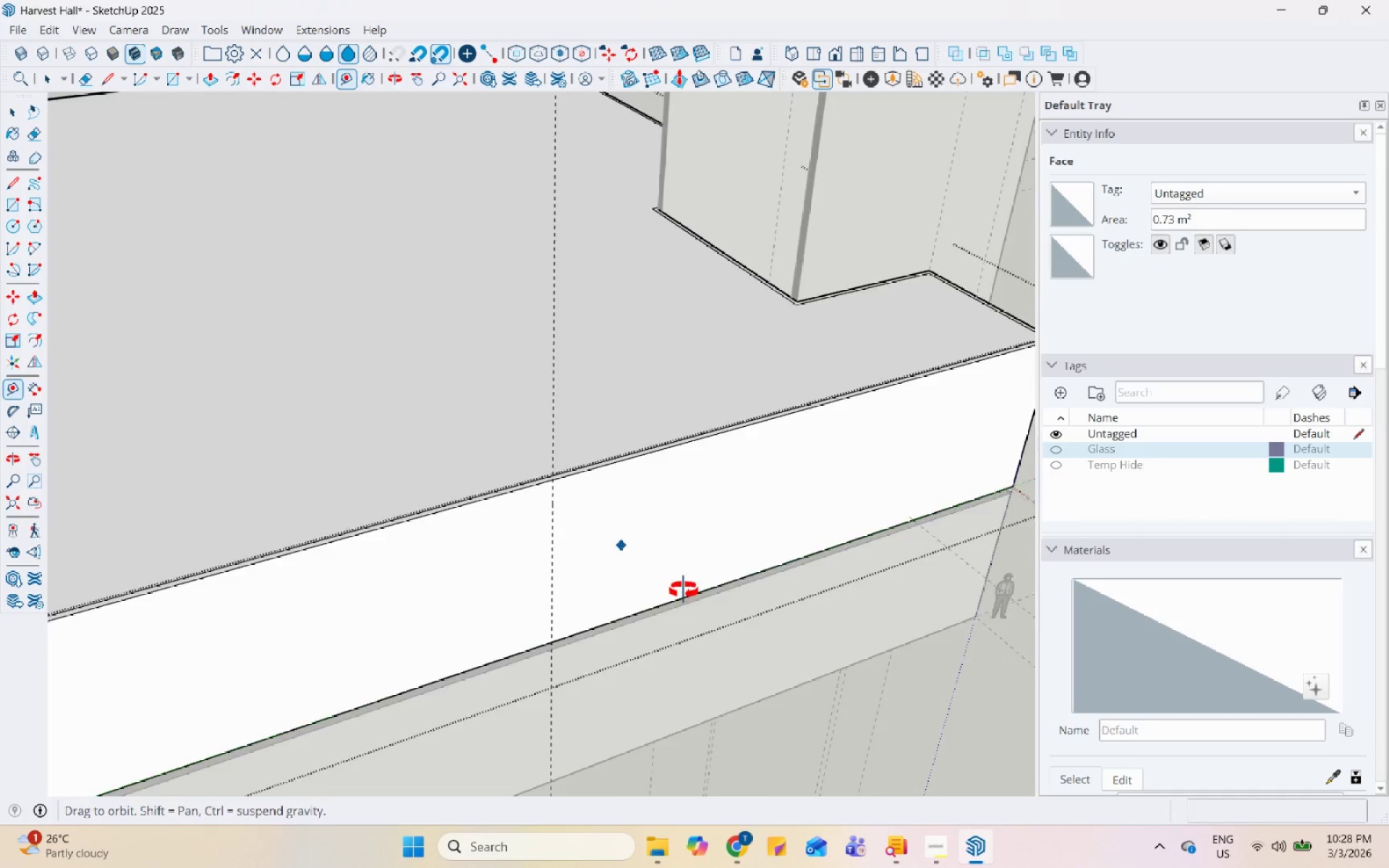 
key(Space)
 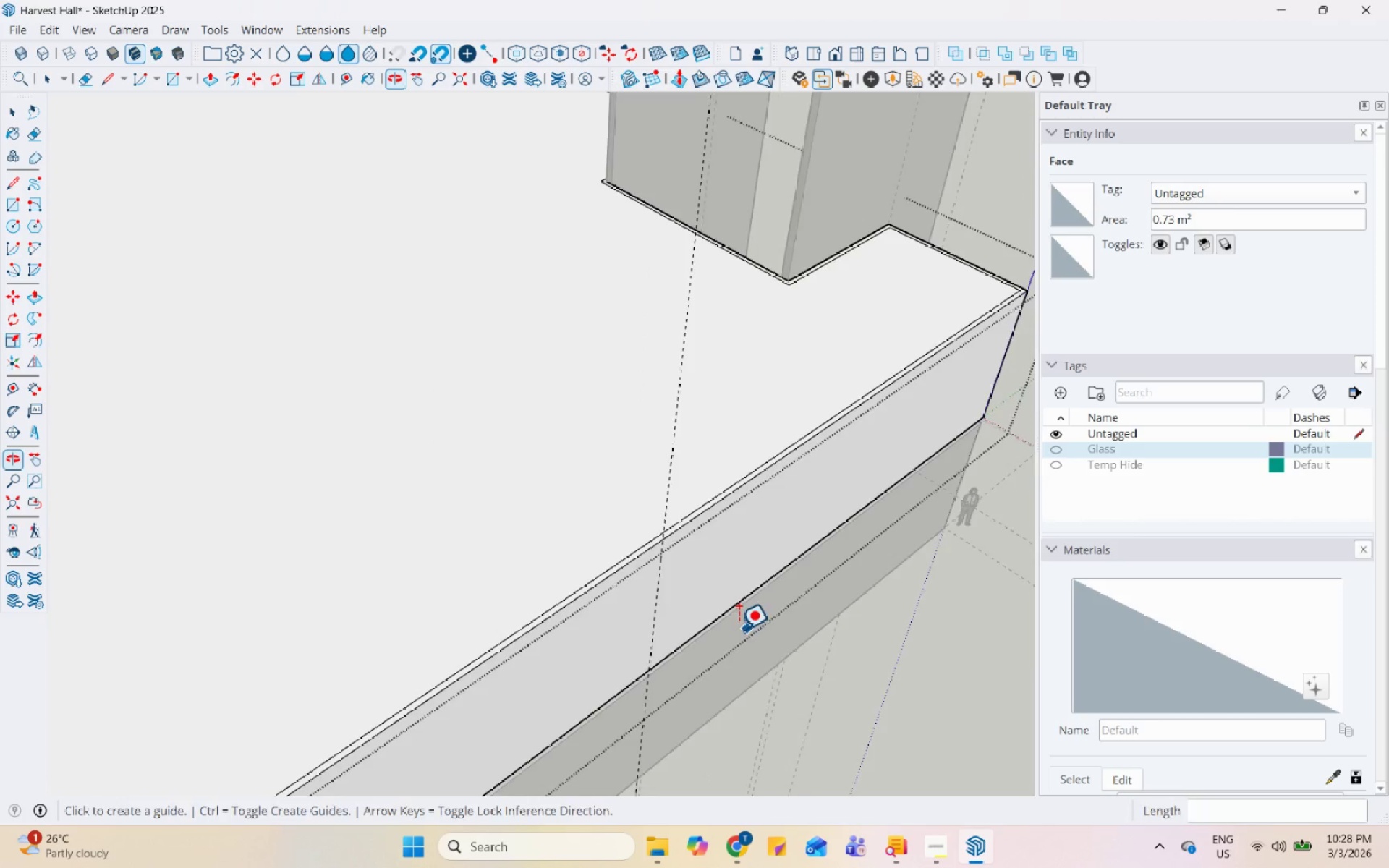 
scroll: coordinate [678, 486], scroll_direction: up, amount: 14.0
 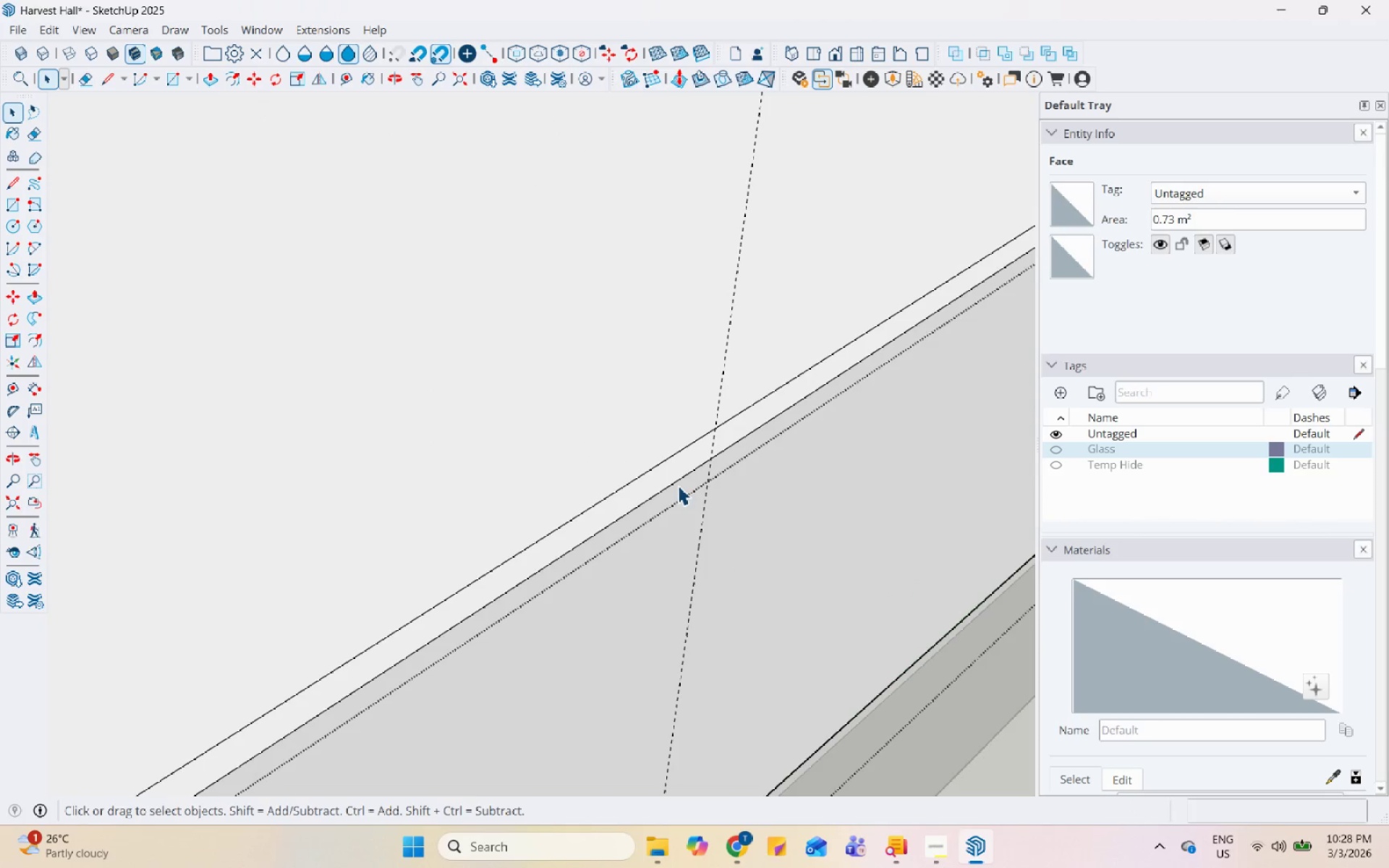 
key(L)
 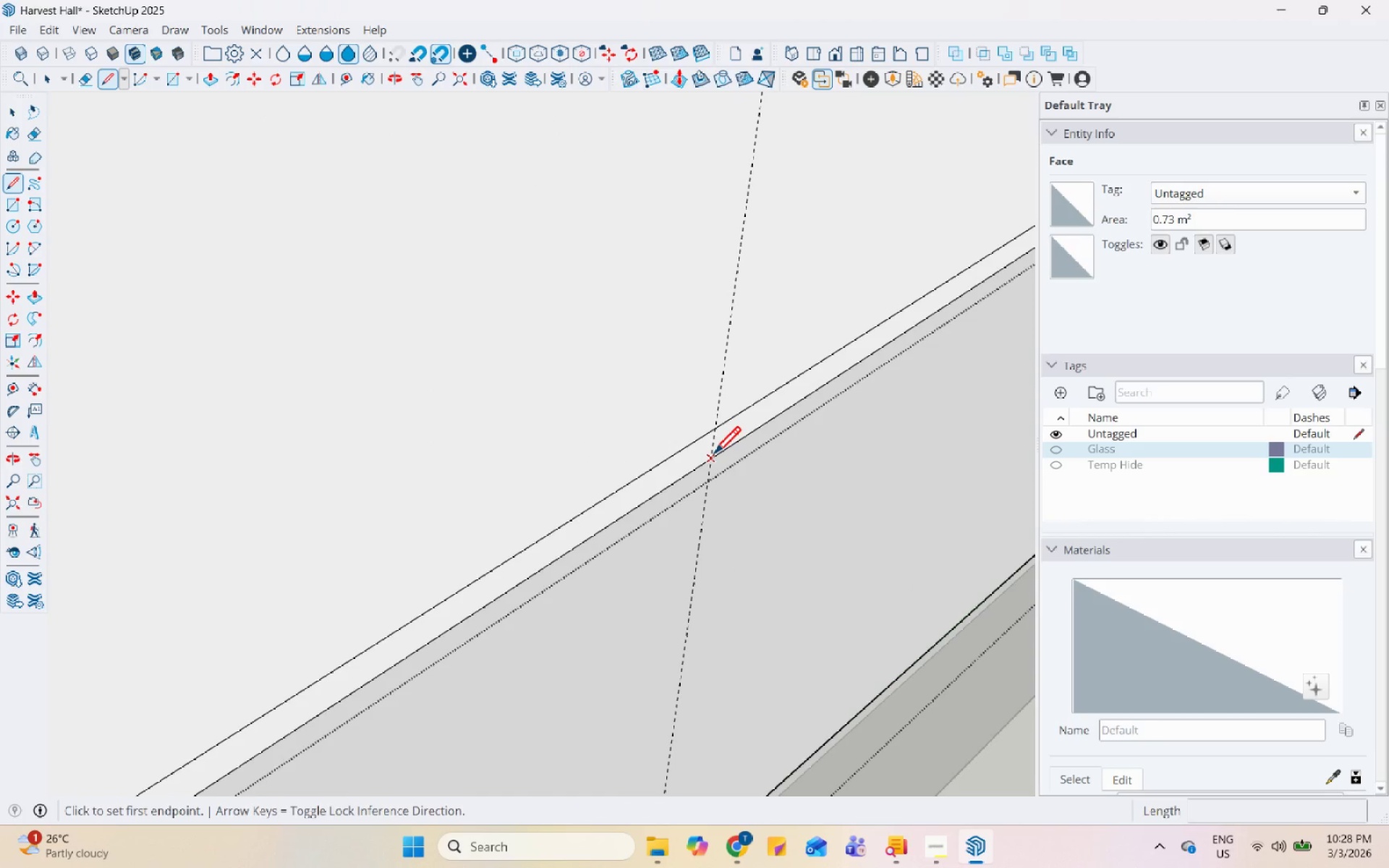 
left_click([690, 447])
 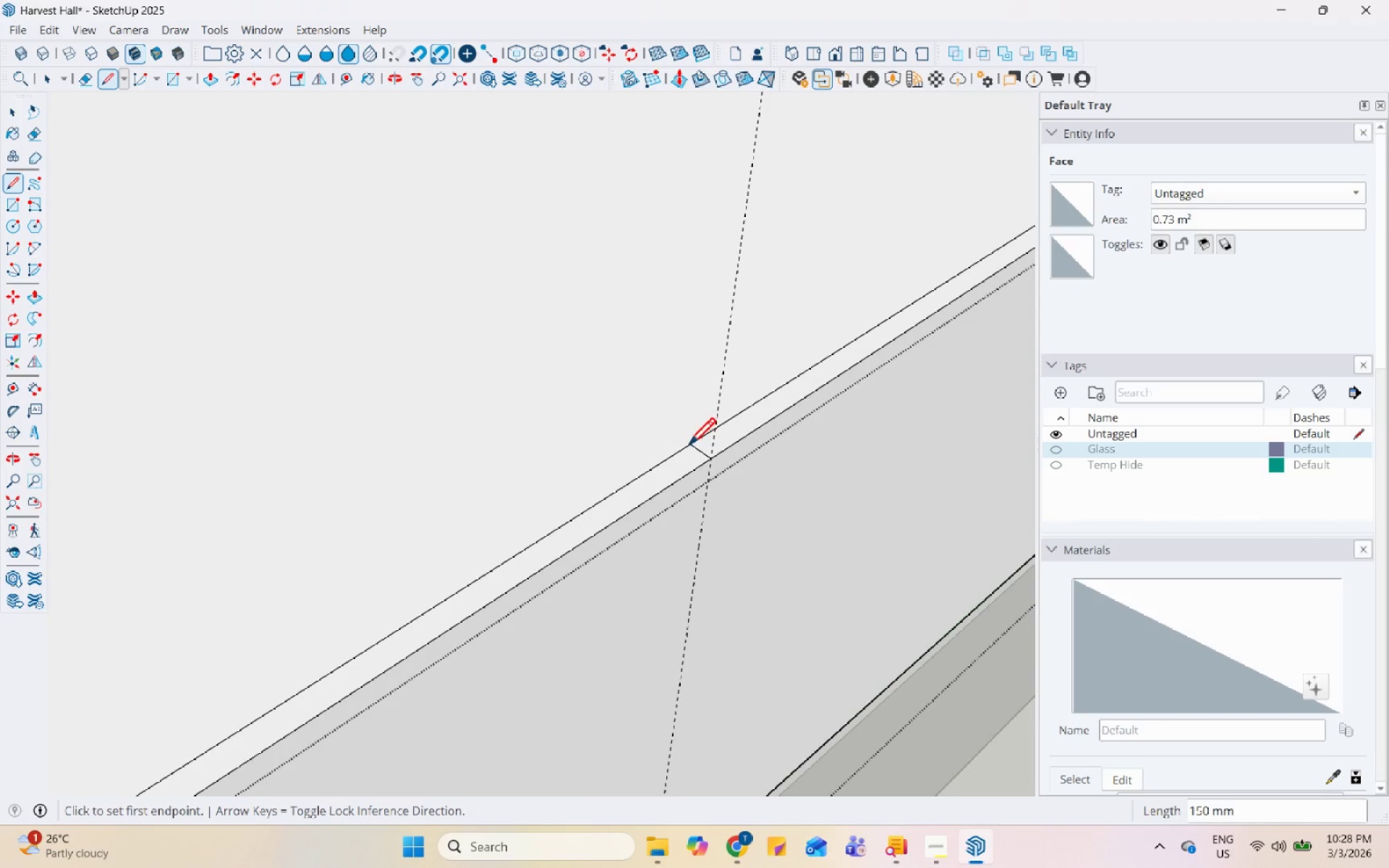 
key(Space)
 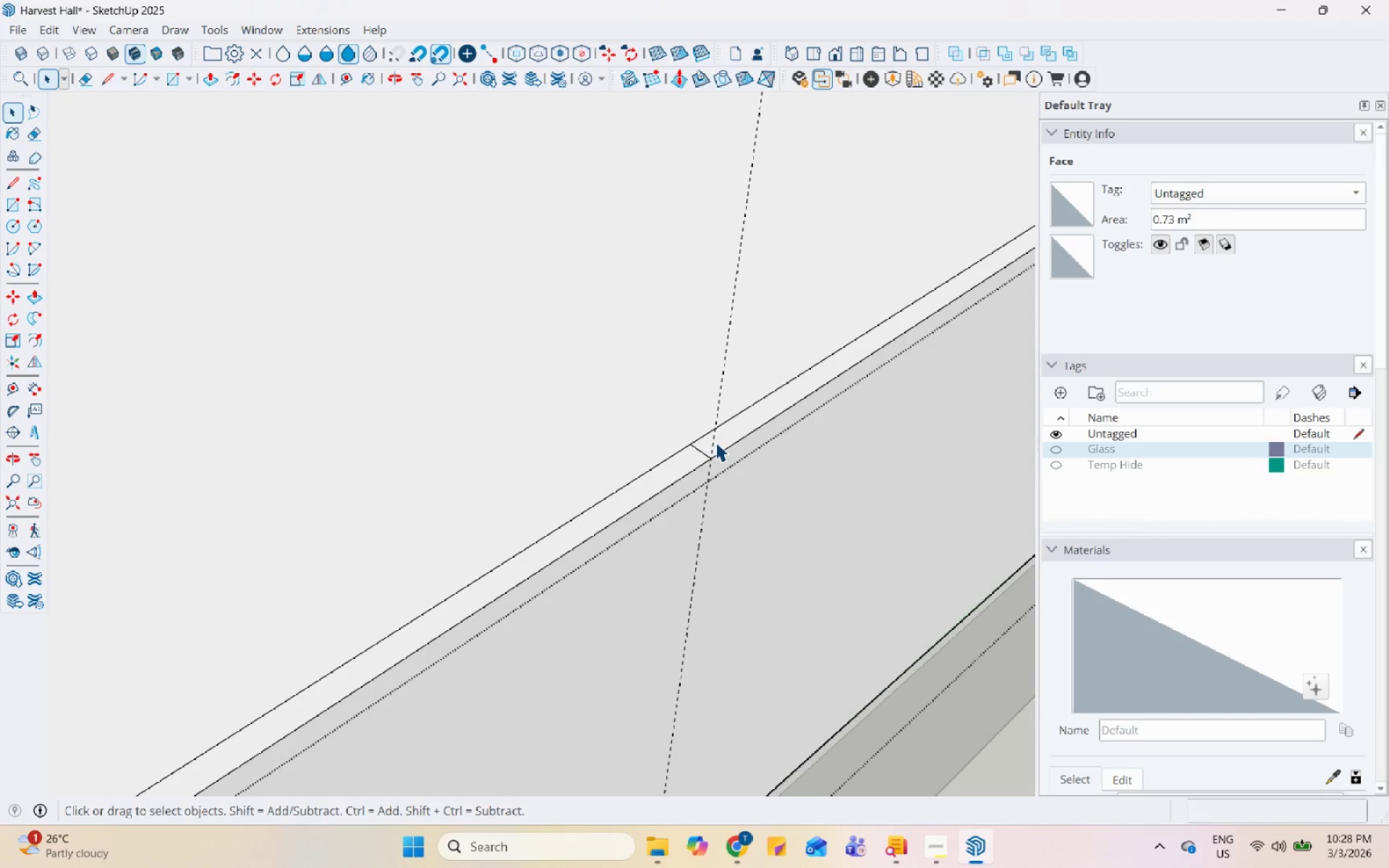 
left_click([715, 442])
 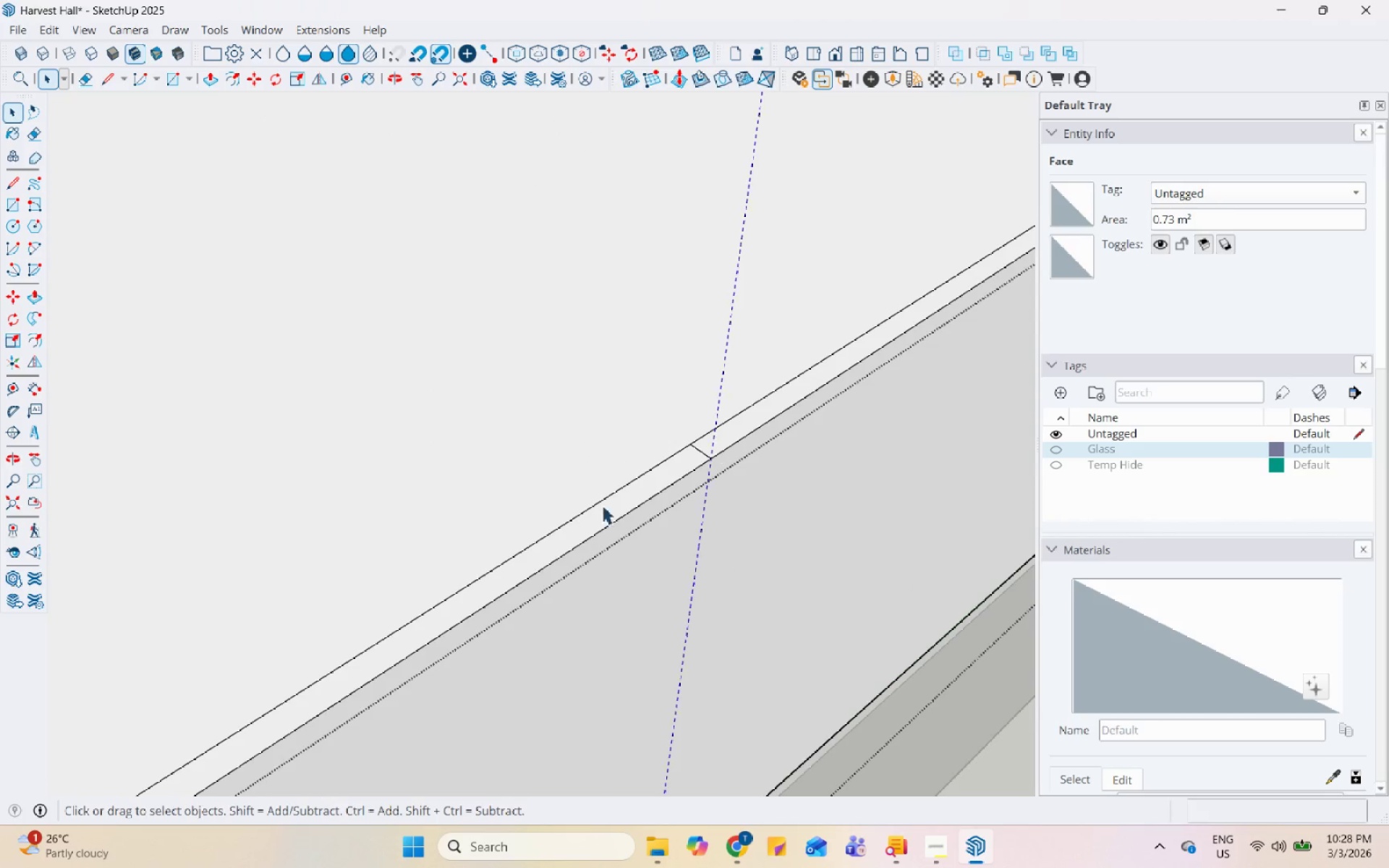 
scroll: coordinate [671, 529], scroll_direction: down, amount: 10.0
 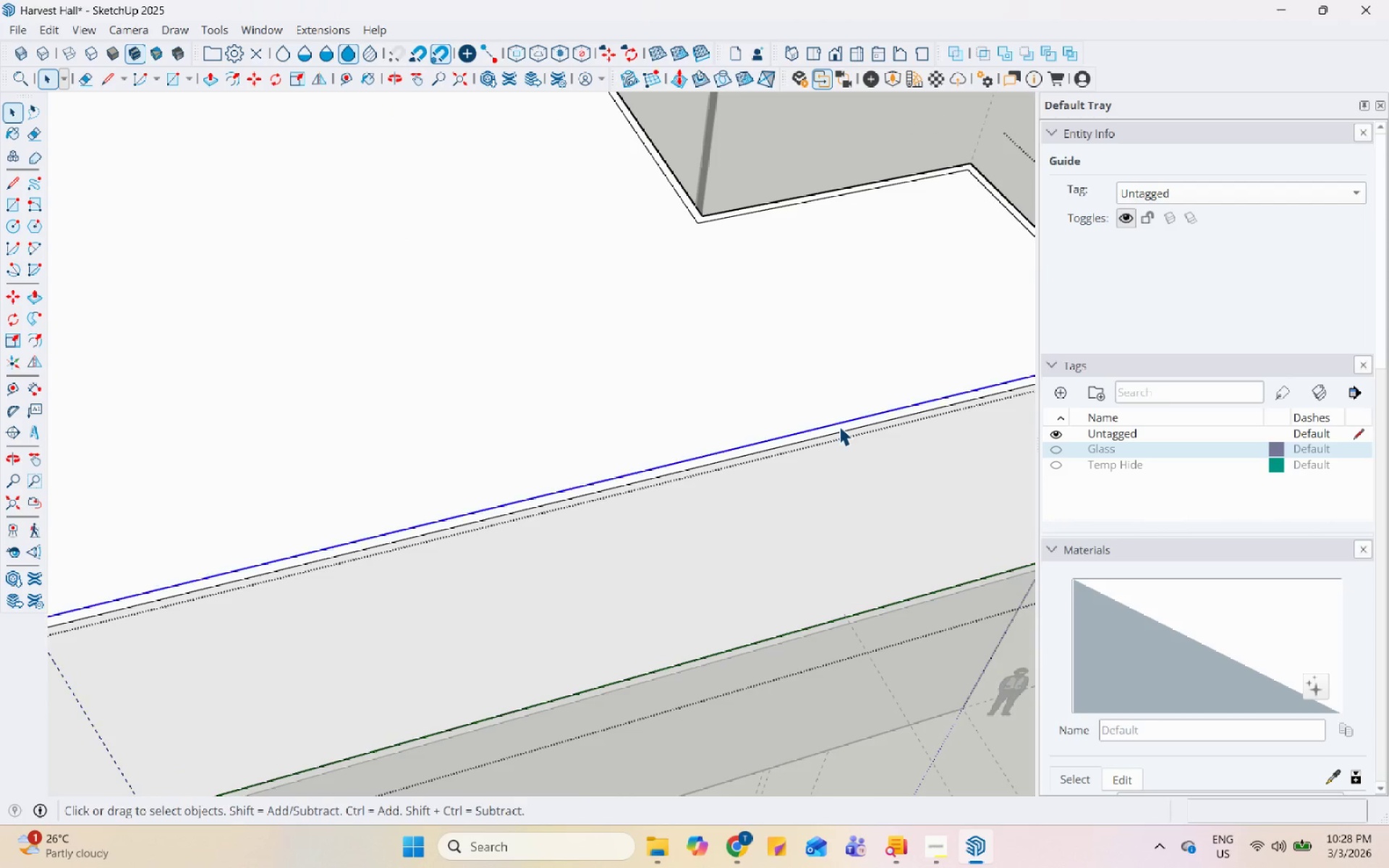 
double_click([839, 426])
 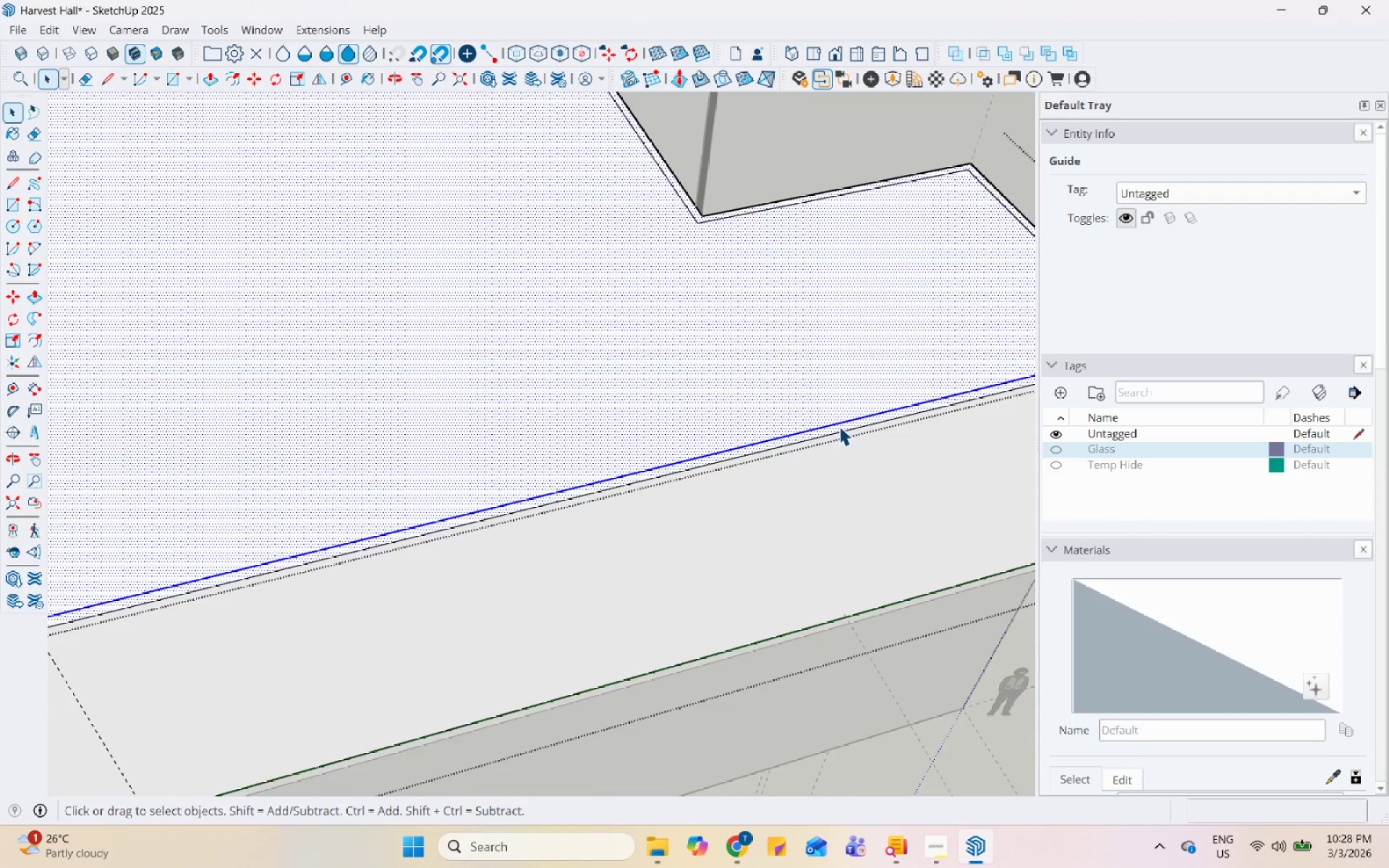 
left_click([834, 431])
 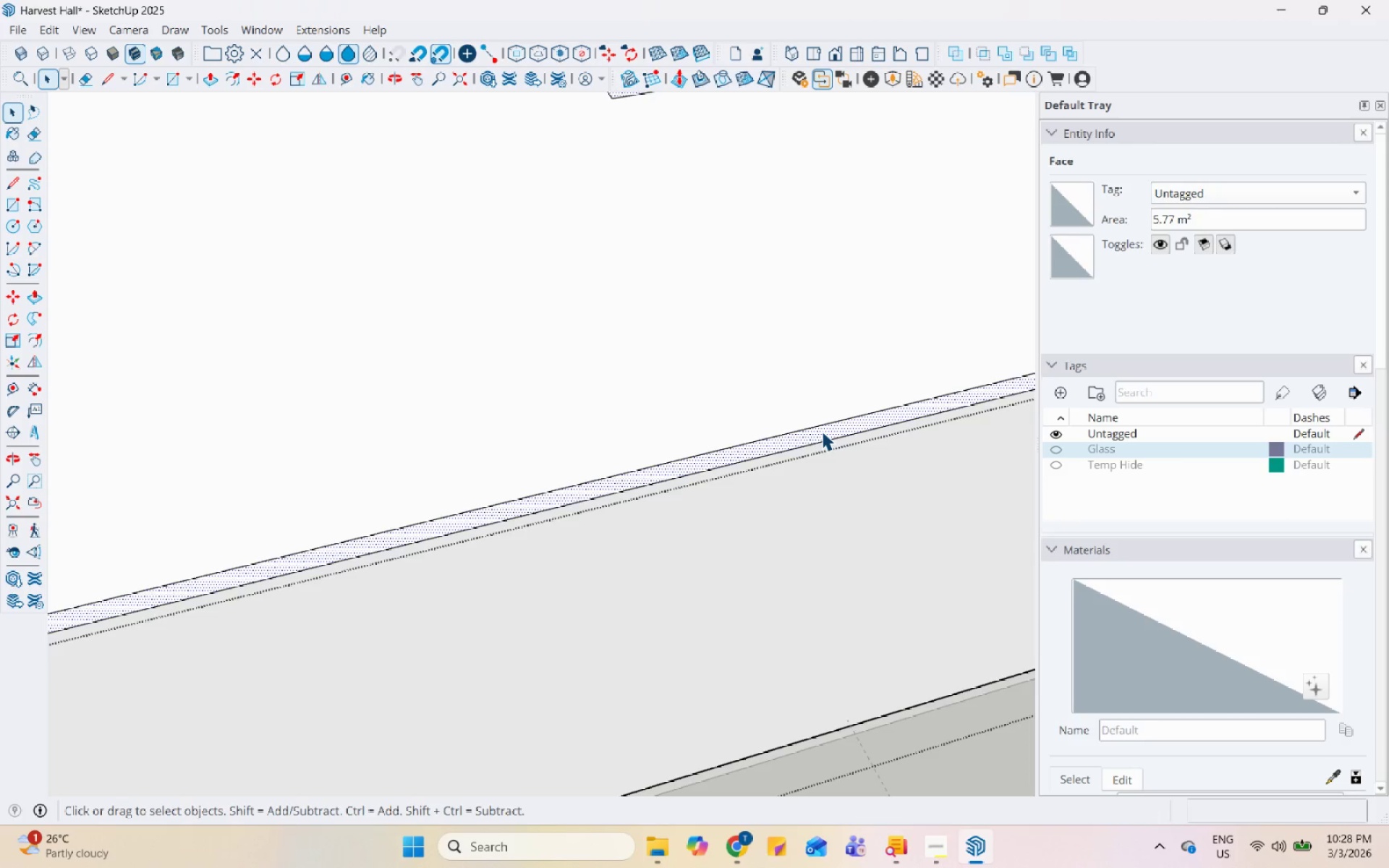 
scroll: coordinate [837, 426], scroll_direction: up, amount: 6.0
 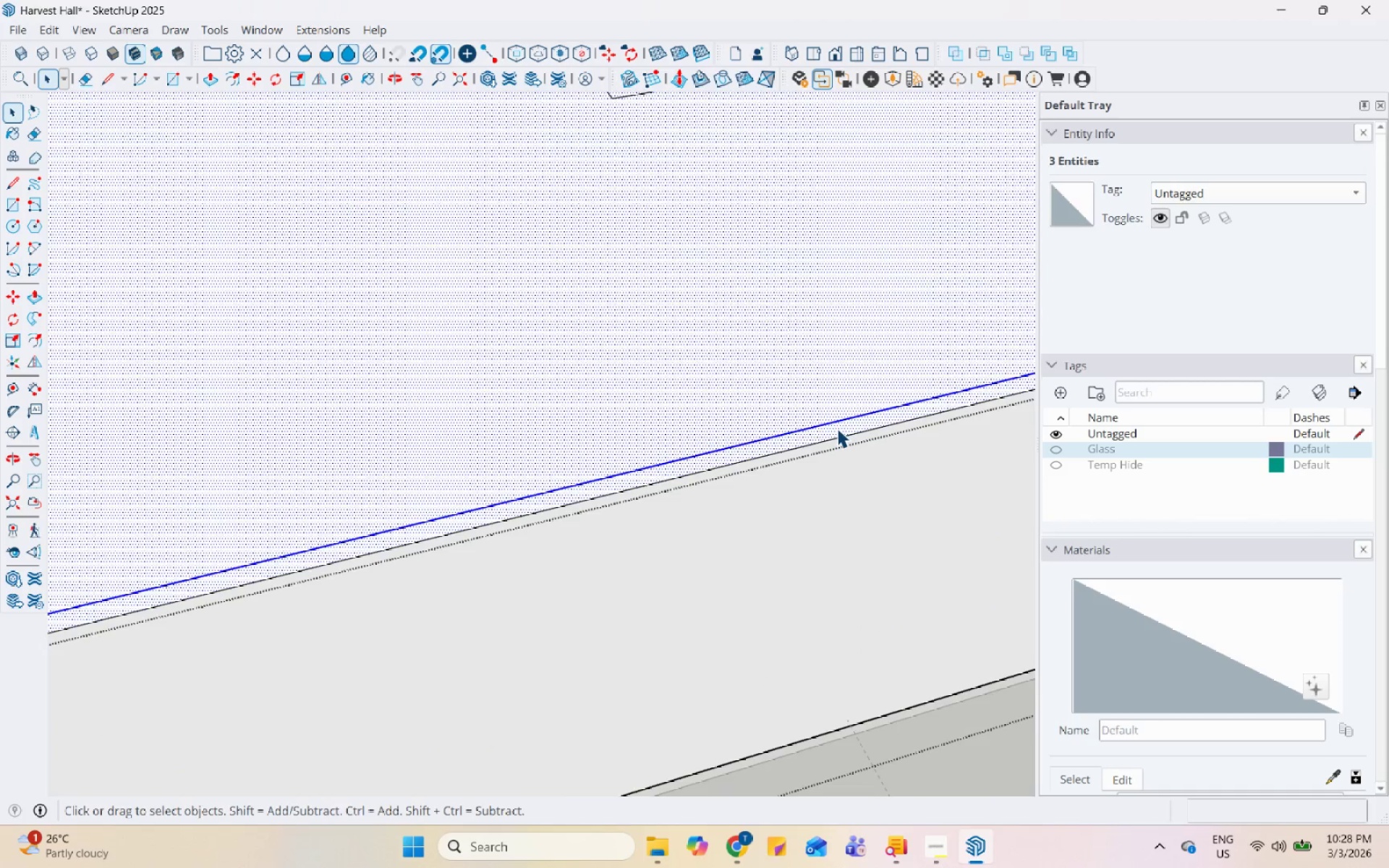 
key(P)
 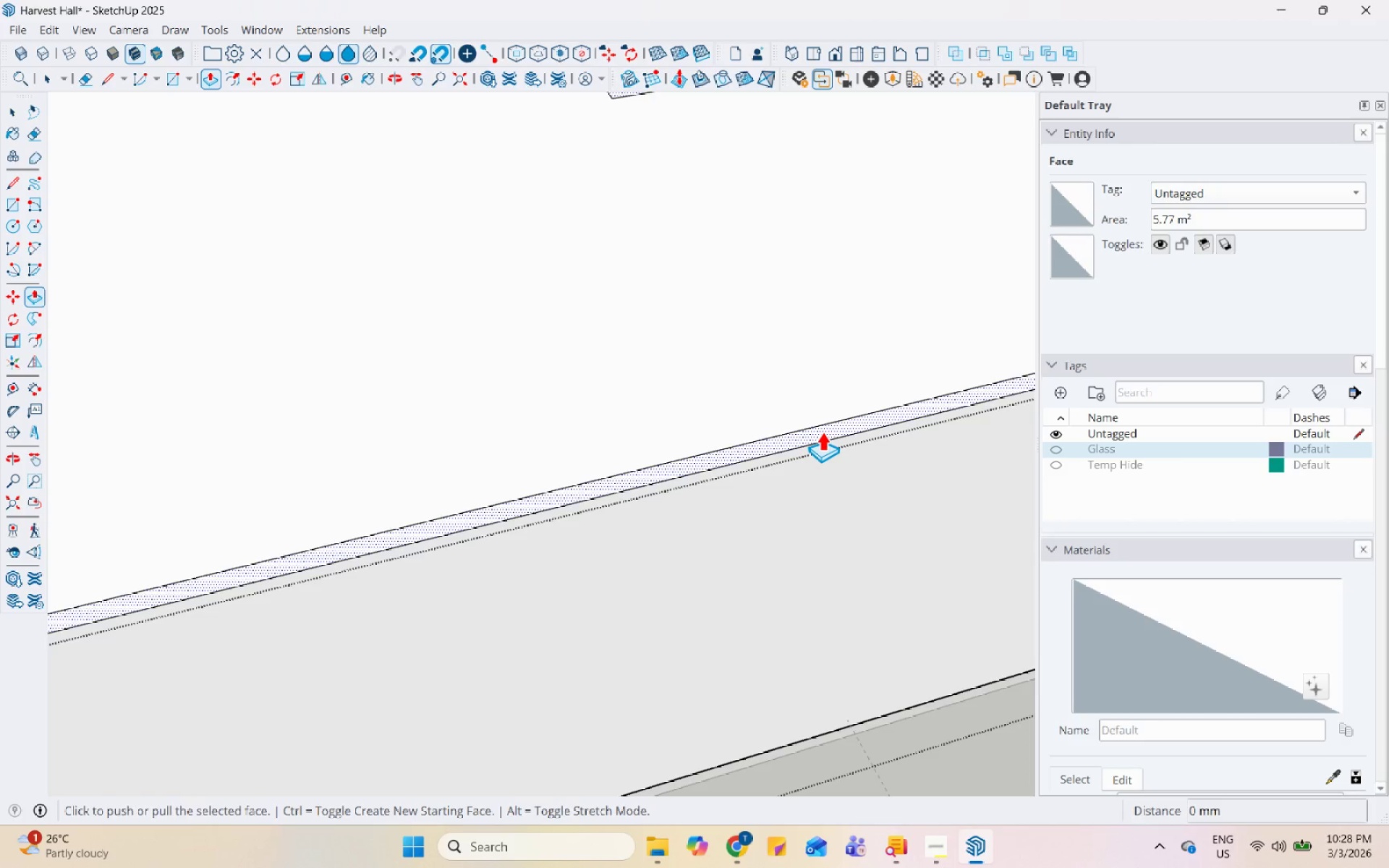 
left_click([822, 431])
 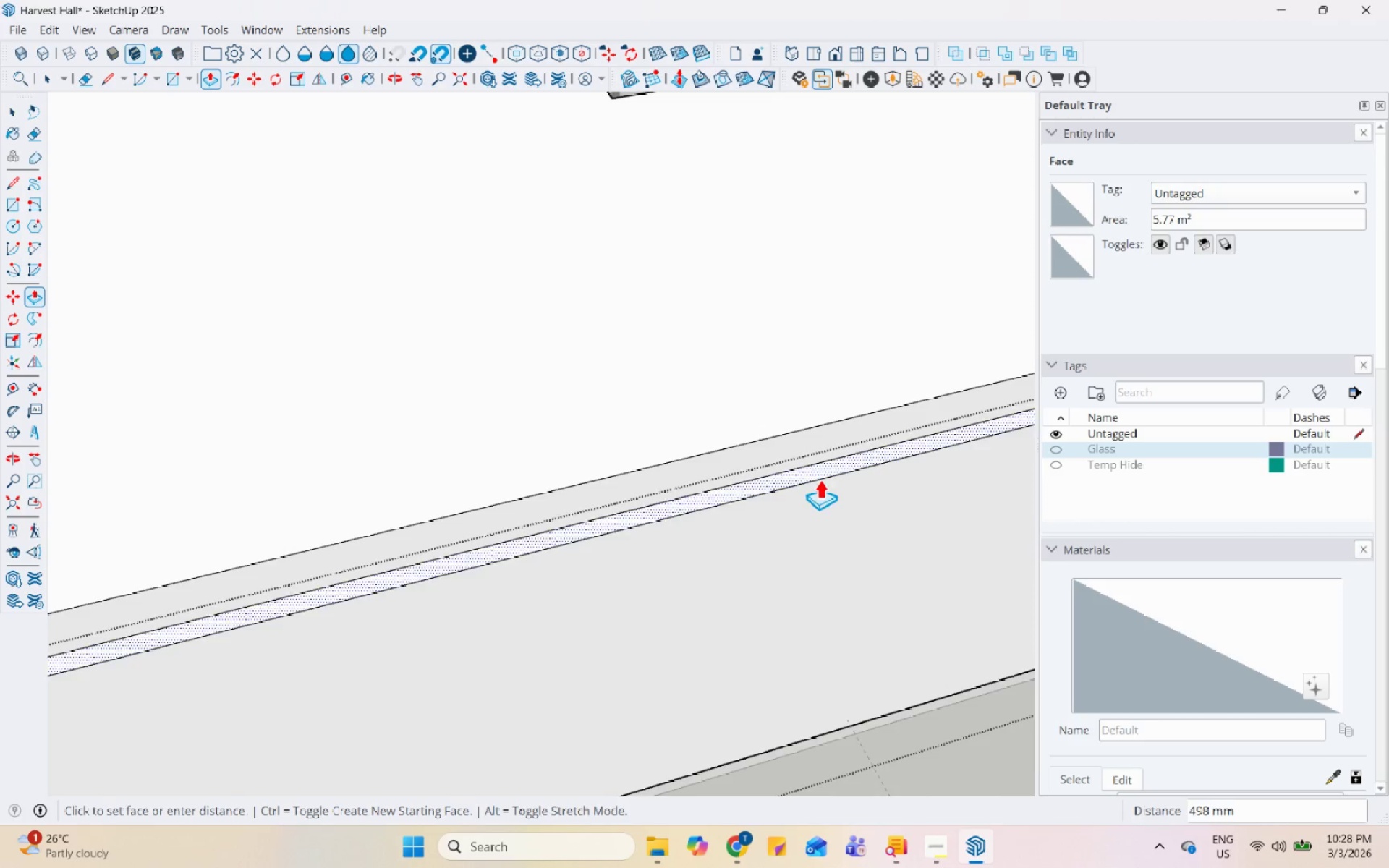 
scroll: coordinate [813, 521], scroll_direction: down, amount: 14.0
 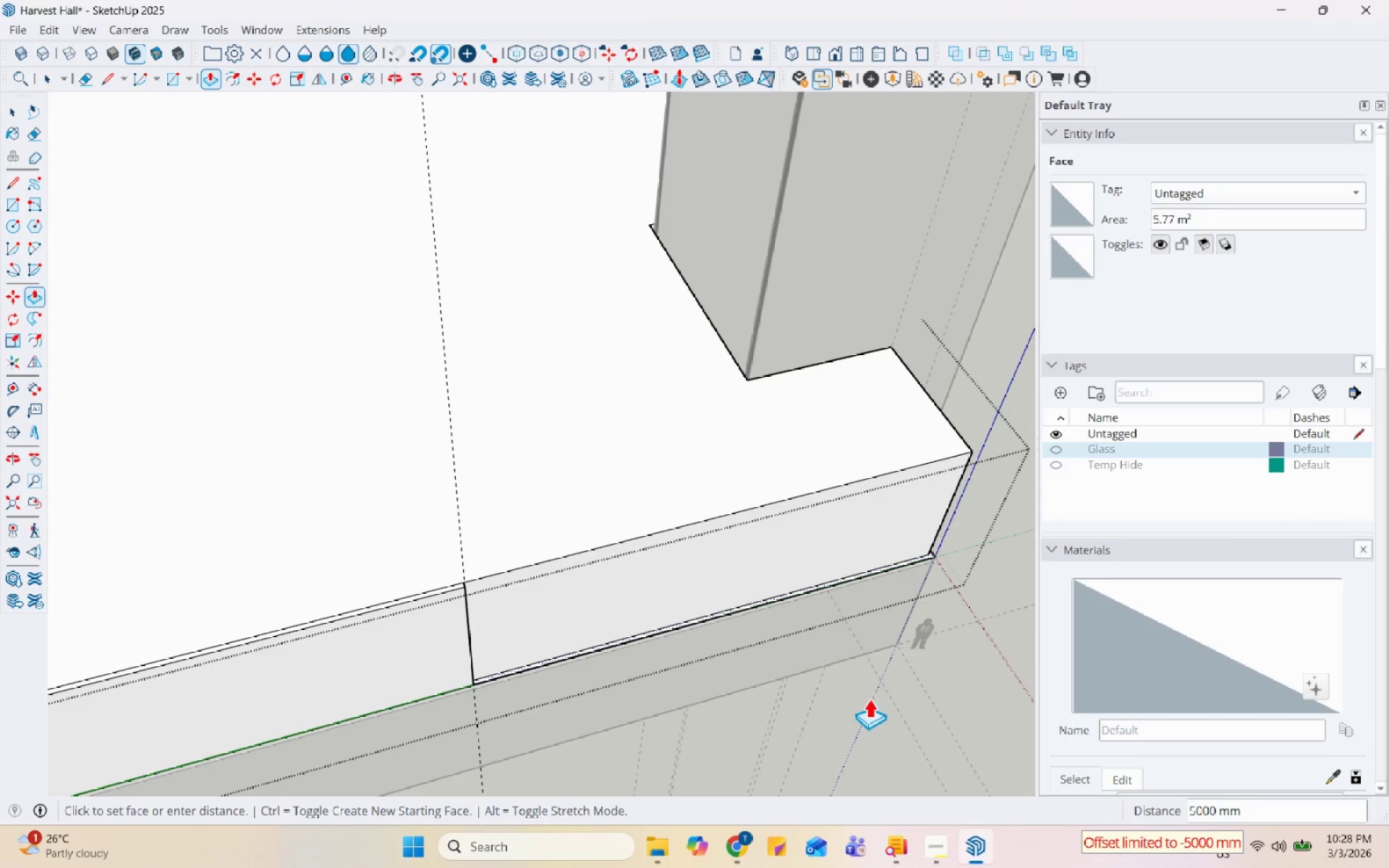 
left_click_drag(start_coordinate=[870, 728], to_coordinate=[873, 739])
 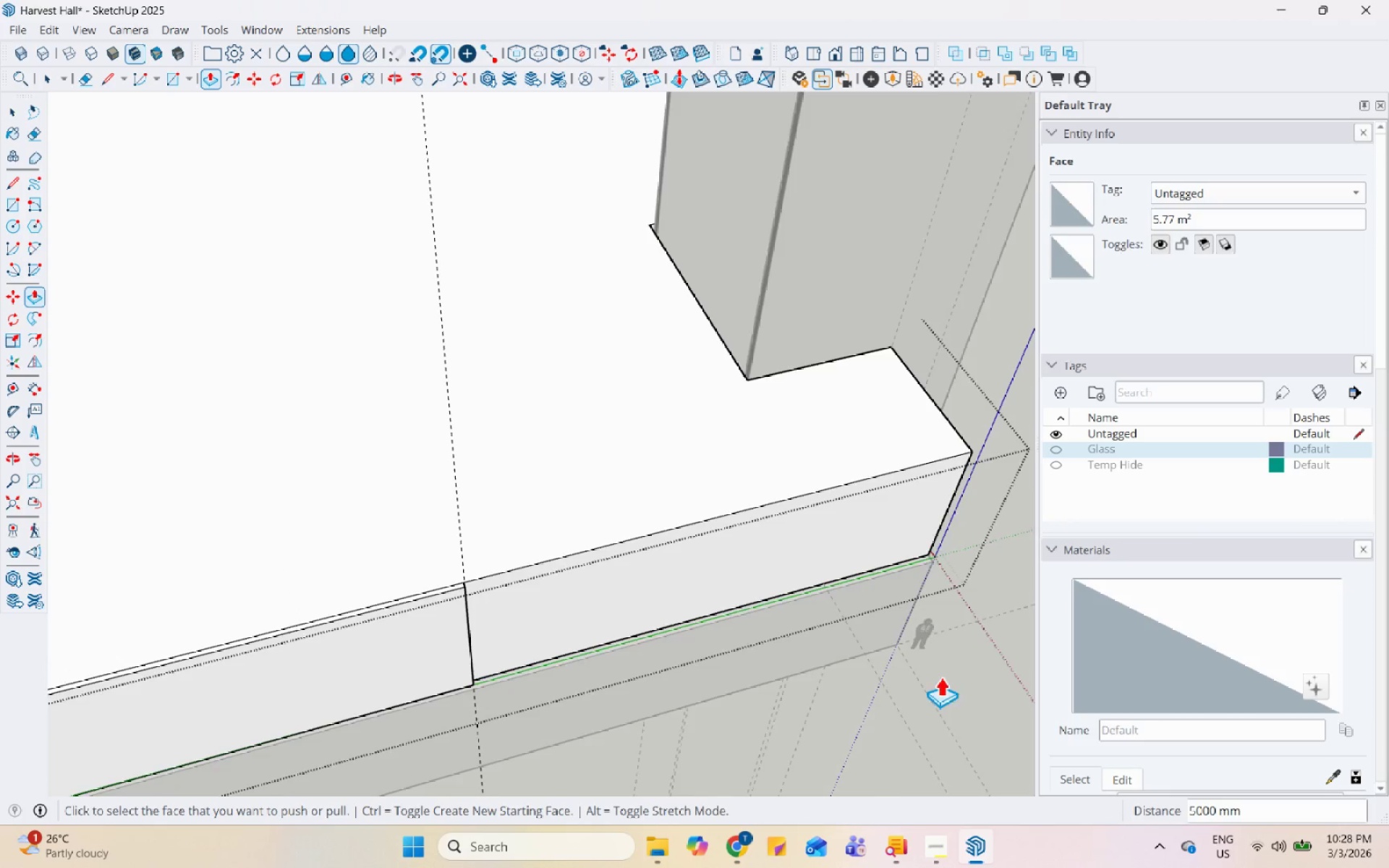 
scroll: coordinate [555, 339], scroll_direction: up, amount: 11.0
 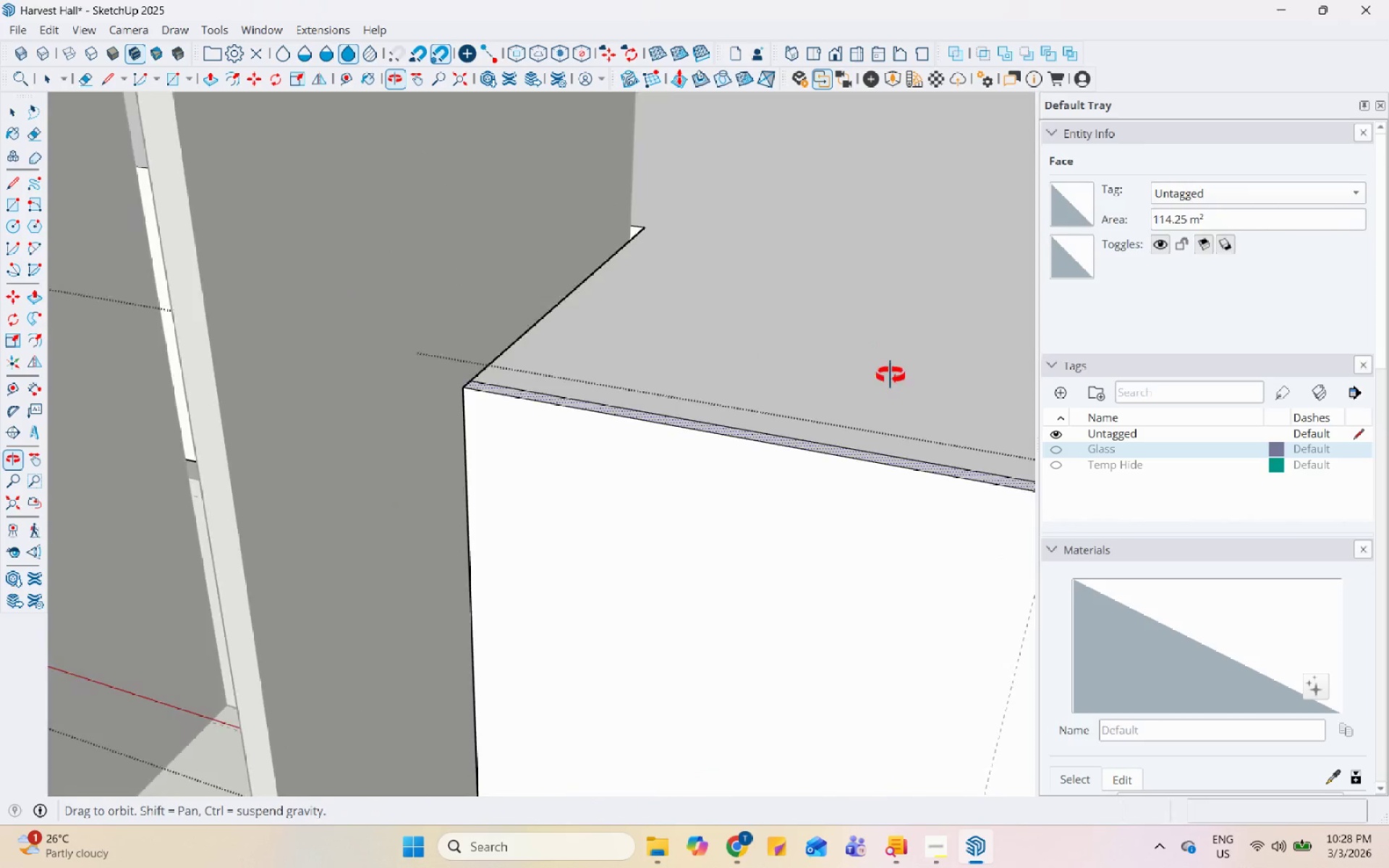 
scroll: coordinate [449, 469], scroll_direction: down, amount: 8.0
 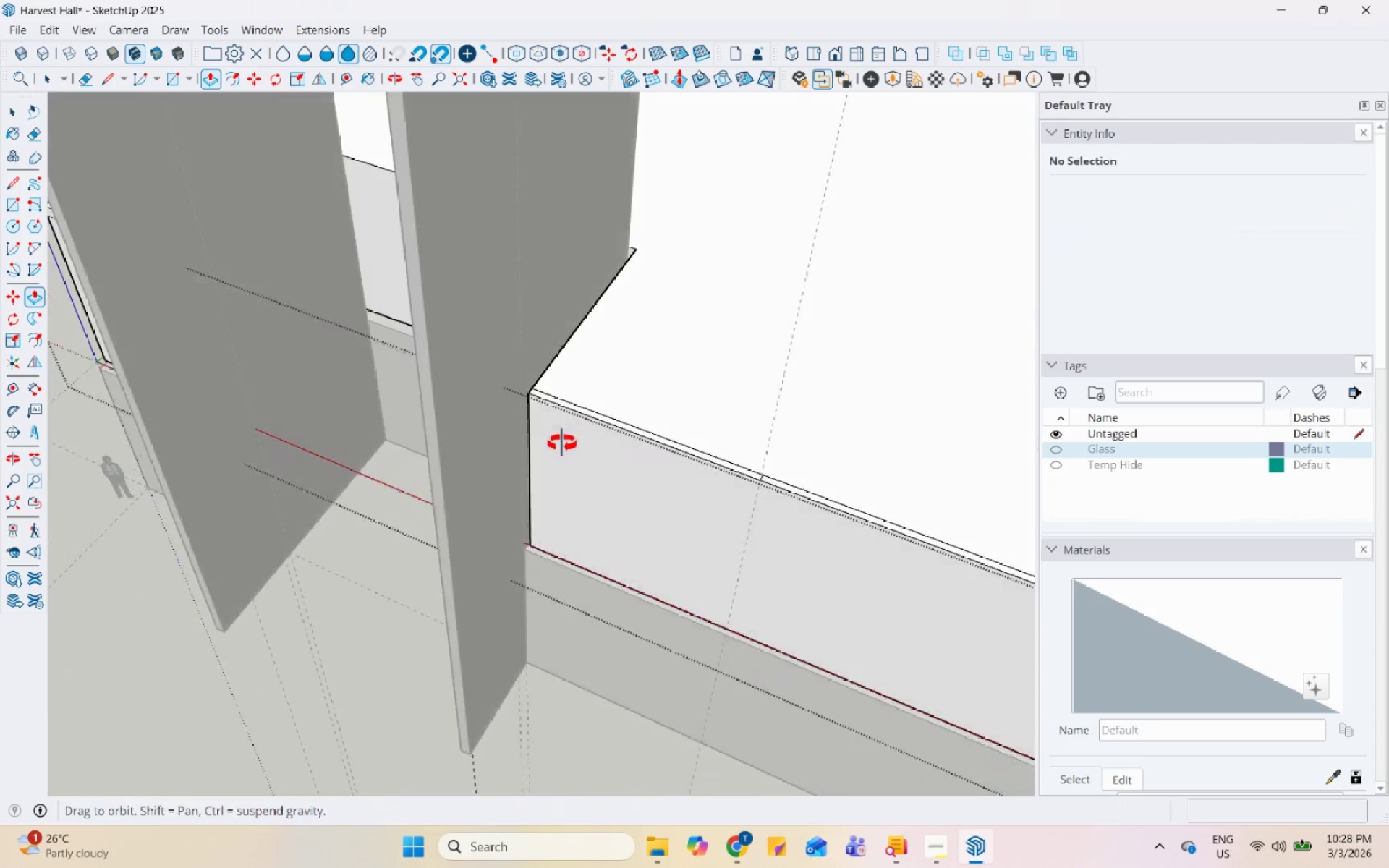 
scroll: coordinate [674, 424], scroll_direction: up, amount: 1.0
 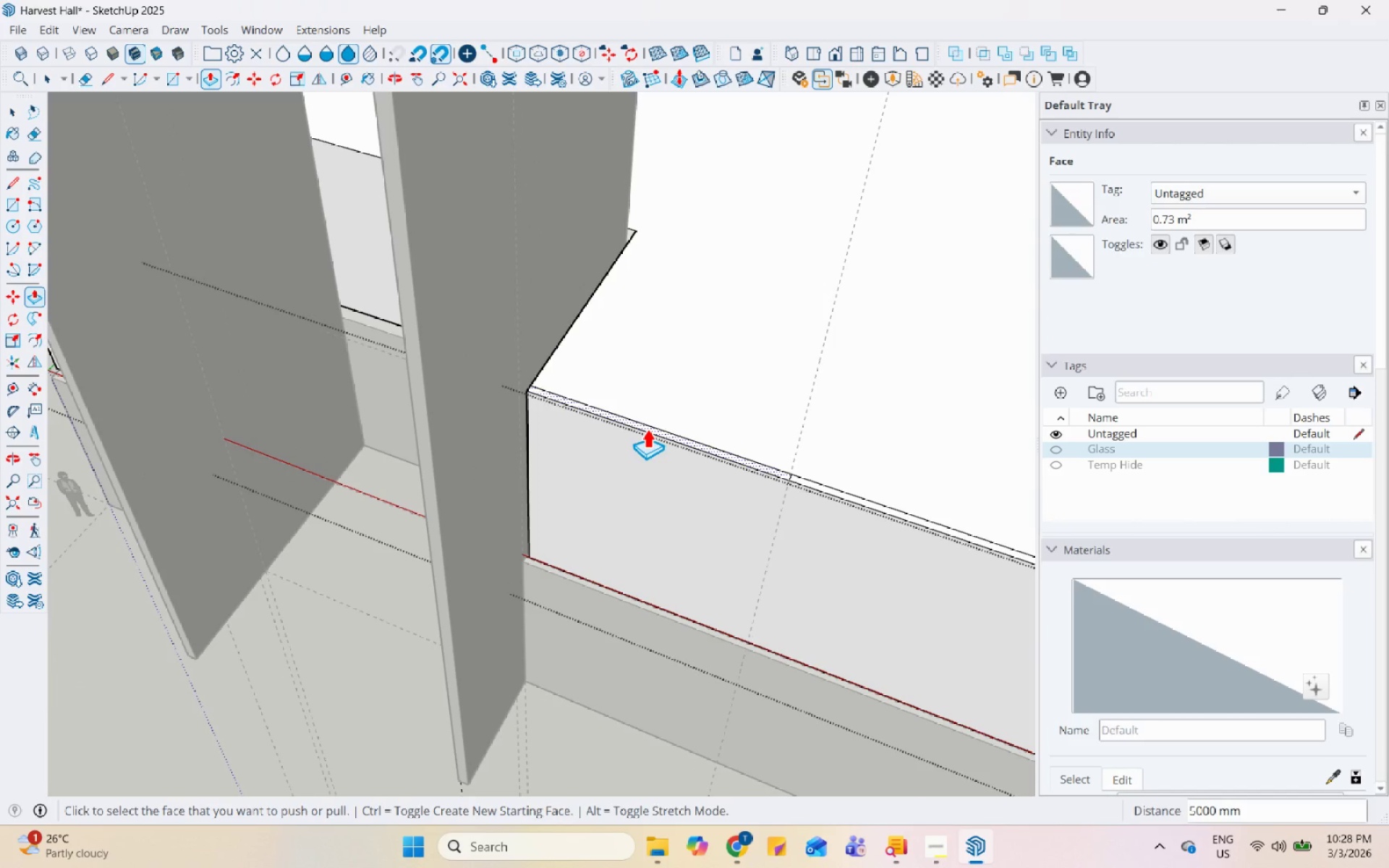 
left_click([647, 428])
 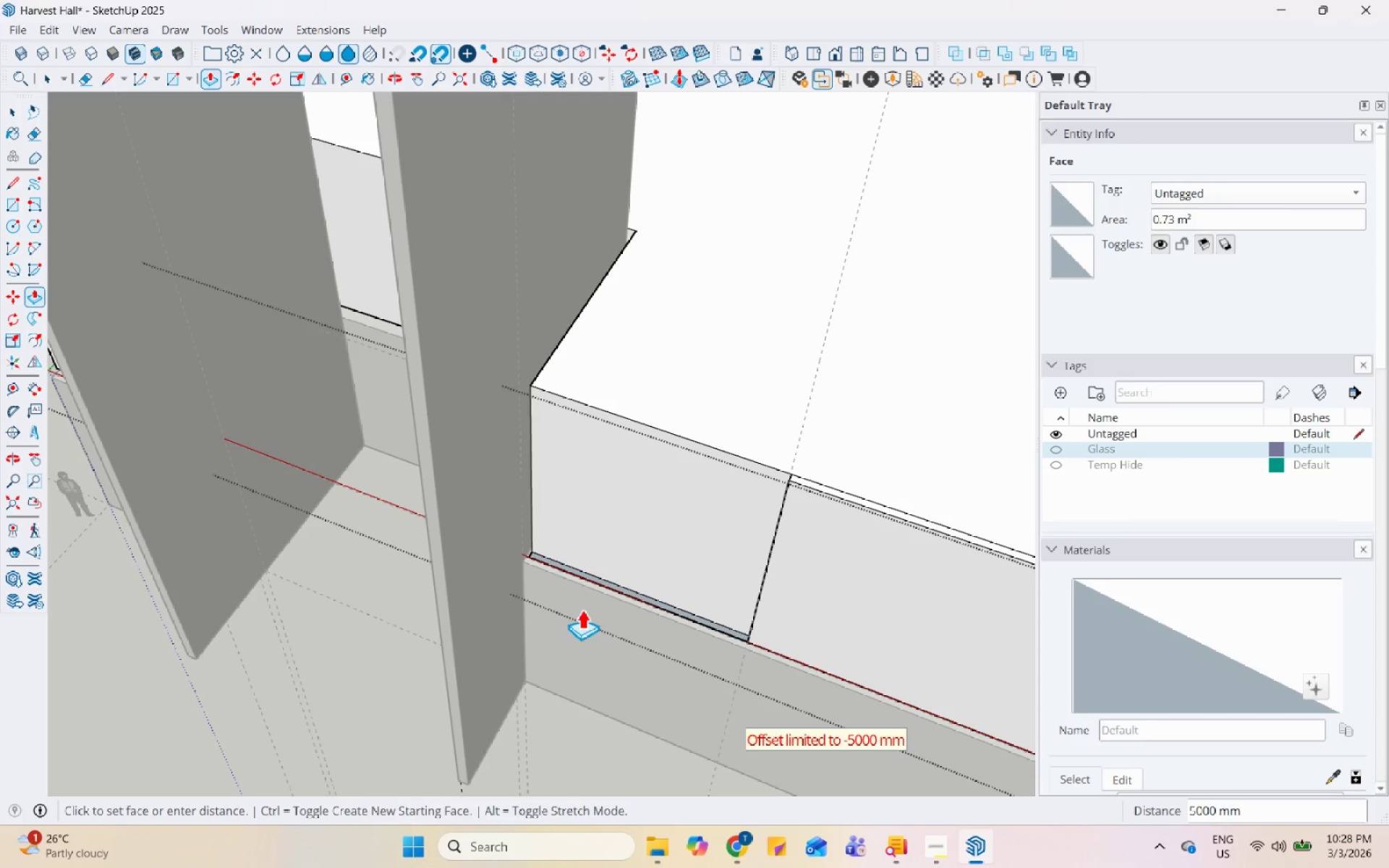 
left_click_drag(start_coordinate=[574, 632], to_coordinate=[573, 649])
 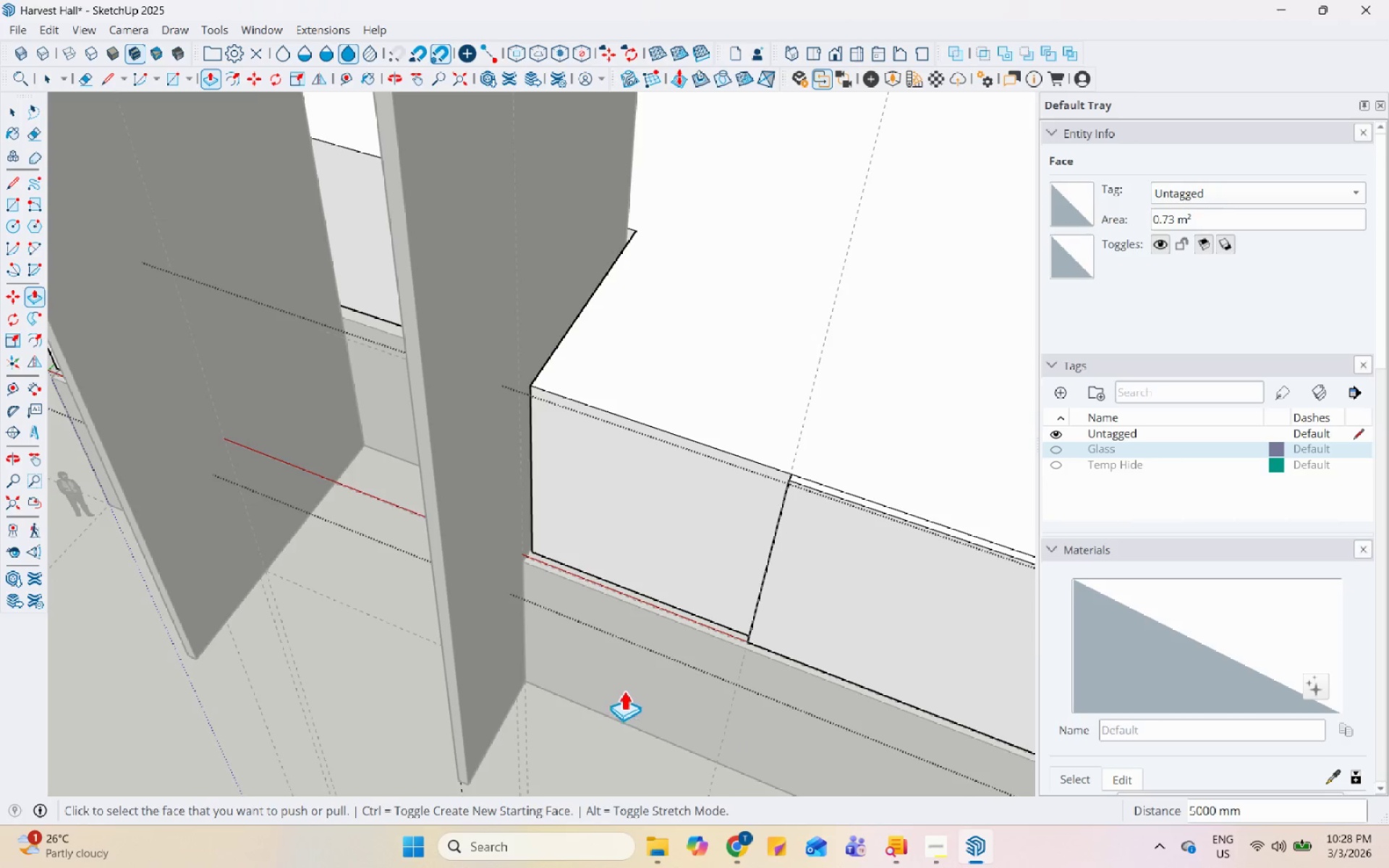 
scroll: coordinate [587, 629], scroll_direction: down, amount: 7.0
 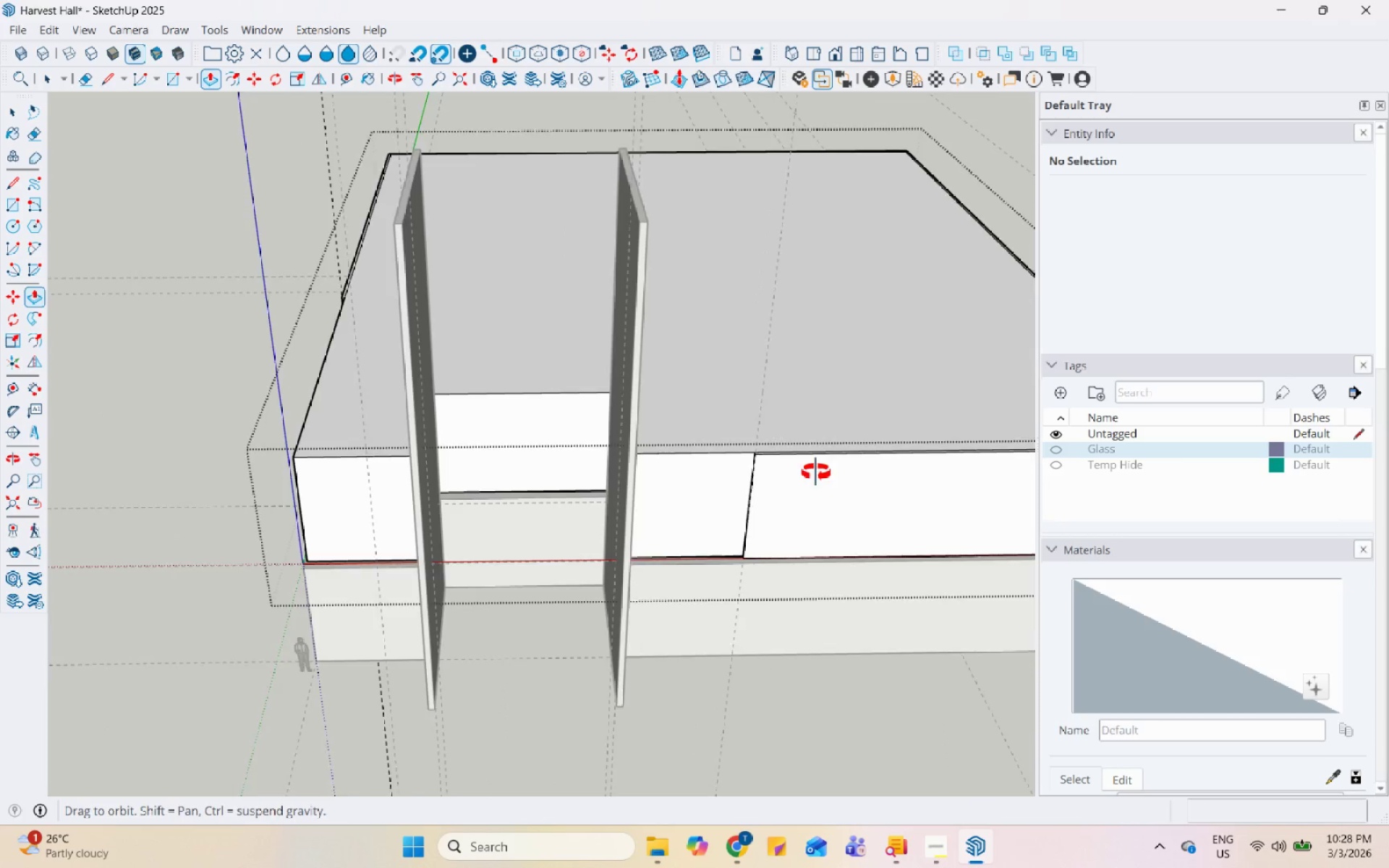 
key(Space)
 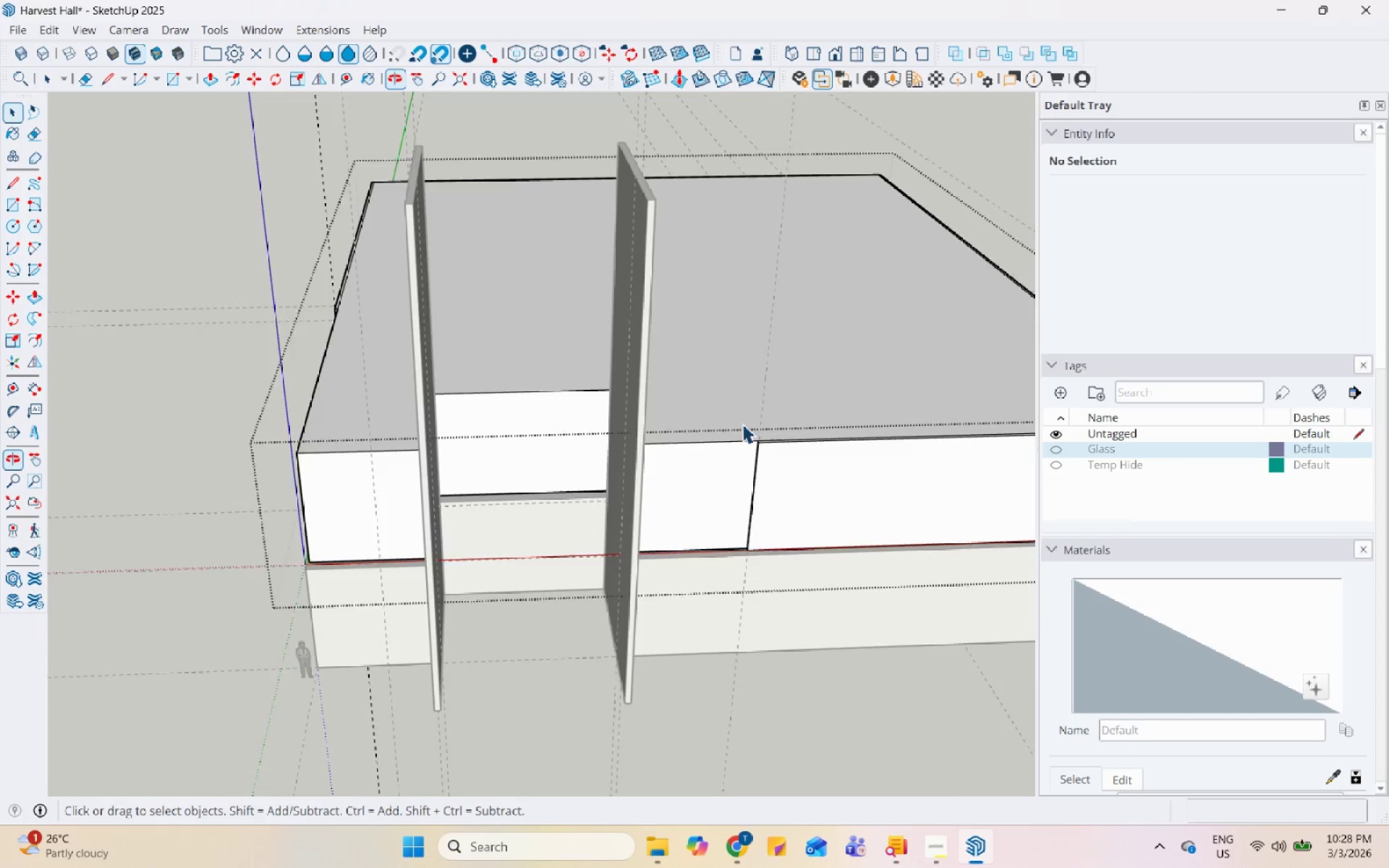 
scroll: coordinate [739, 420], scroll_direction: up, amount: 4.0
 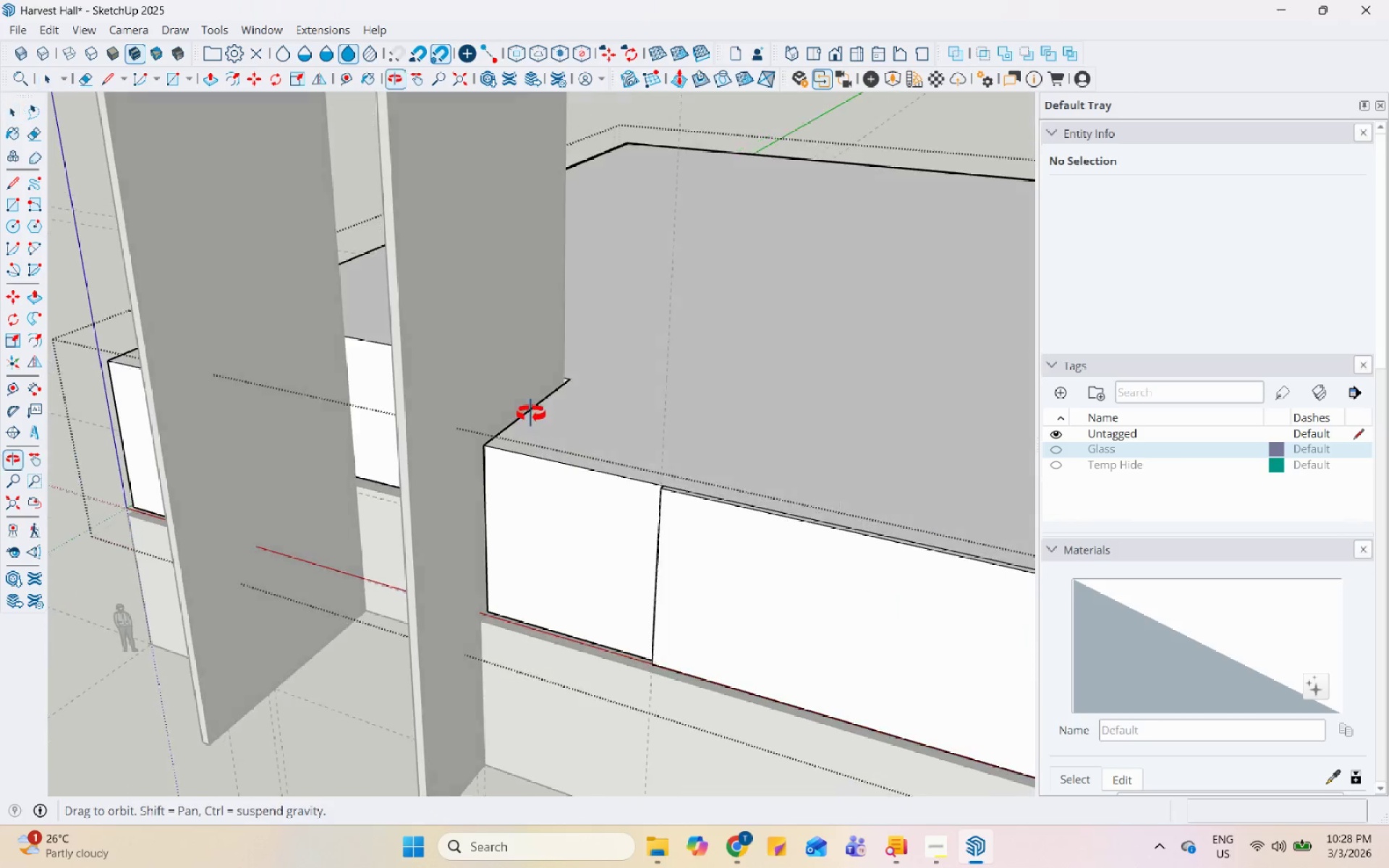 
scroll: coordinate [627, 378], scroll_direction: down, amount: 6.0
 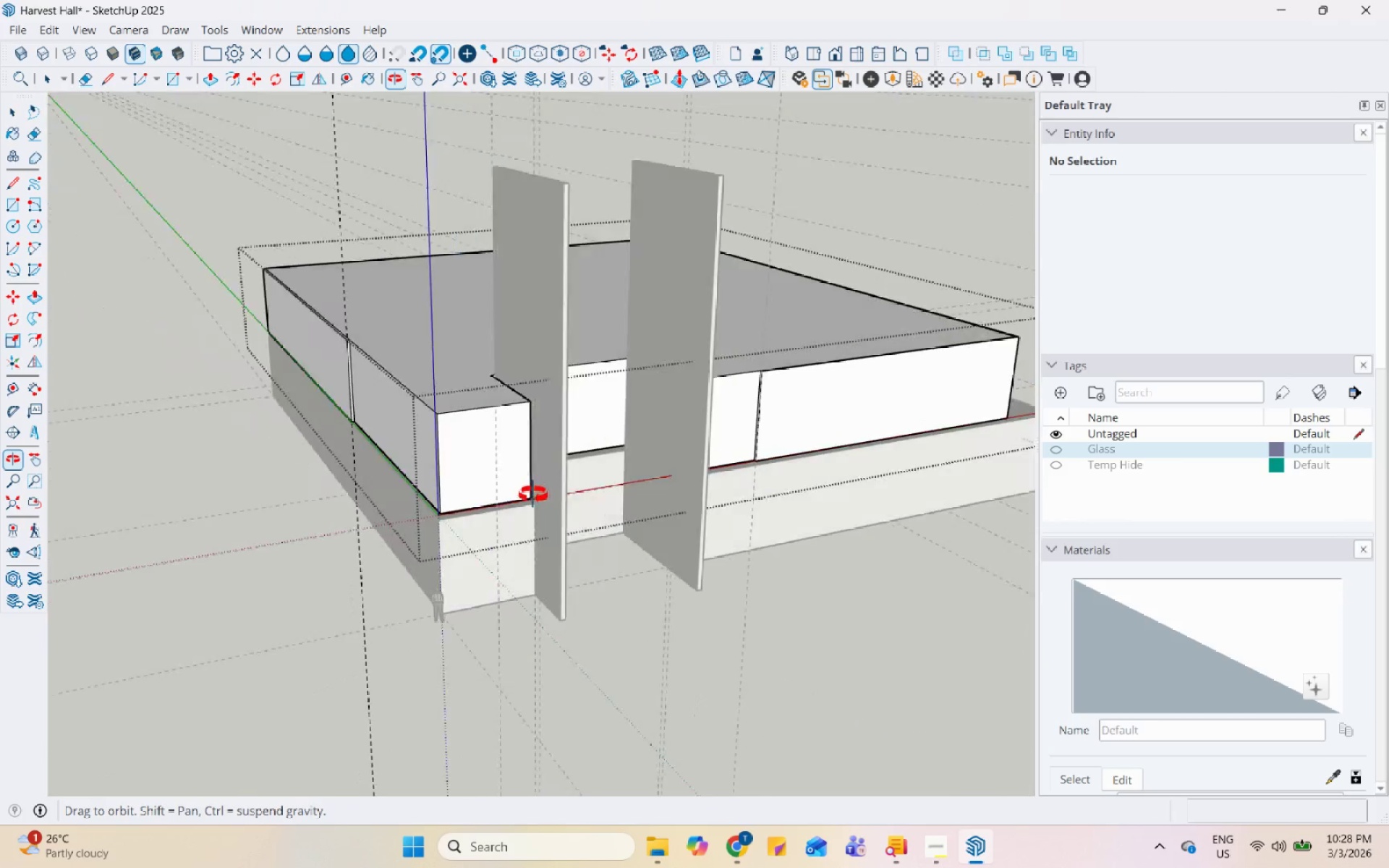 
scroll: coordinate [808, 371], scroll_direction: up, amount: 9.0
 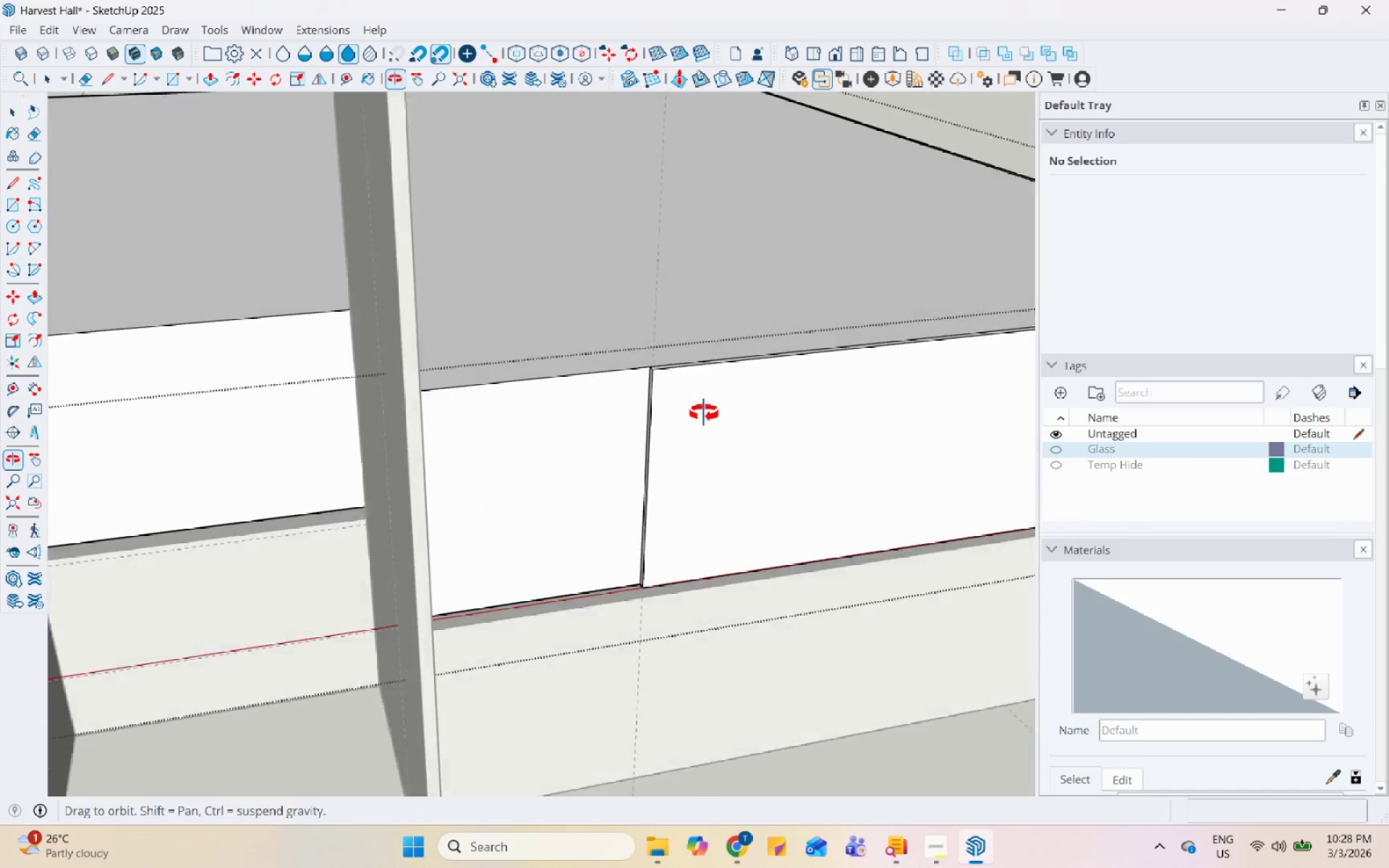 
key(Control+Z)
 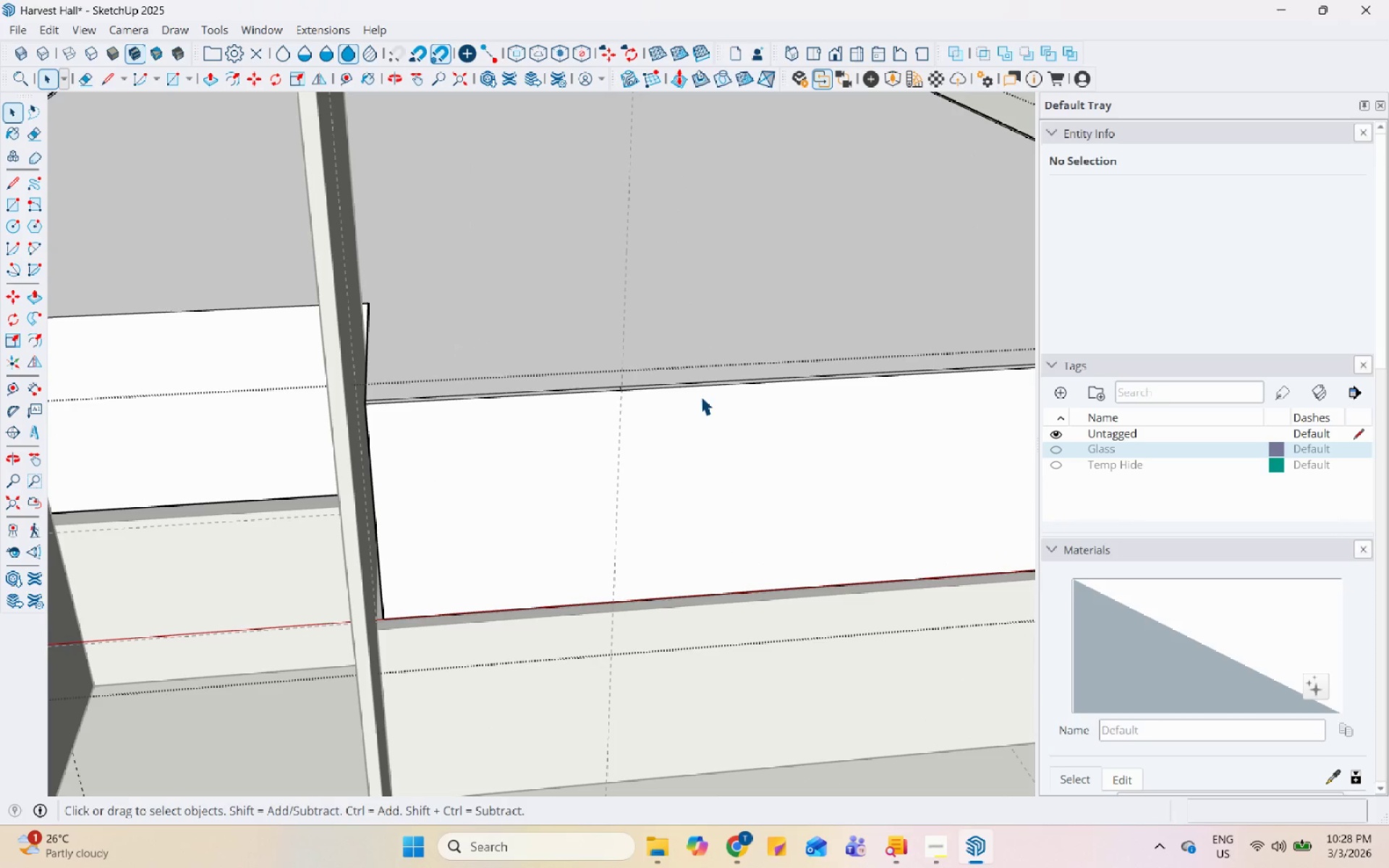 
scroll: coordinate [462, 520], scroll_direction: down, amount: 10.0
 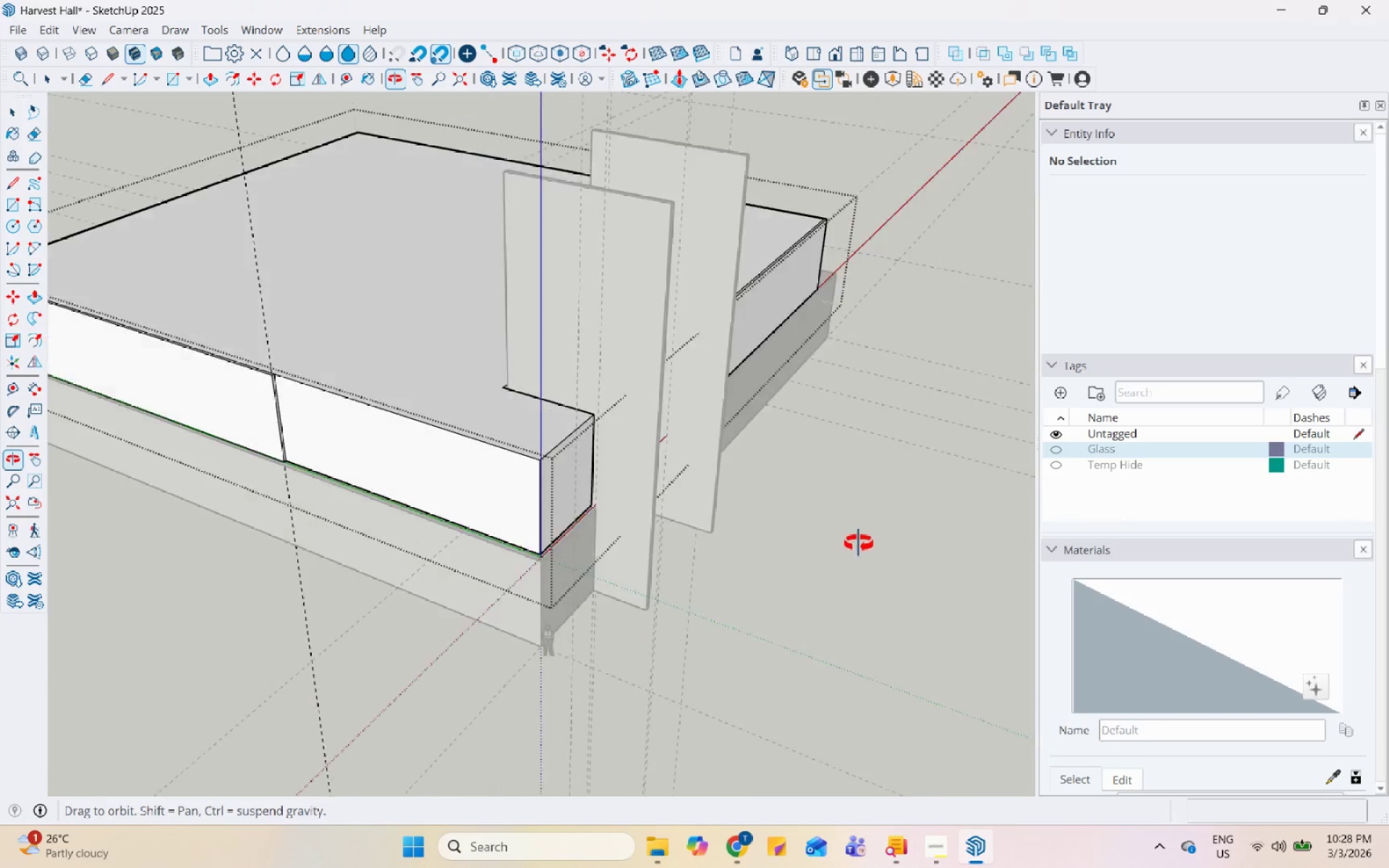 
key(Control+Z)
 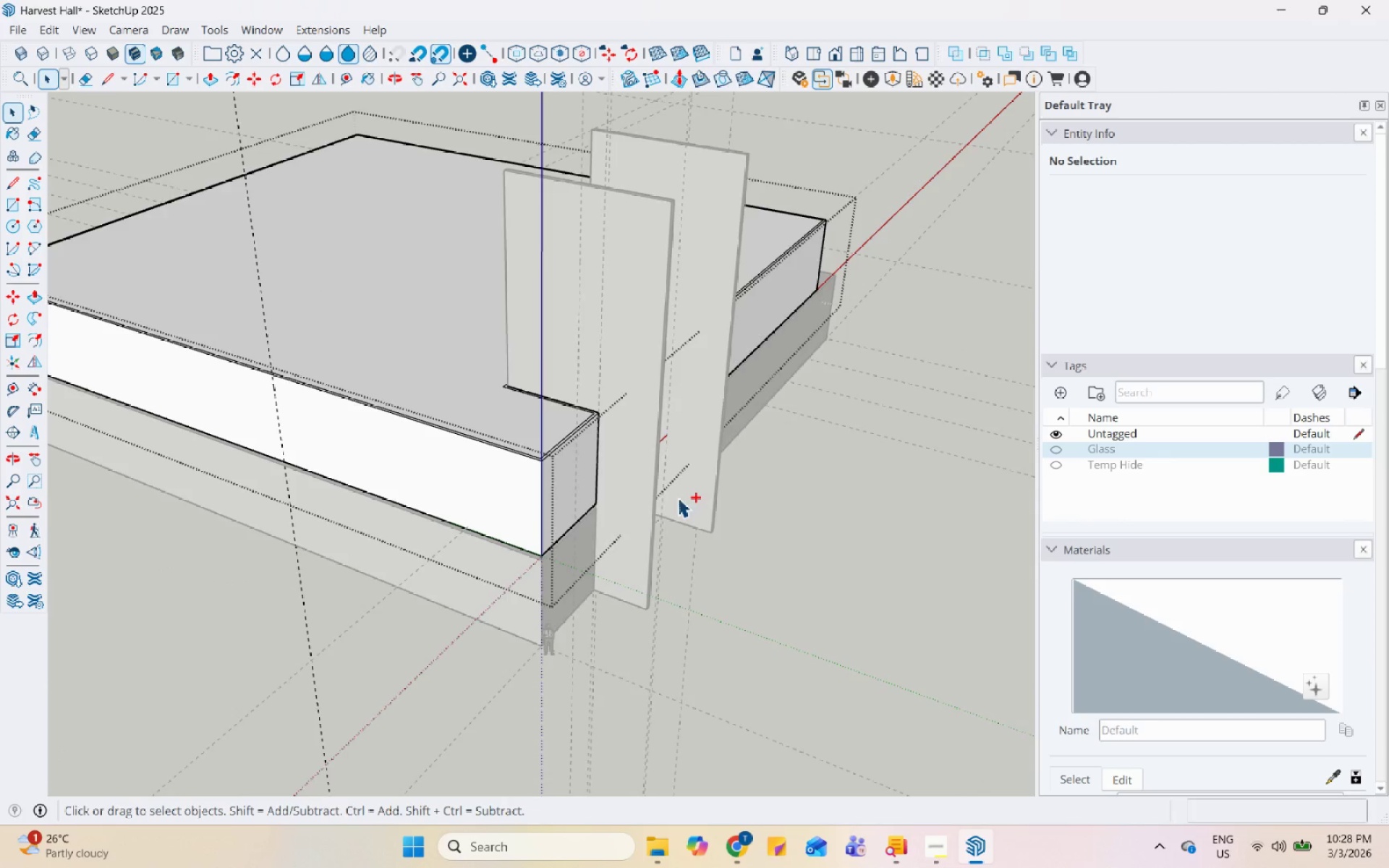 
scroll: coordinate [188, 488], scroll_direction: up, amount: 6.0
 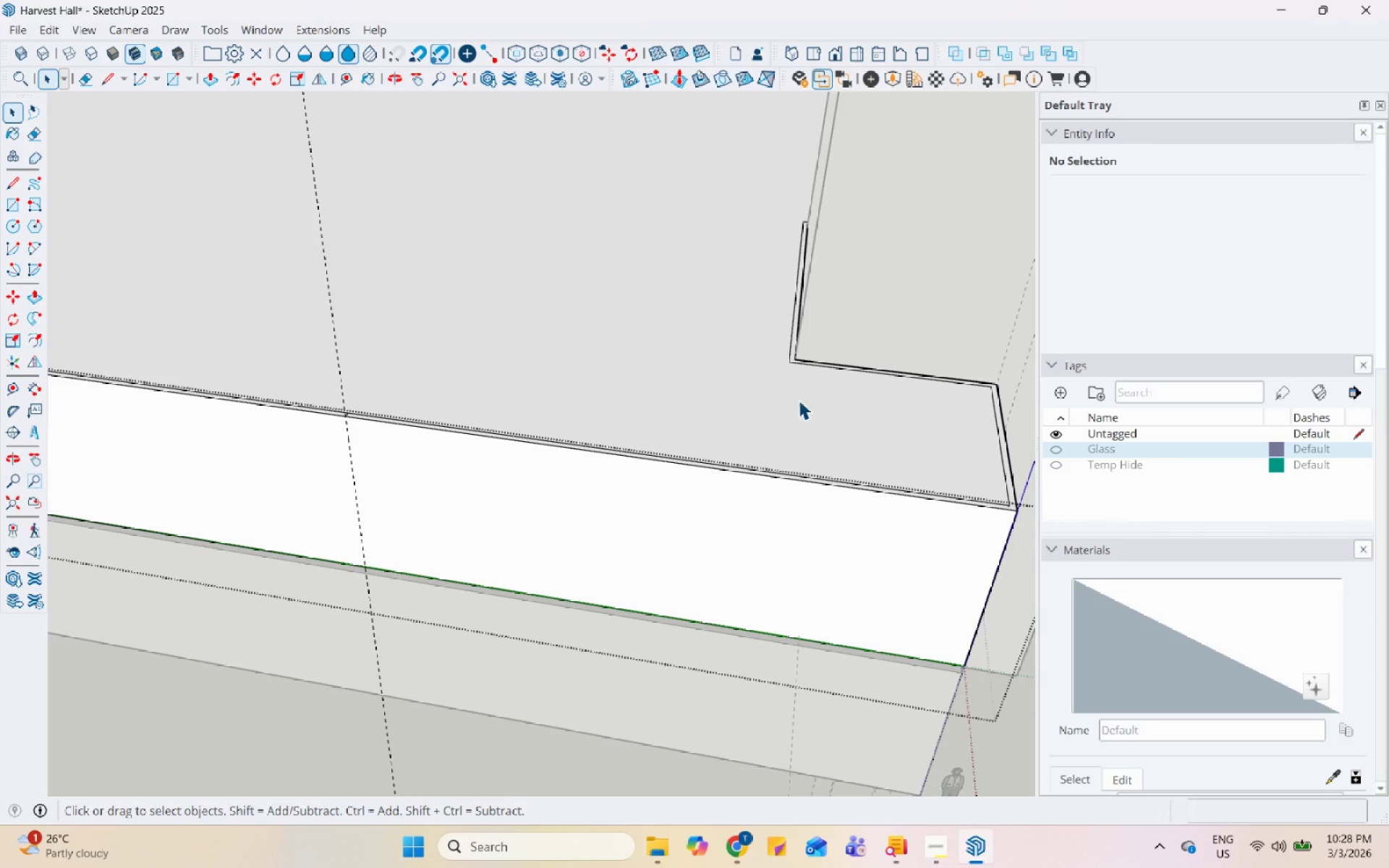 
wait(7.74)
 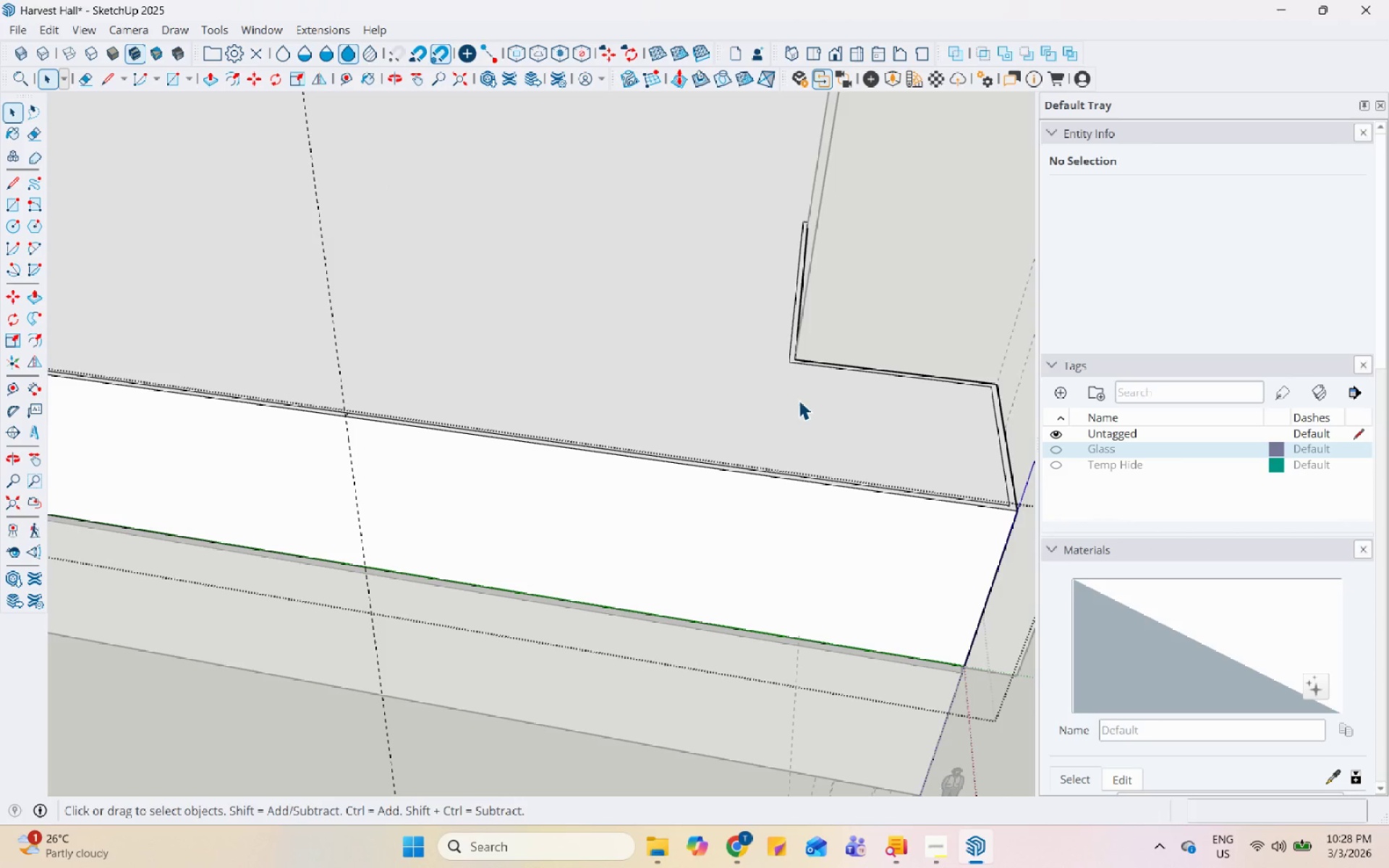 
key(L)
 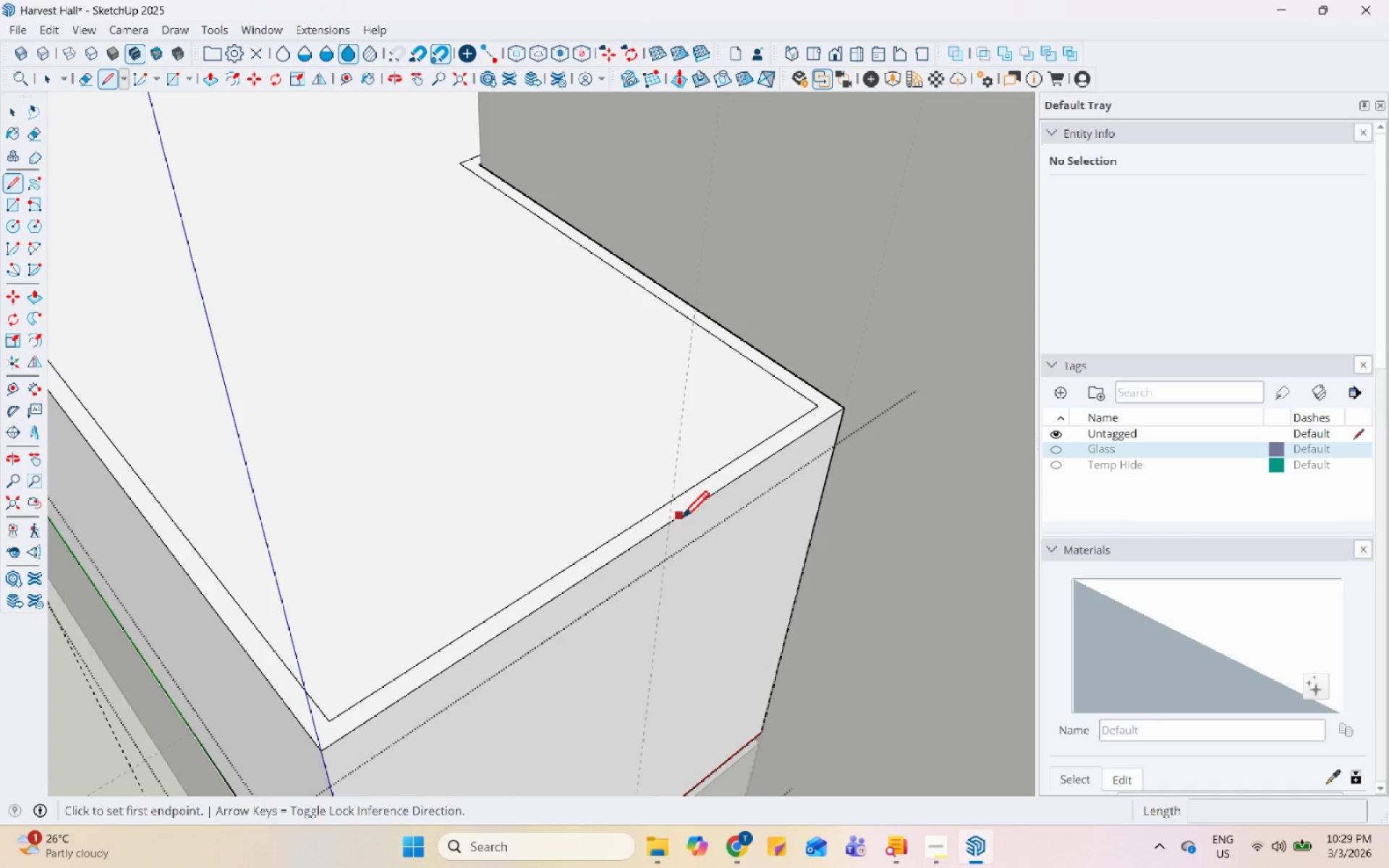 
scroll: coordinate [662, 520], scroll_direction: up, amount: 13.0
 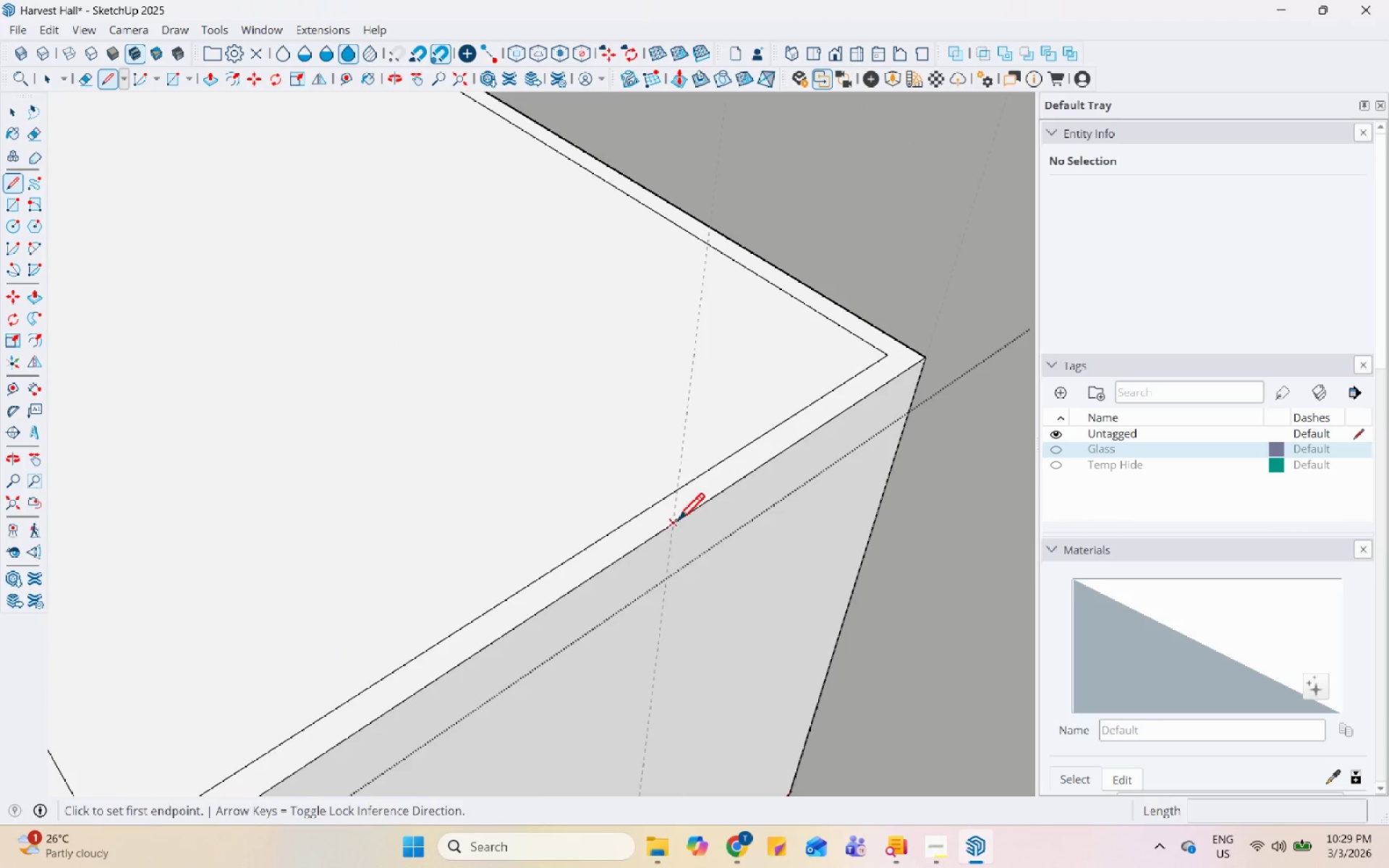 
left_click([678, 522])
 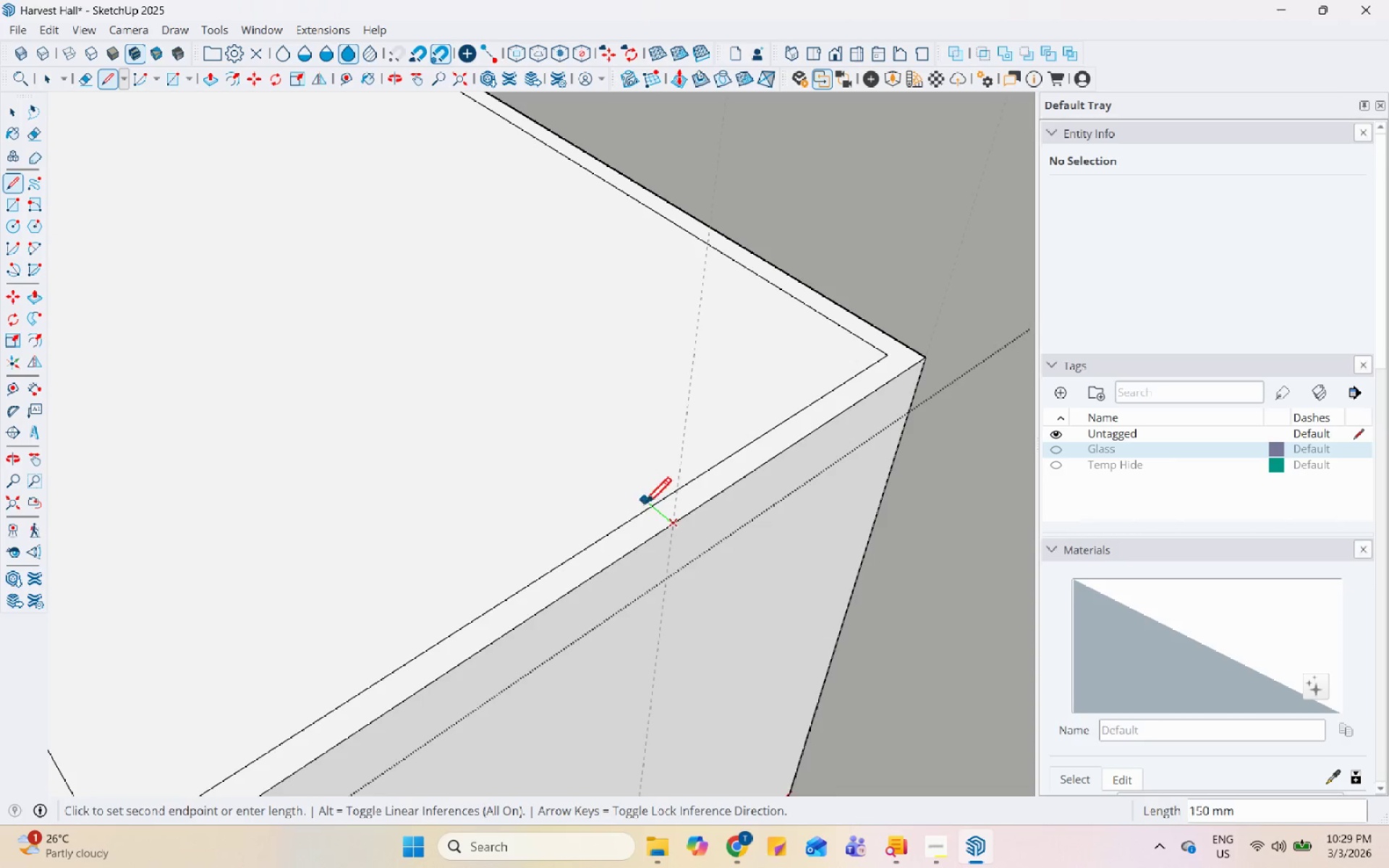 
key(Space)
 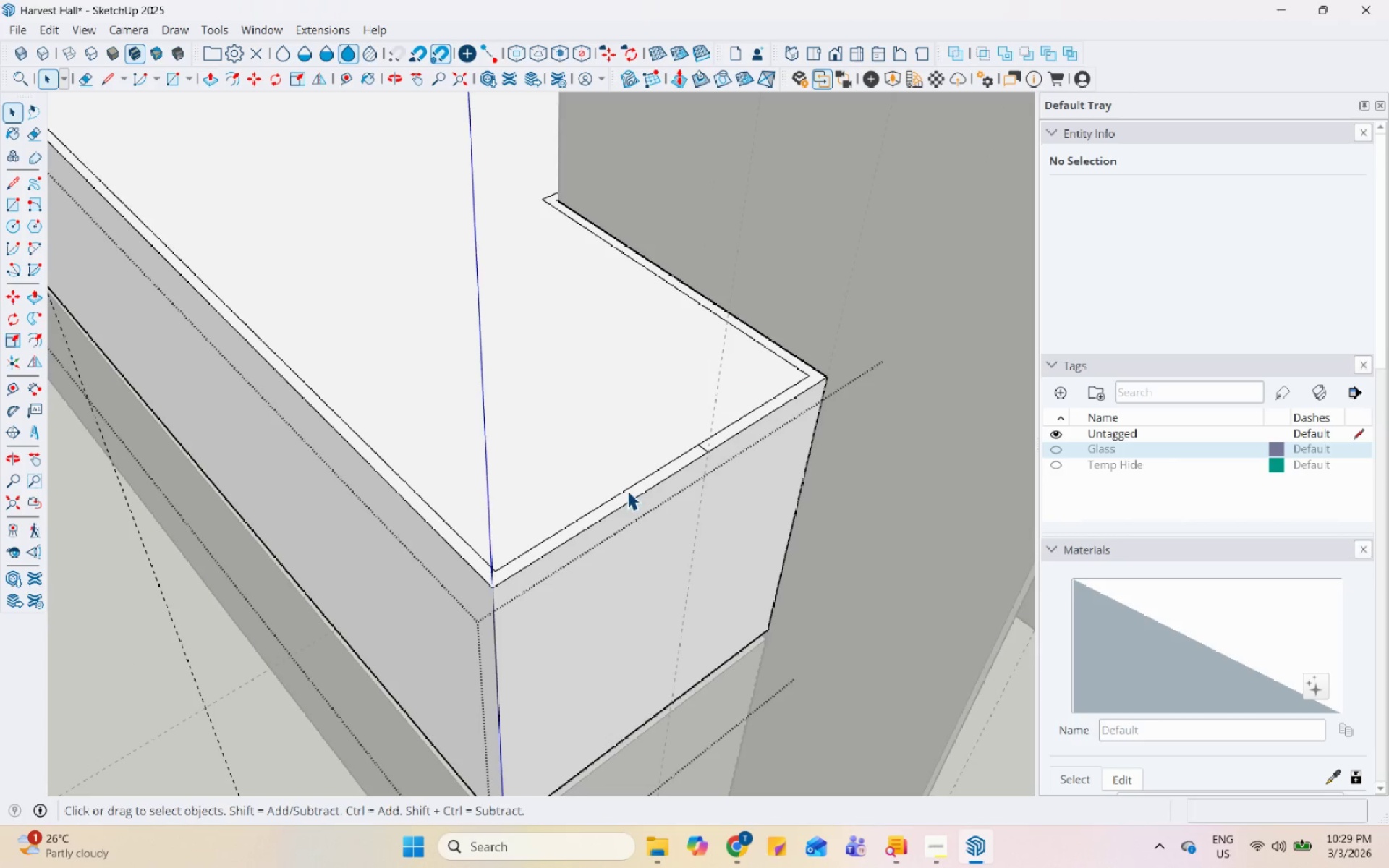 
scroll: coordinate [734, 396], scroll_direction: down, amount: 8.0
 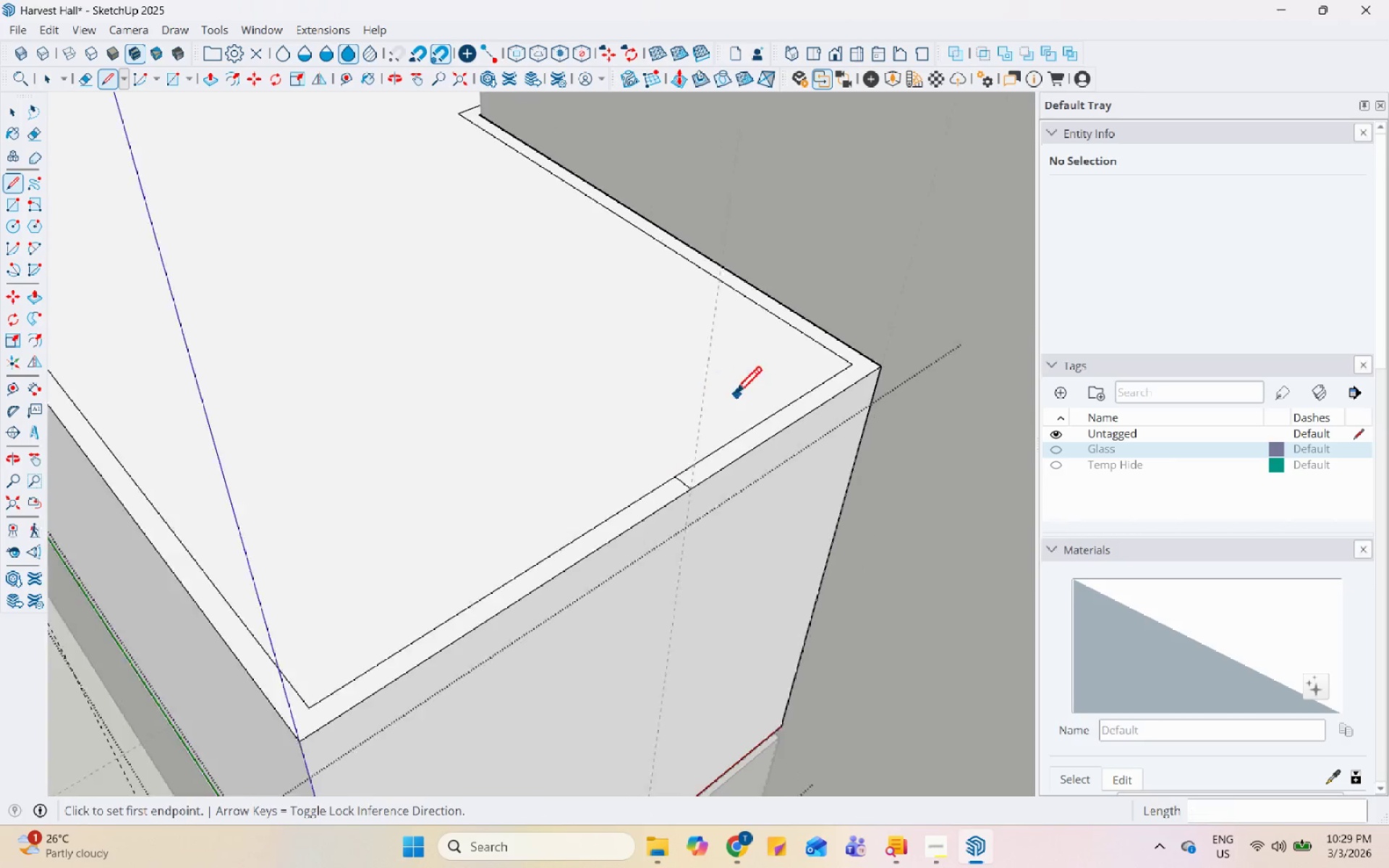 
left_click([626, 493])
 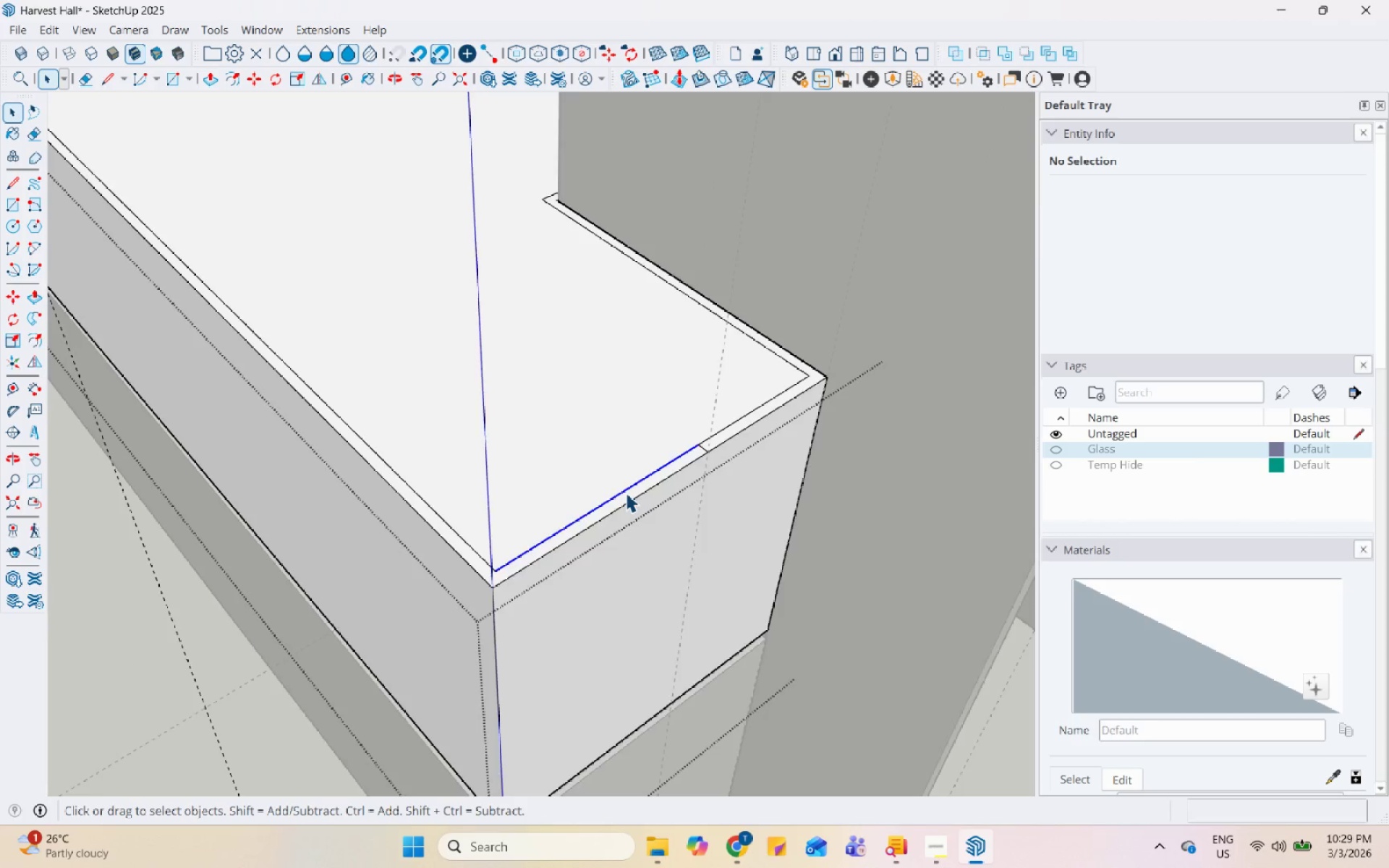 
left_click([545, 509])
 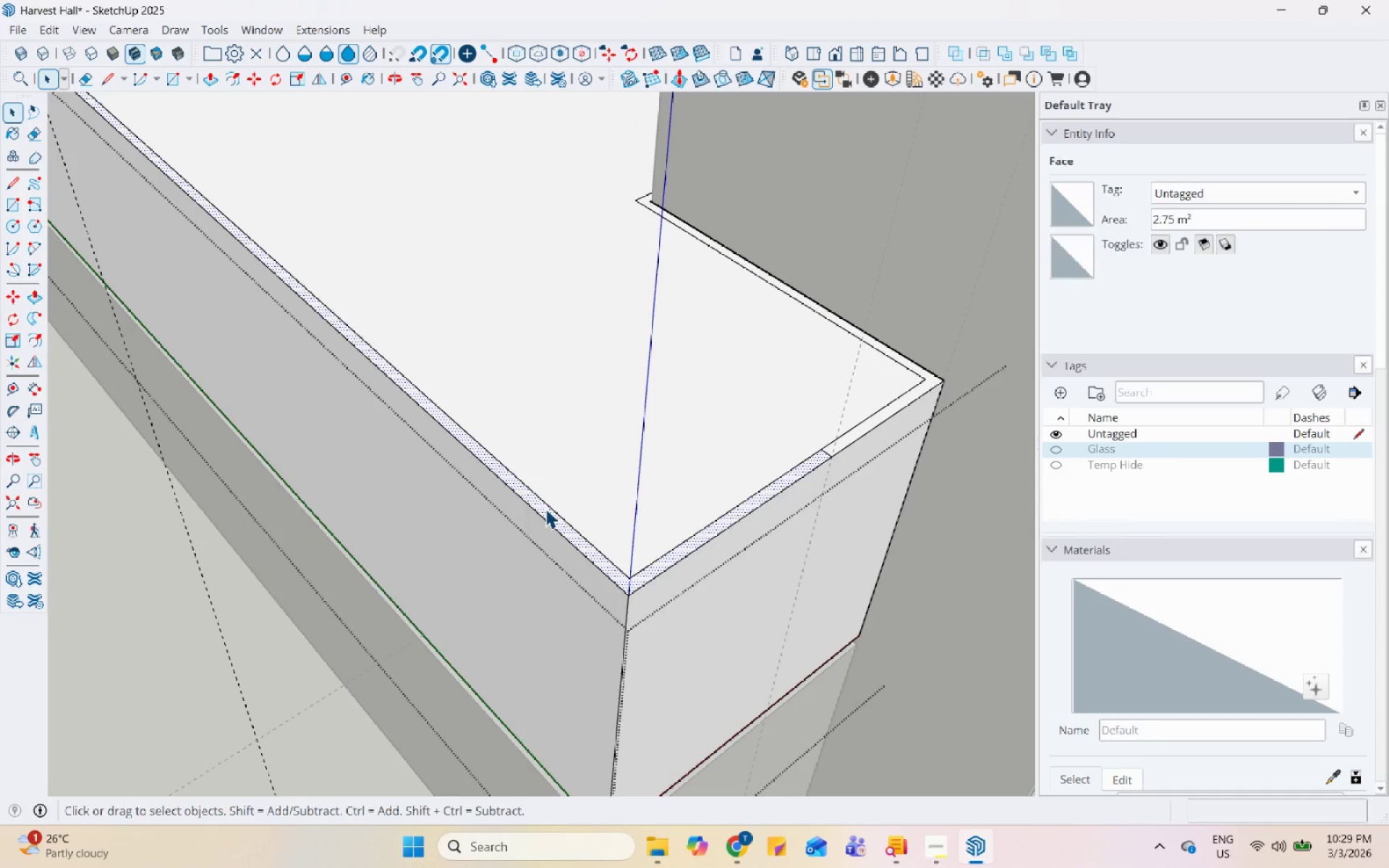 
scroll: coordinate [537, 501], scroll_direction: down, amount: 1.0
 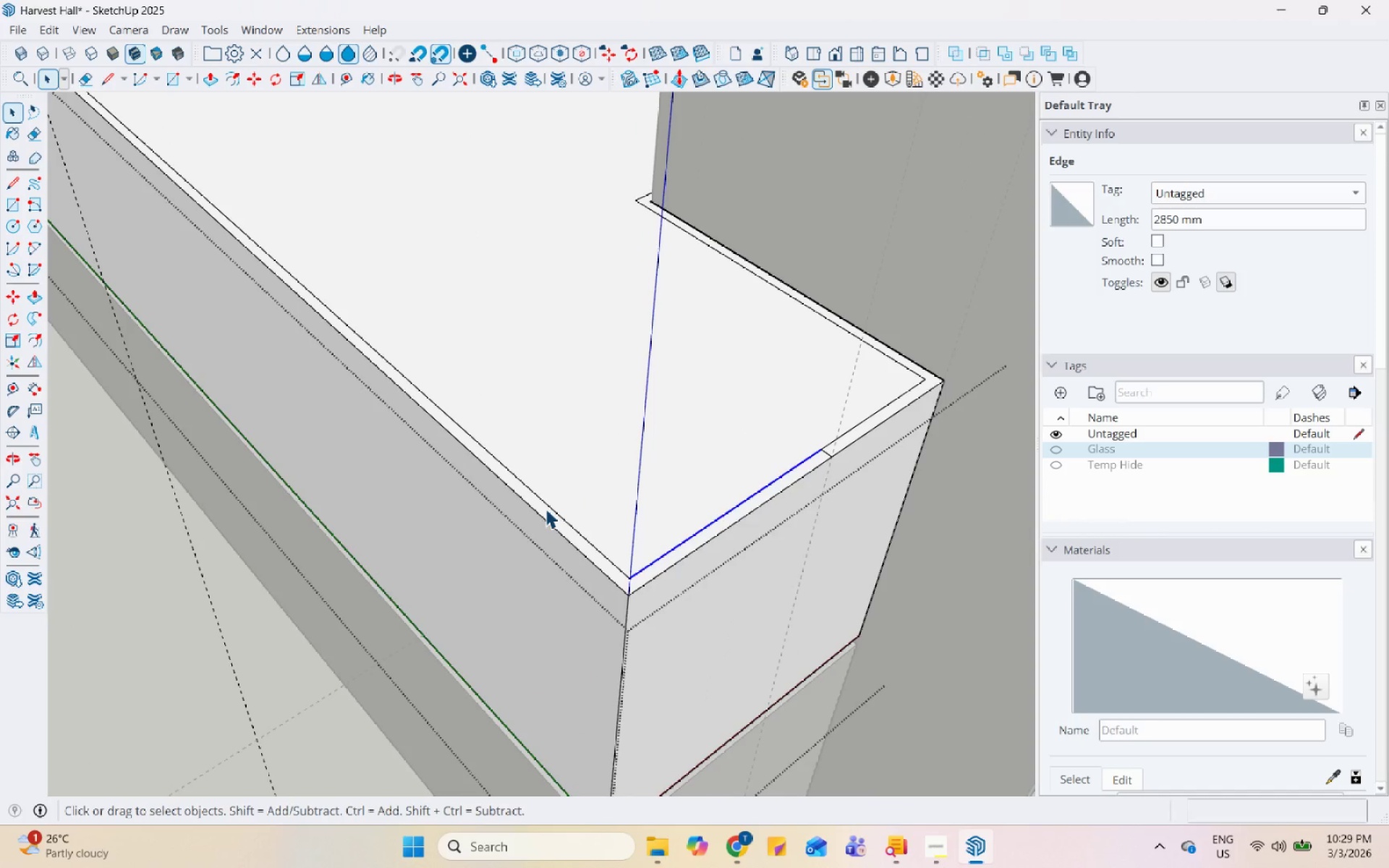 
key(P)
 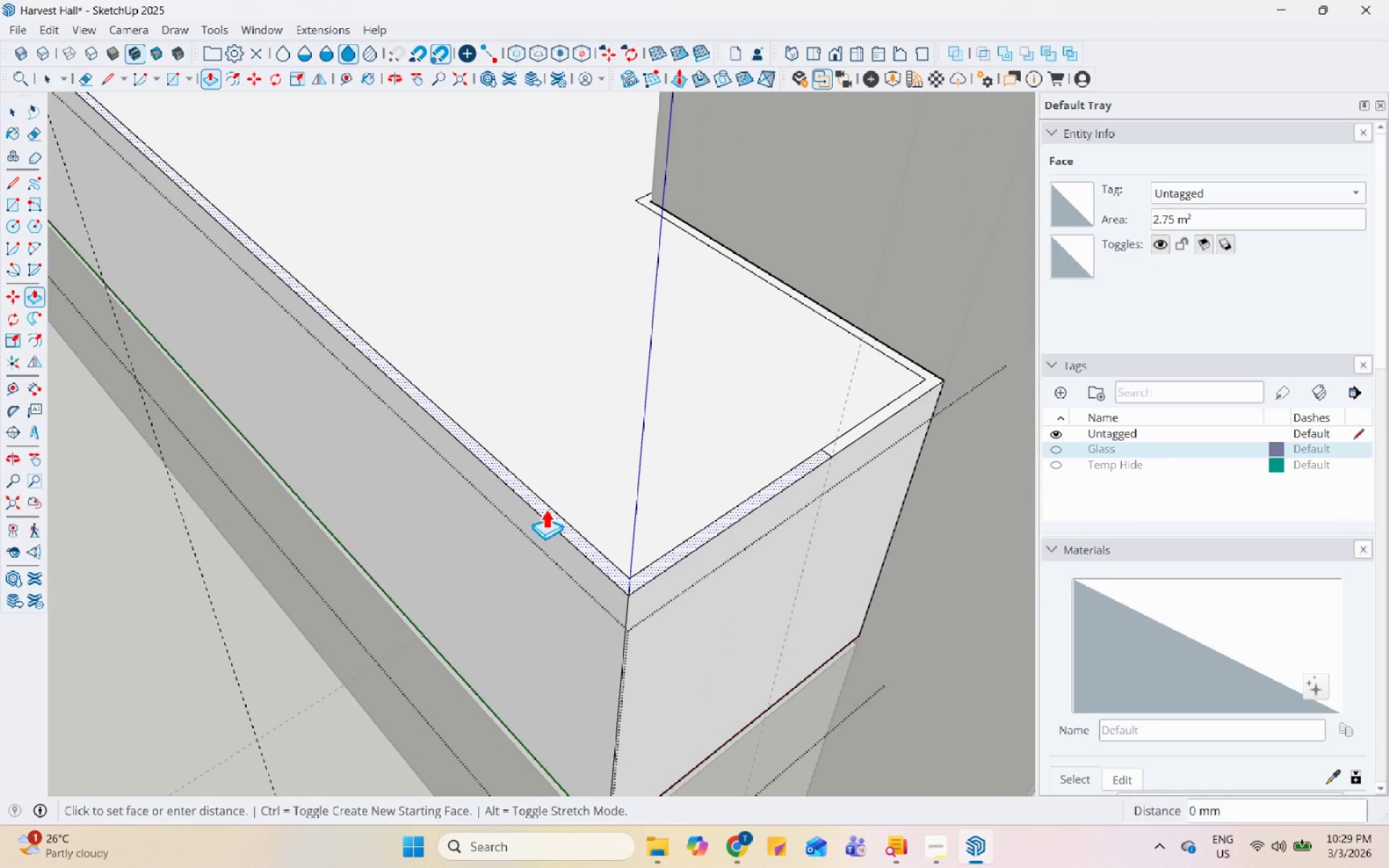 
left_click([545, 509])
 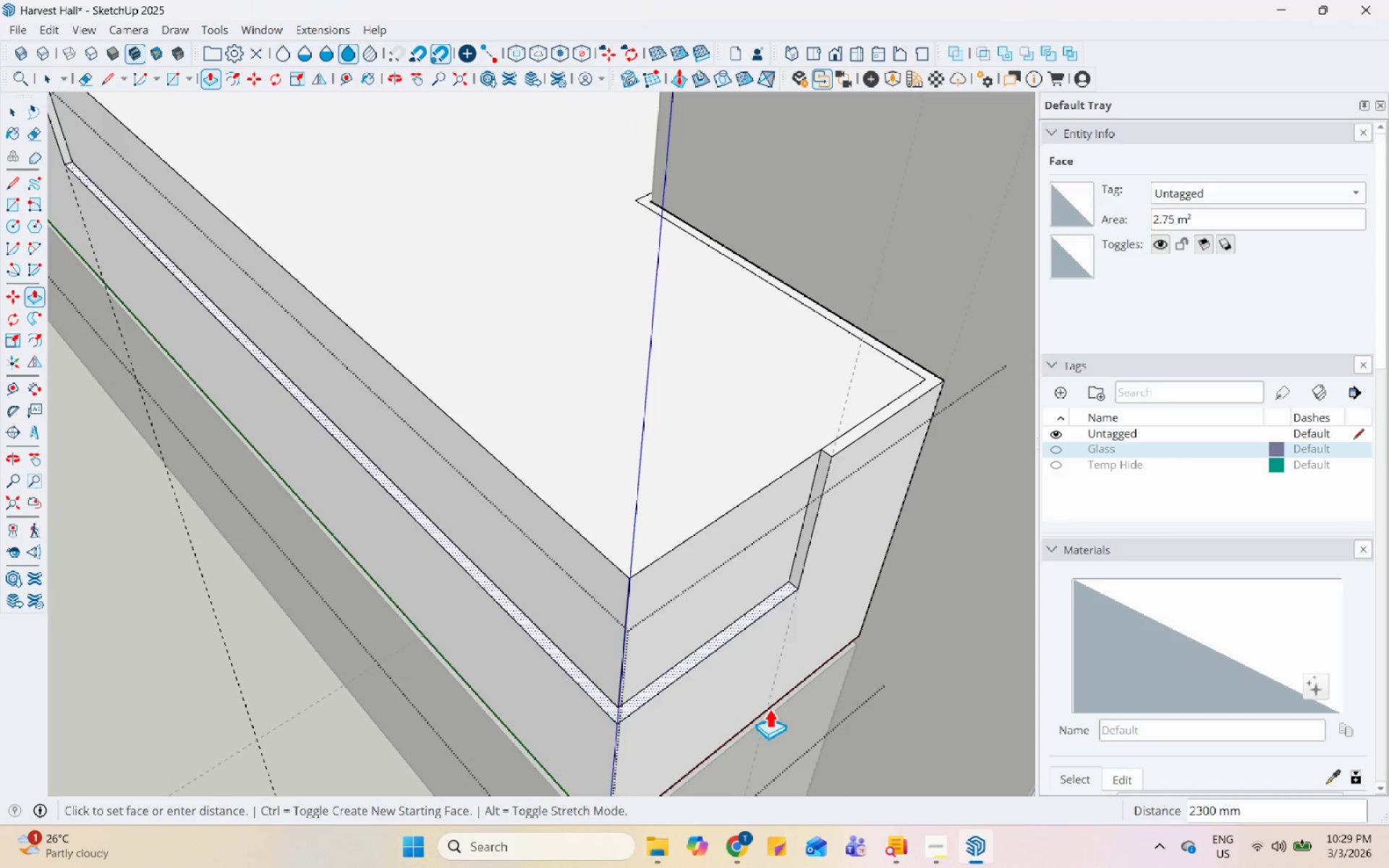 
left_click([765, 713])
 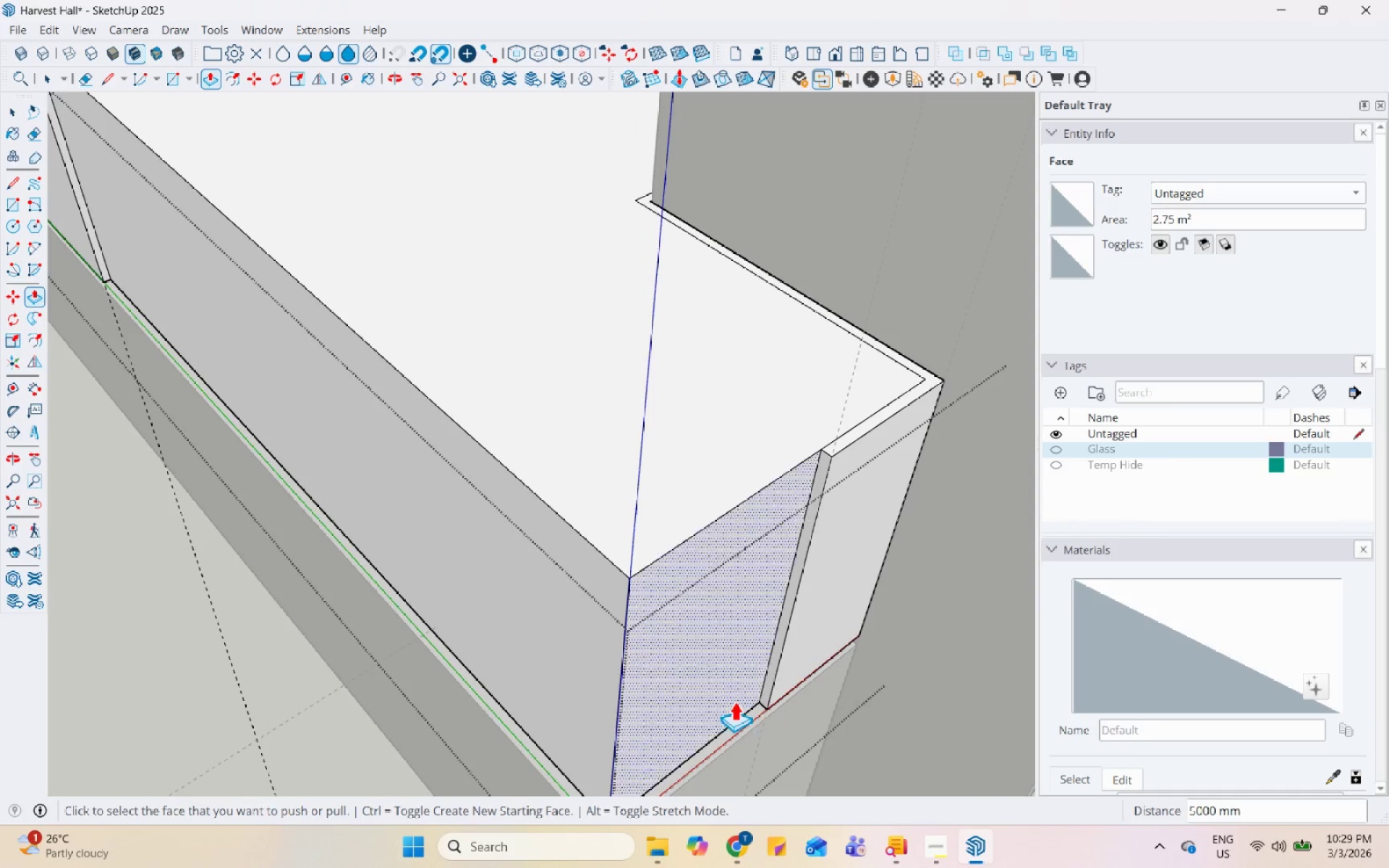 
scroll: coordinate [648, 524], scroll_direction: down, amount: 10.0
 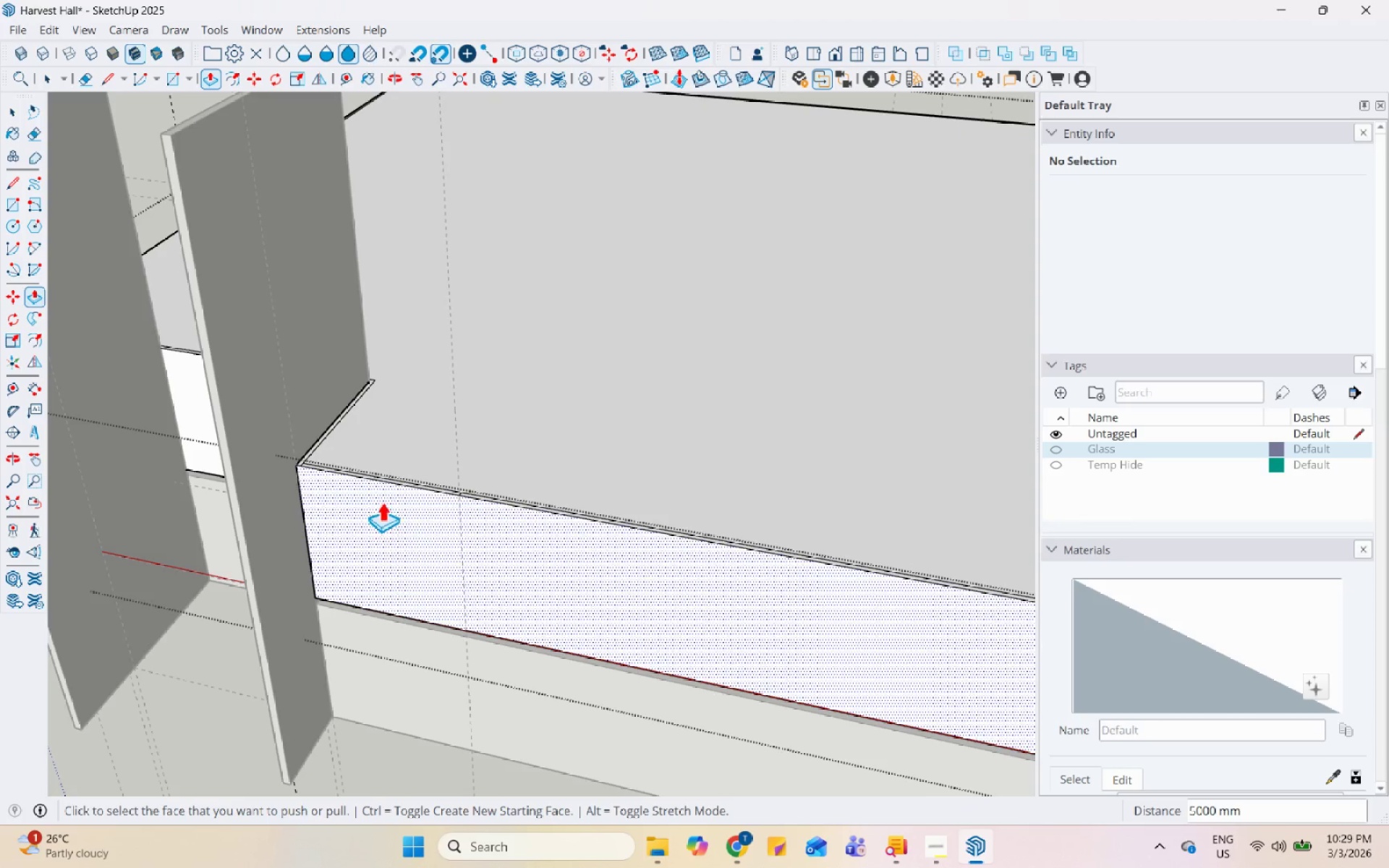 
scroll: coordinate [584, 508], scroll_direction: up, amount: 6.0
 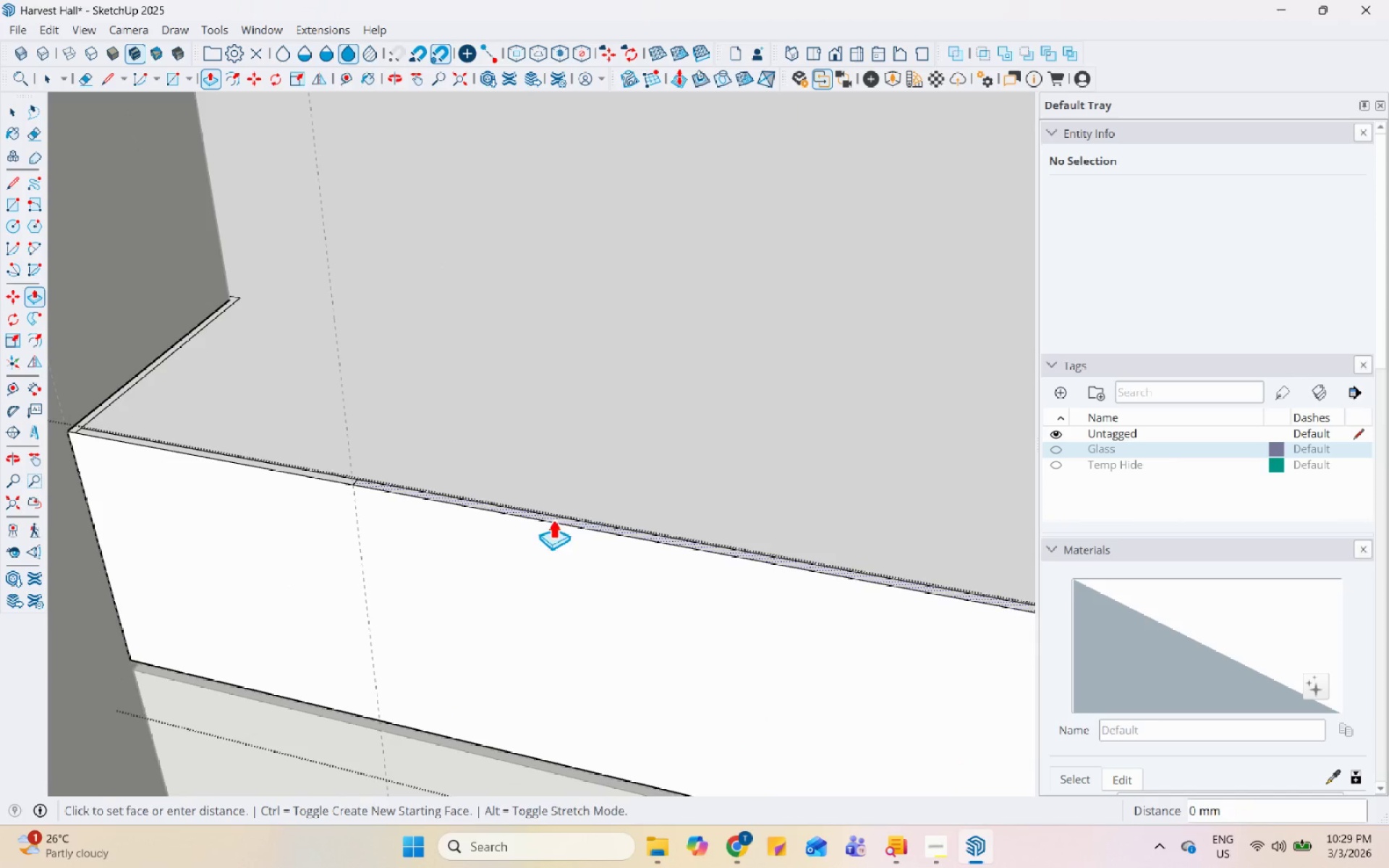 
scroll: coordinate [352, 519], scroll_direction: down, amount: 16.0
 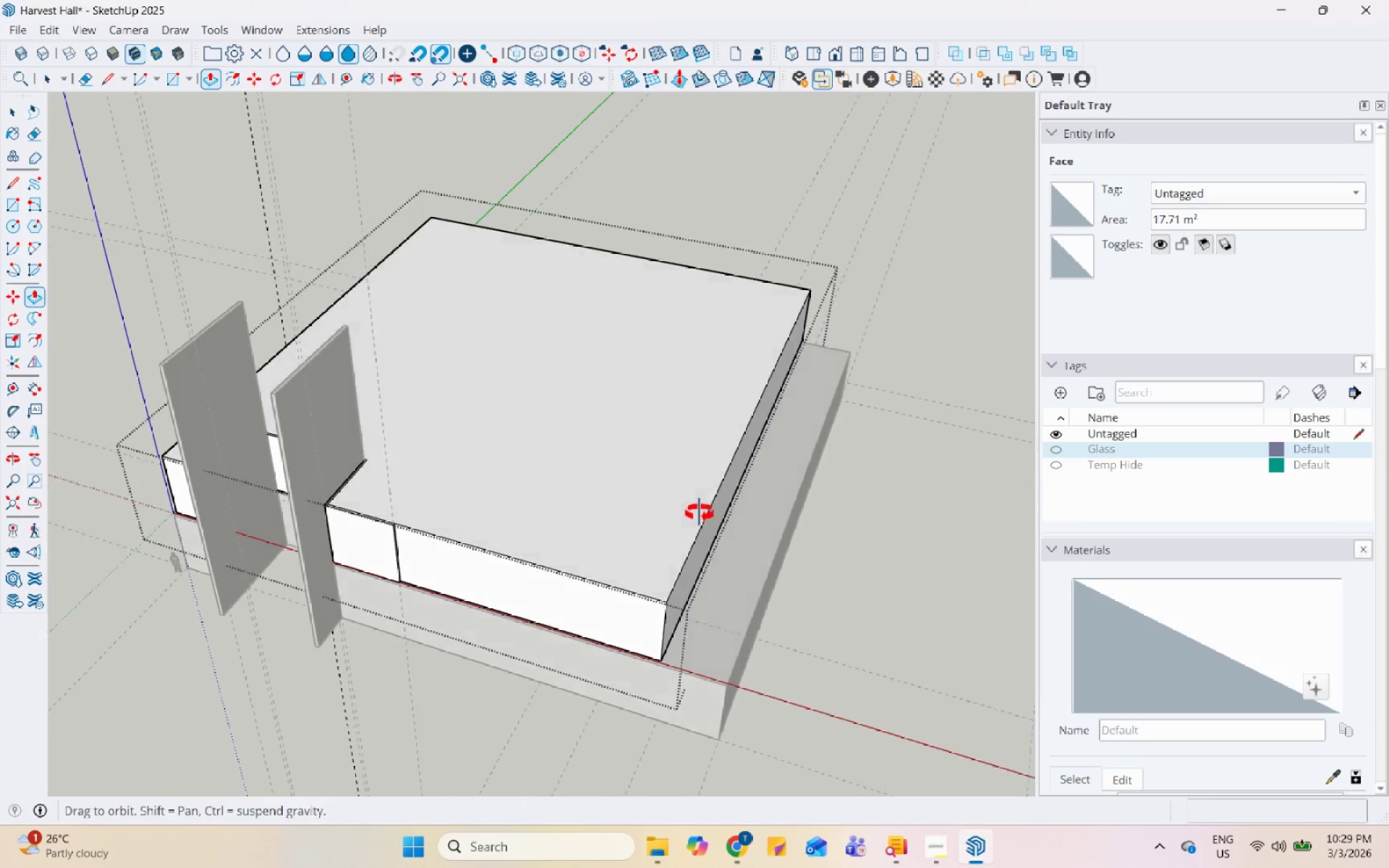 
scroll: coordinate [729, 548], scroll_direction: up, amount: 5.0
 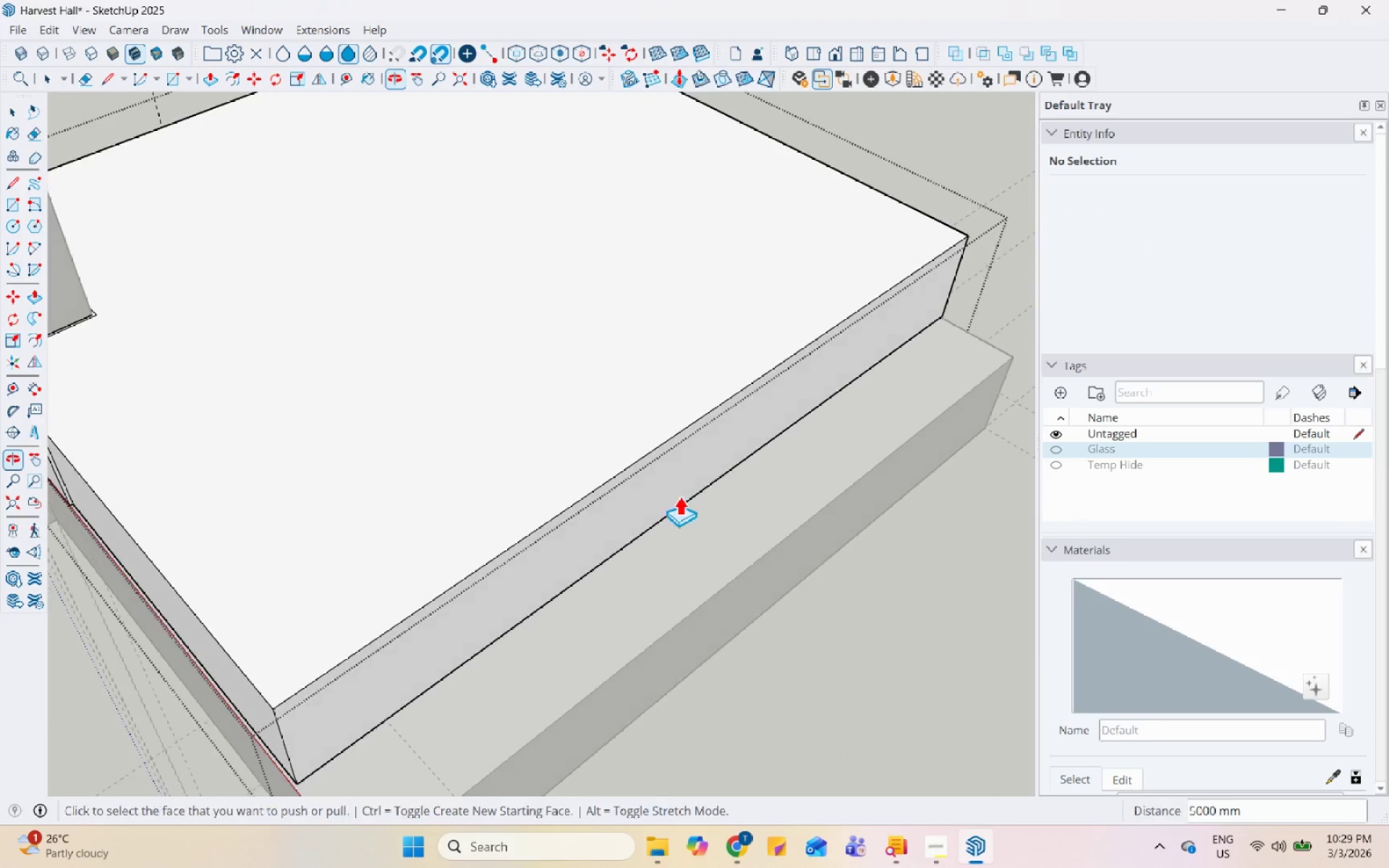 
key(Control+ControlLeft)
 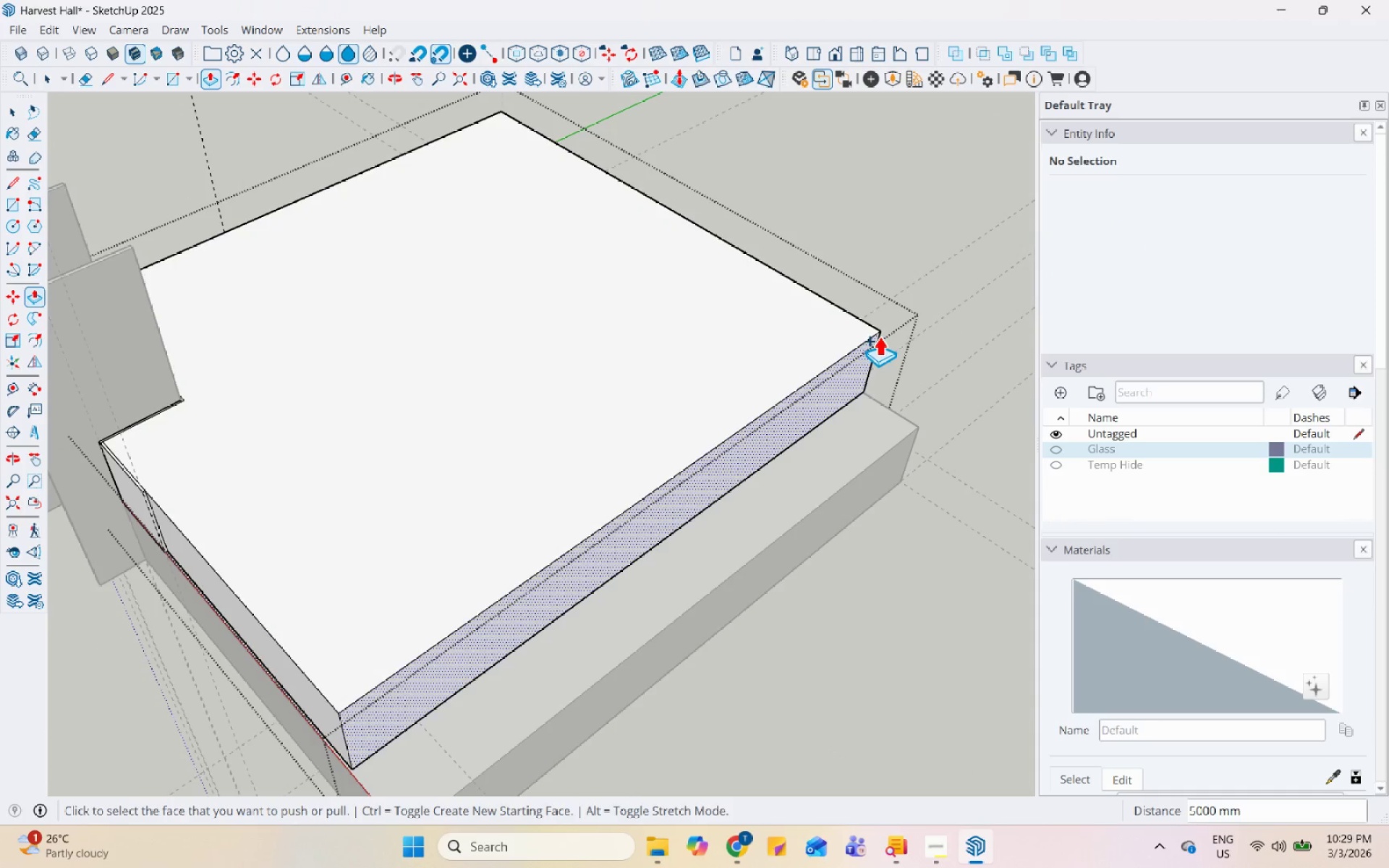 
scroll: coordinate [769, 369], scroll_direction: down, amount: 3.0
 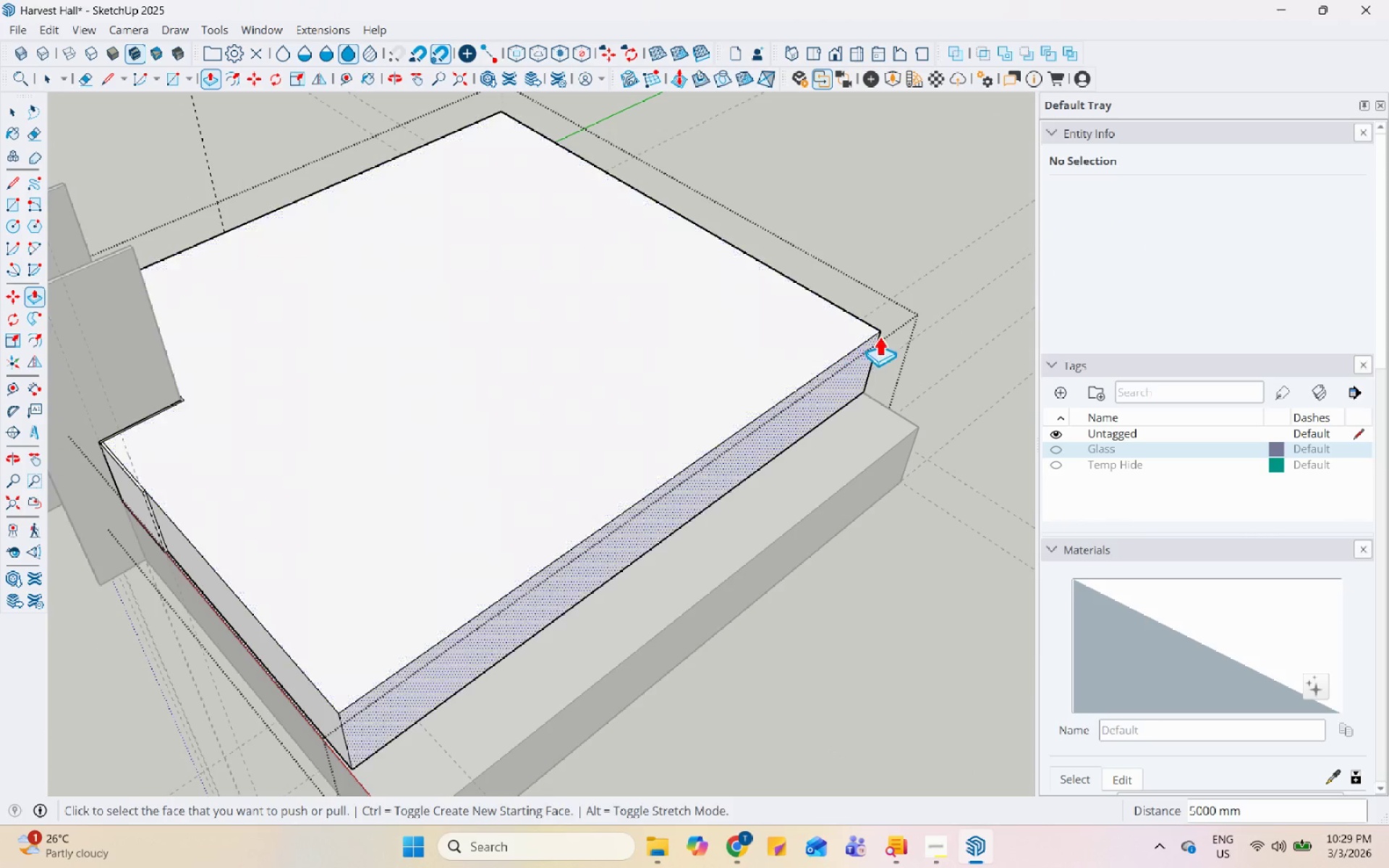 
key(Control+Z)
 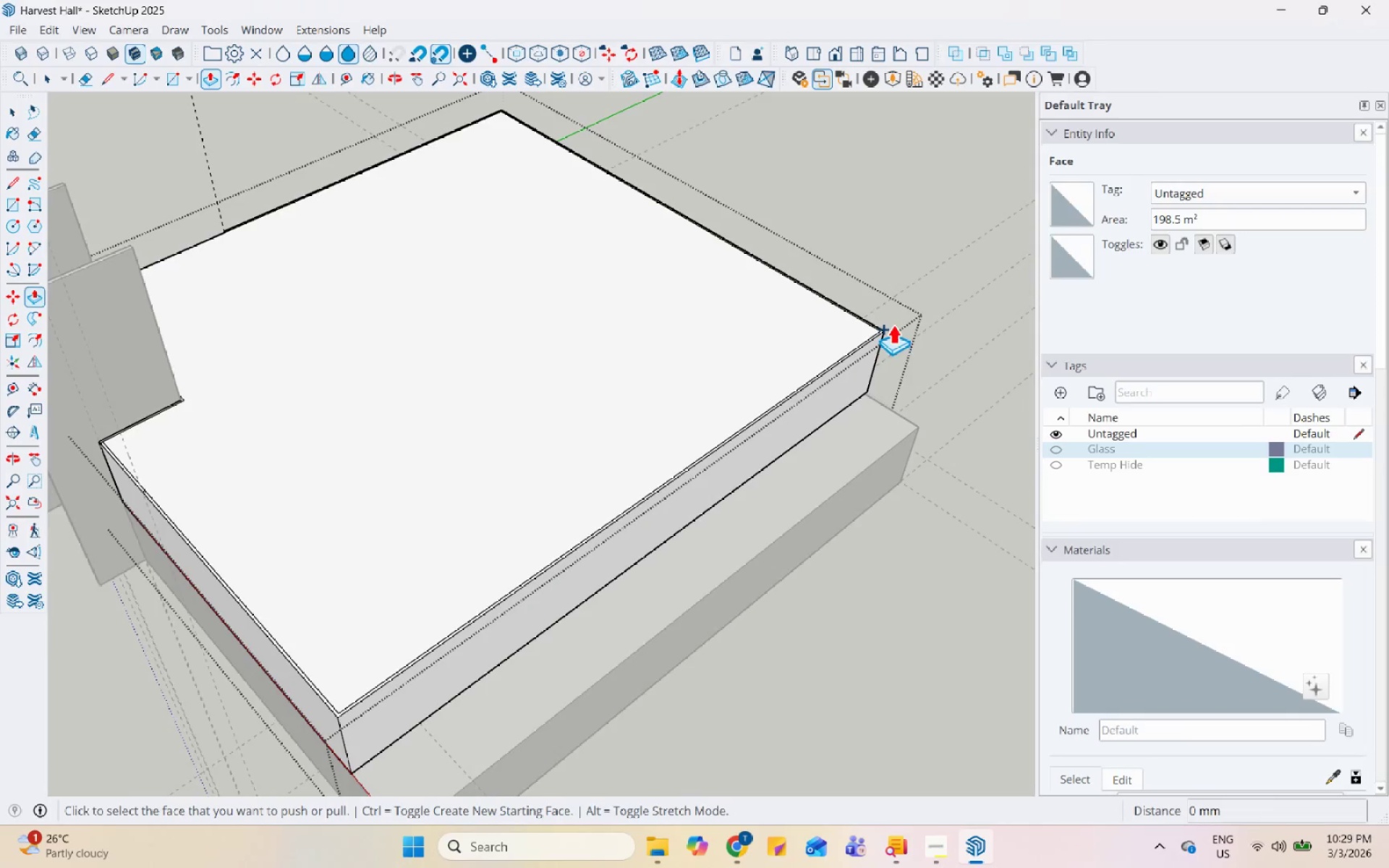 
scroll: coordinate [898, 352], scroll_direction: up, amount: 6.0
 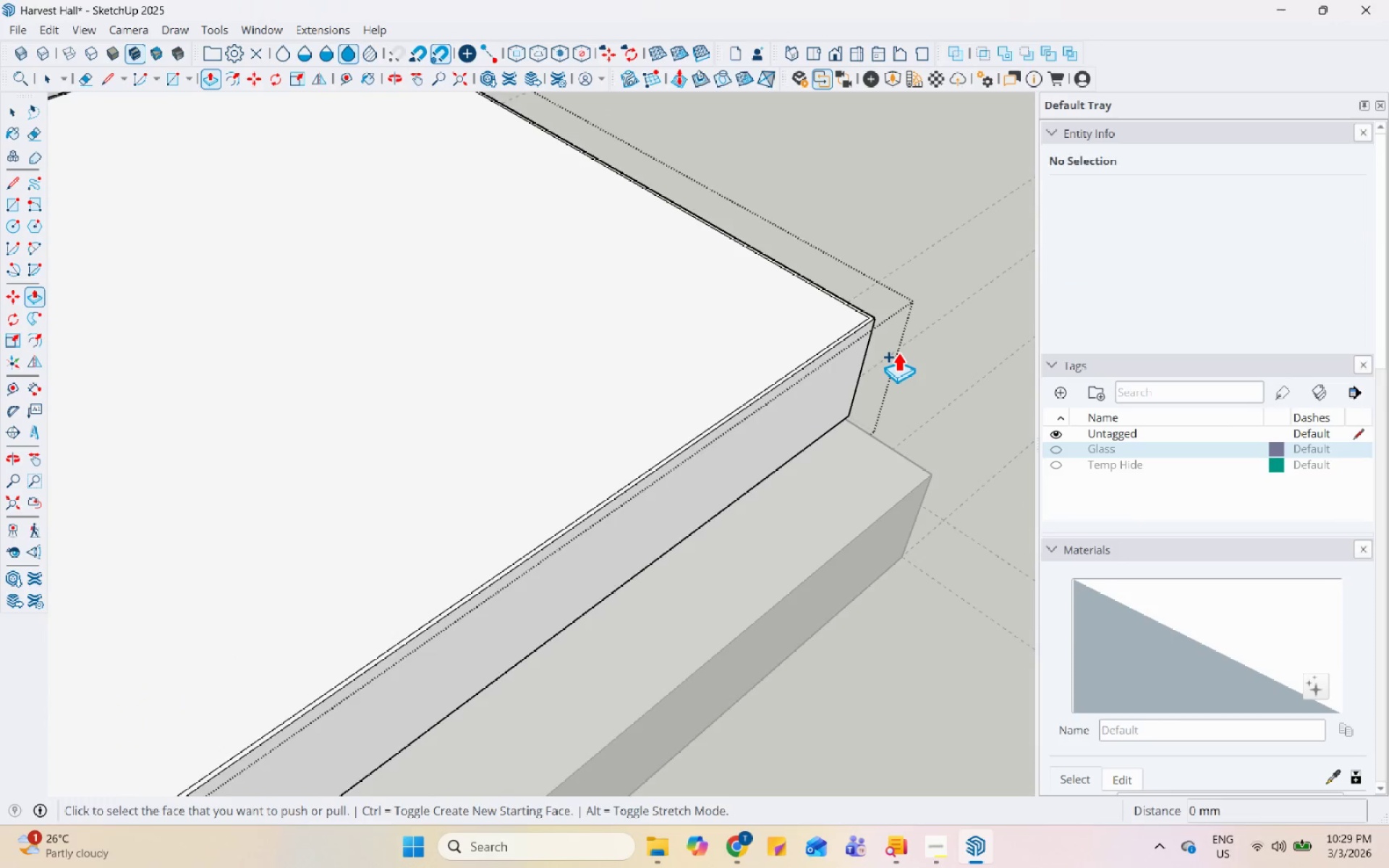 
key(Control+Shift+ShiftLeft)
 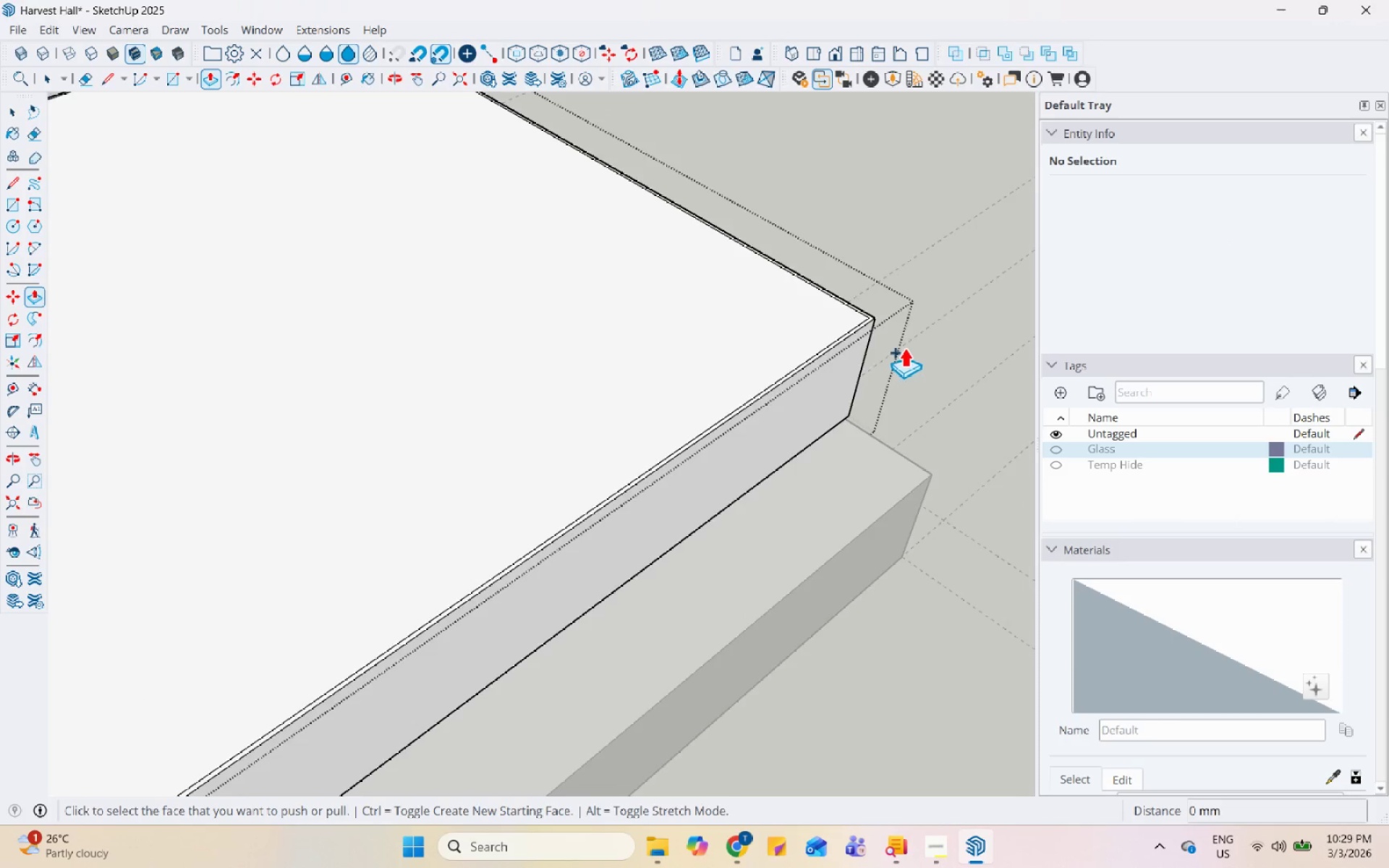 
key(Control+Shift+Z)
 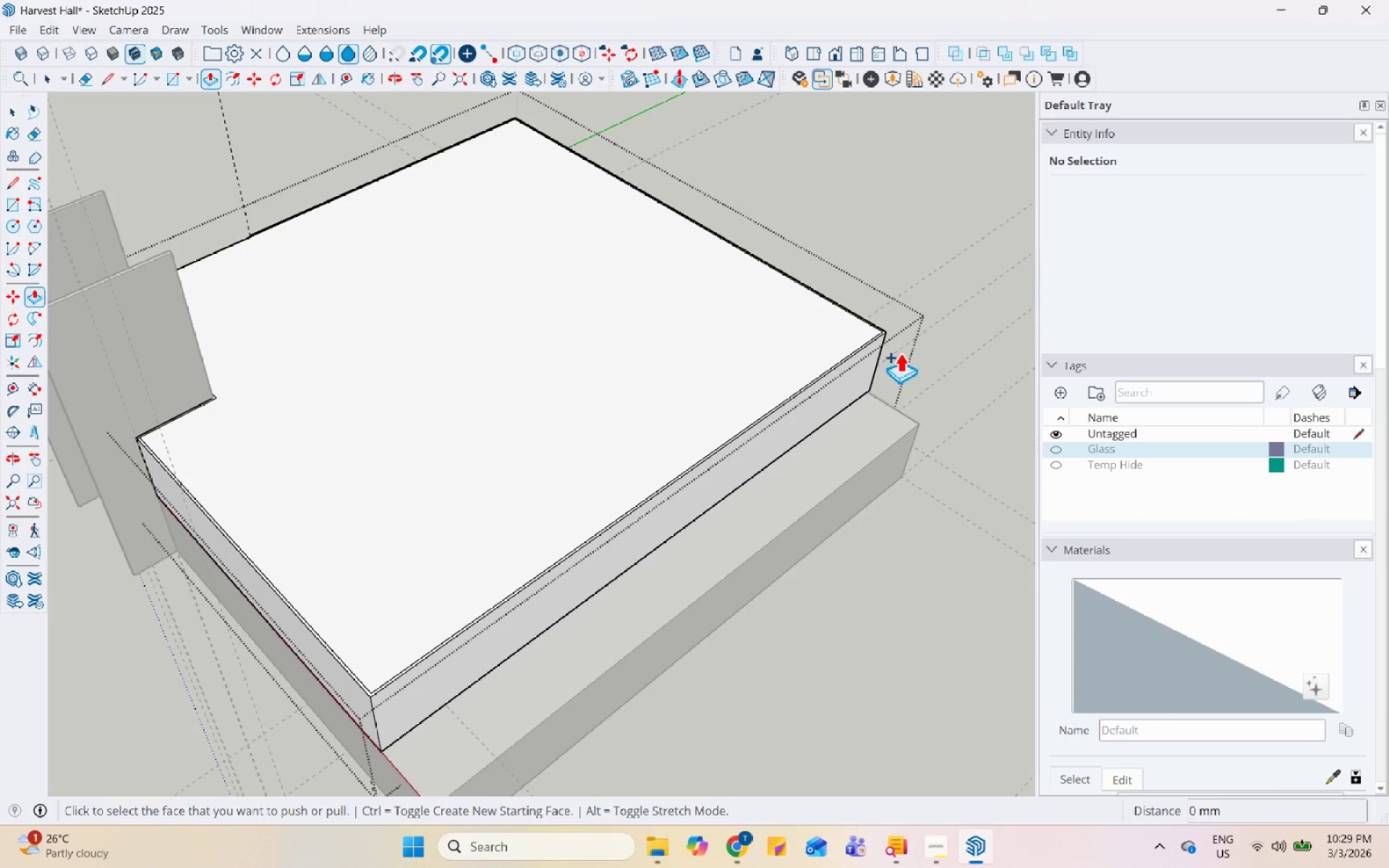 
scroll: coordinate [288, 608], scroll_direction: down, amount: 9.0
 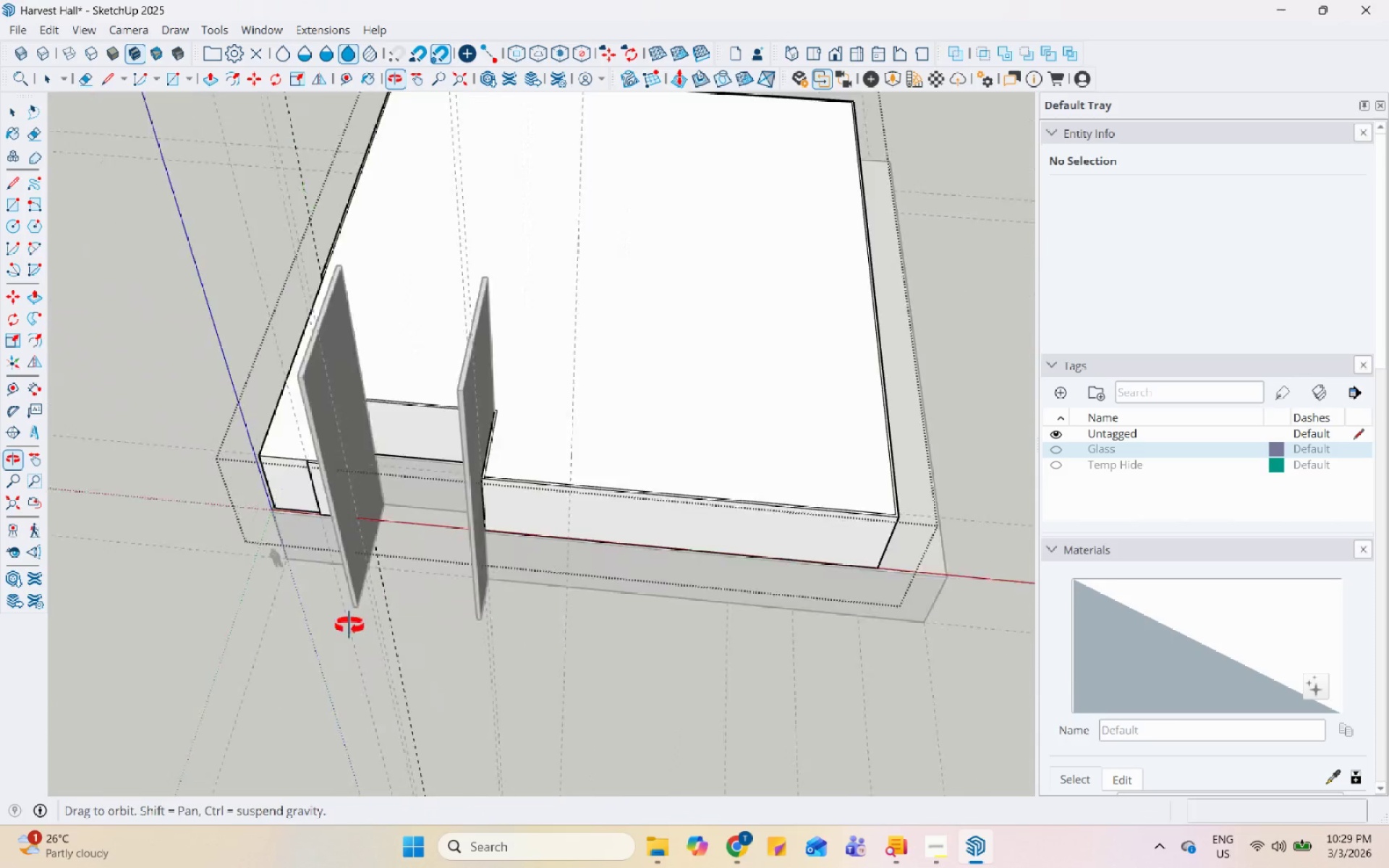 
scroll: coordinate [690, 448], scroll_direction: up, amount: 6.0
 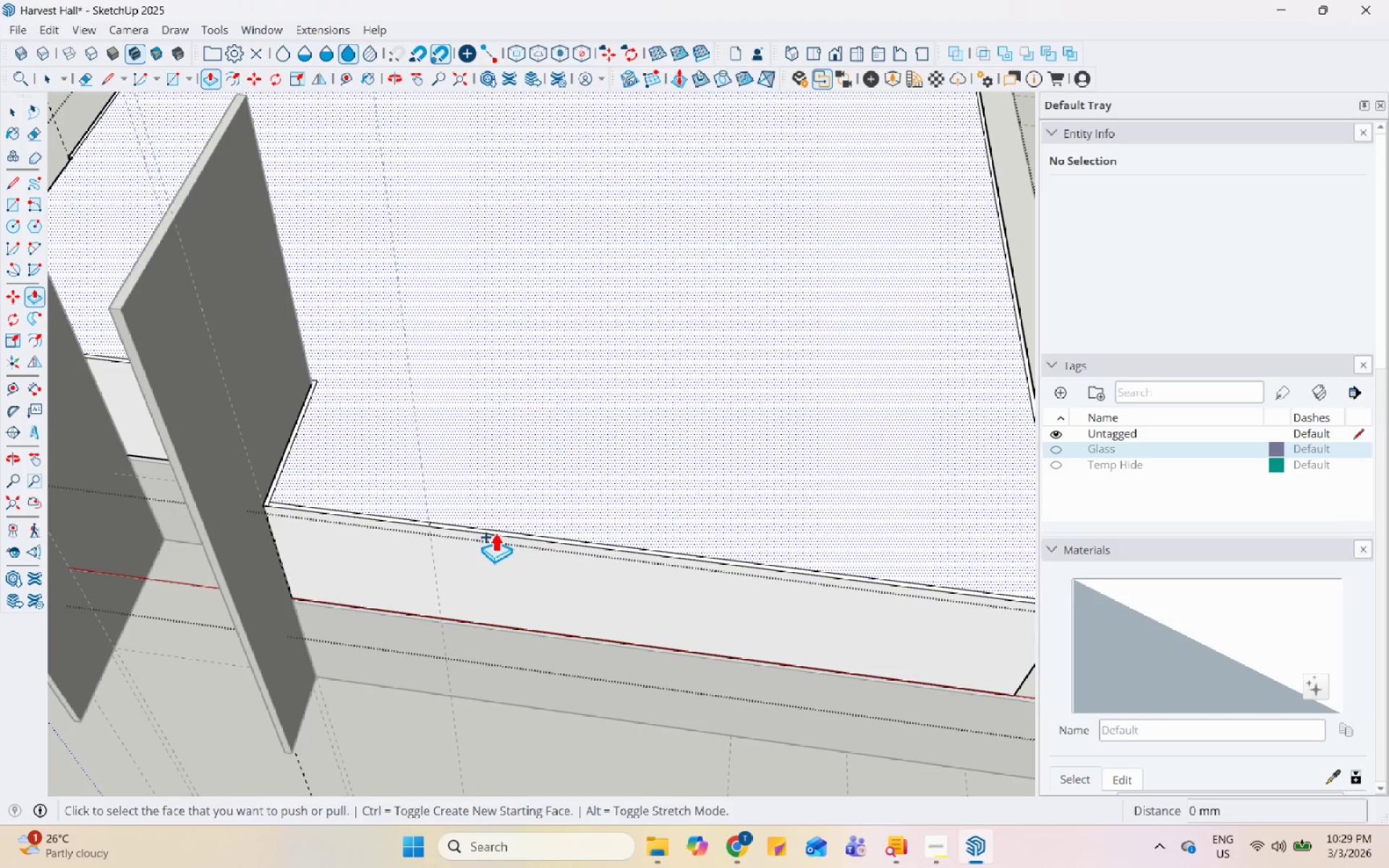 
key(Space)
 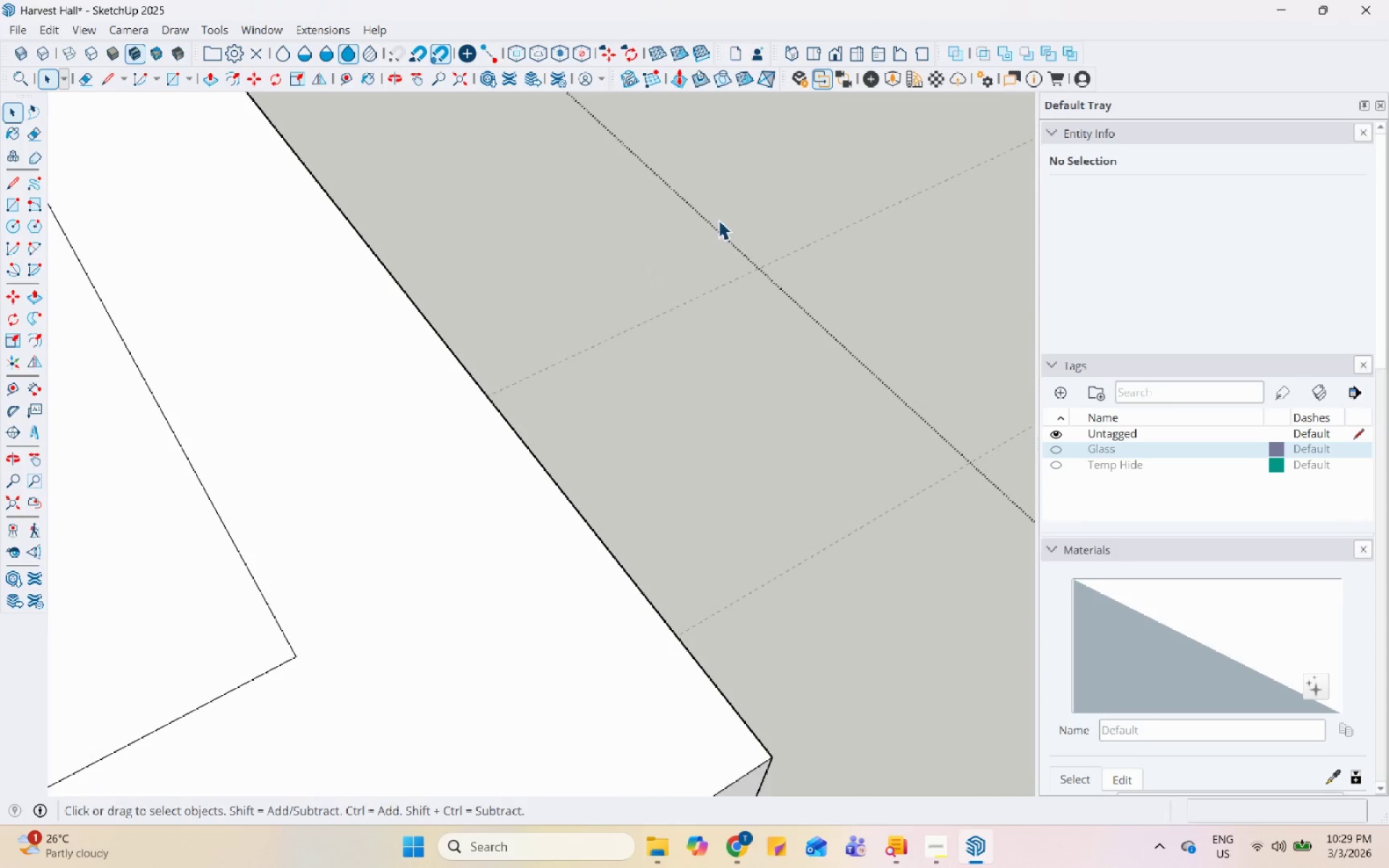 
scroll: coordinate [718, 220], scroll_direction: up, amount: 18.0
 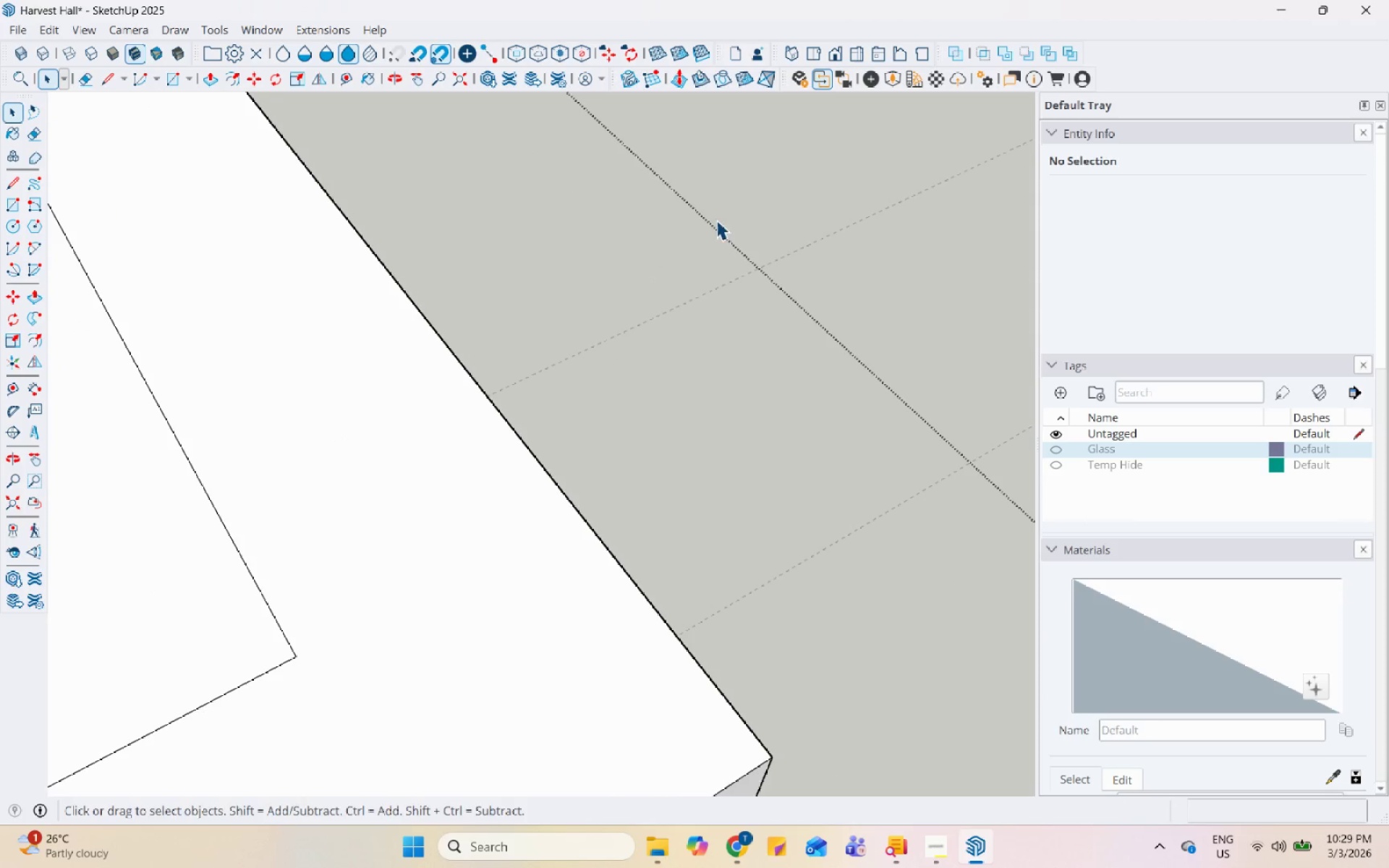 
key(L)
 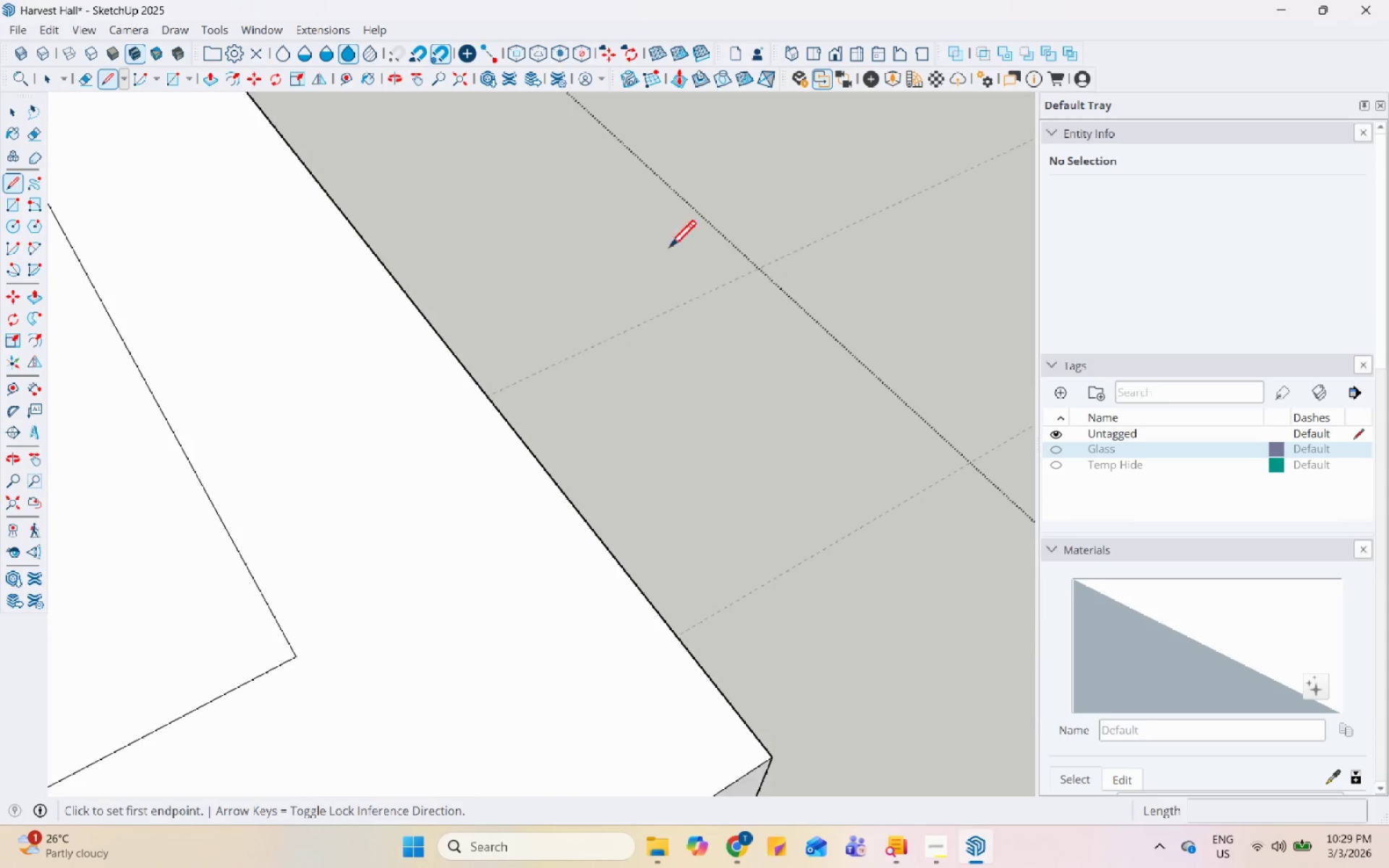 
scroll: coordinate [626, 316], scroll_direction: down, amount: 7.0
 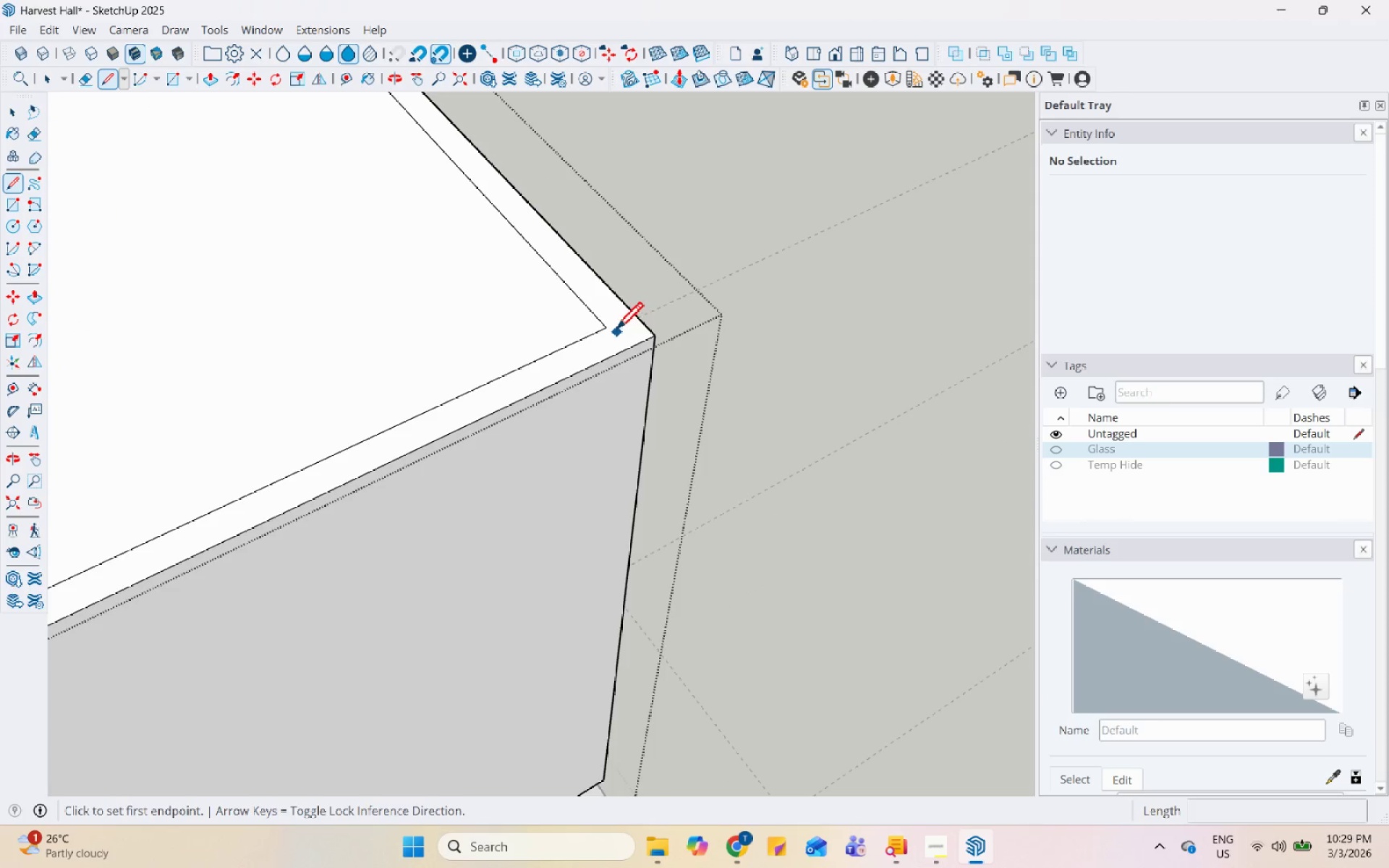 
left_click([606, 326])
 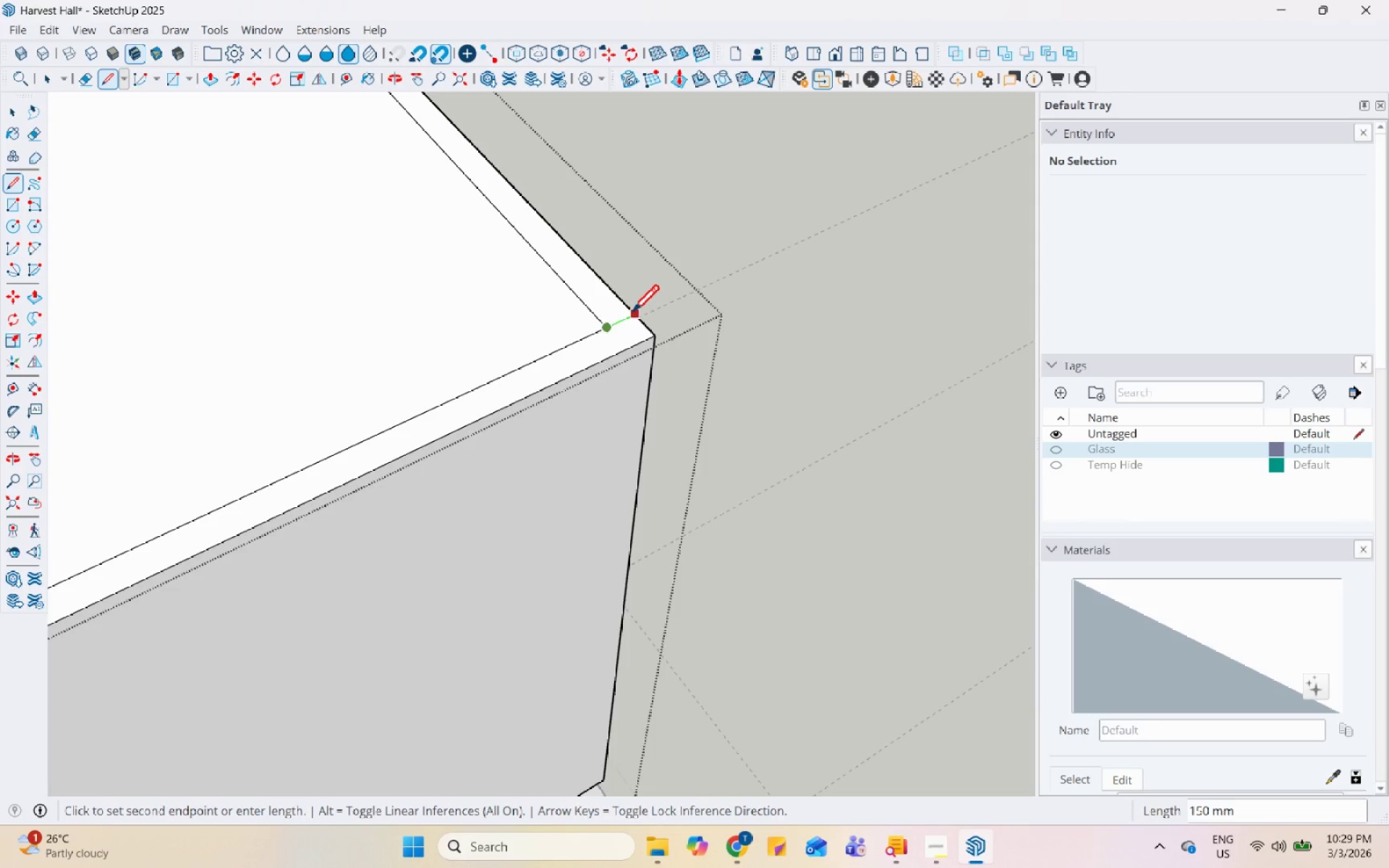 
left_click([632, 314])
 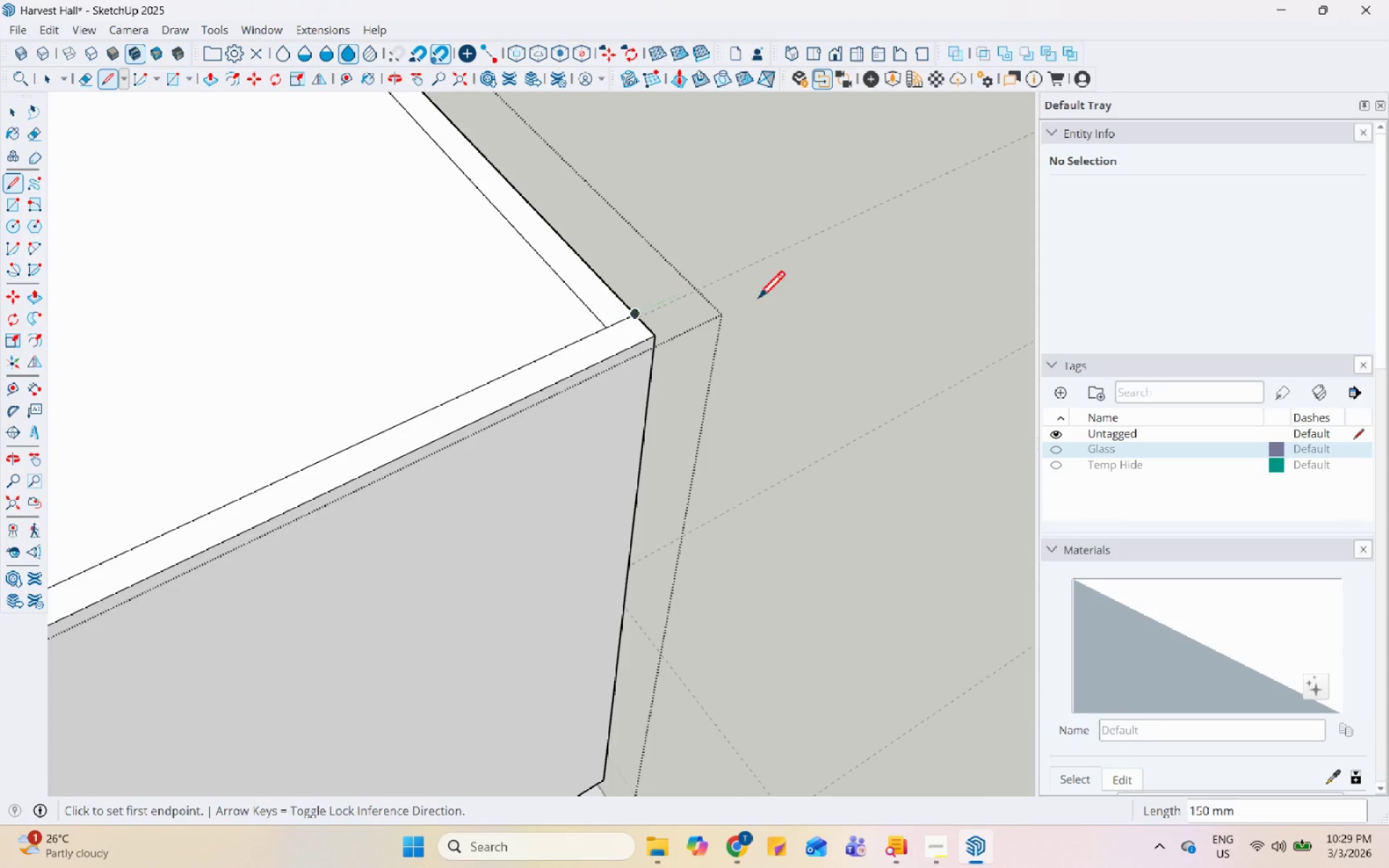 
key(Space)
 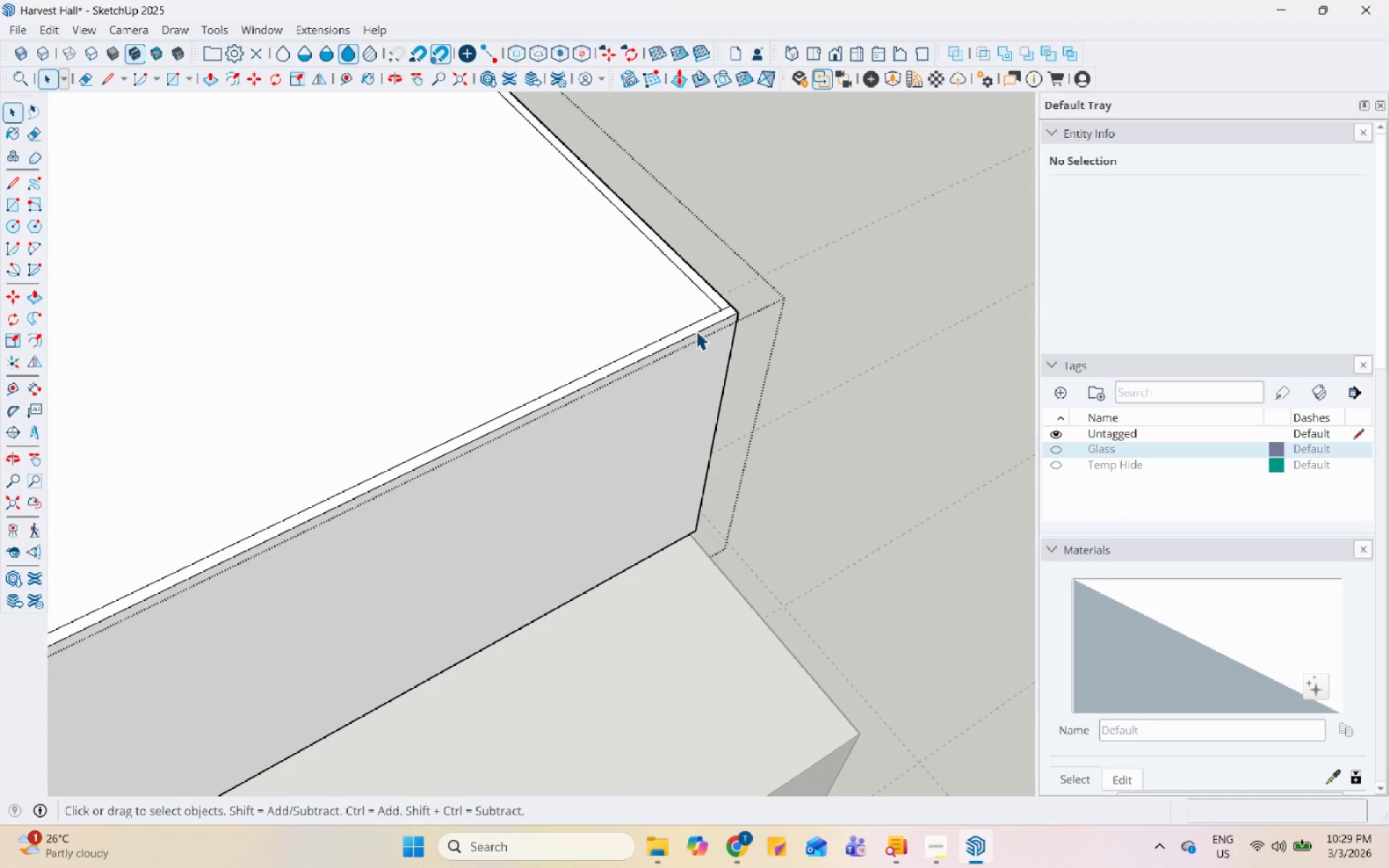 
scroll: coordinate [778, 302], scroll_direction: down, amount: 6.0
 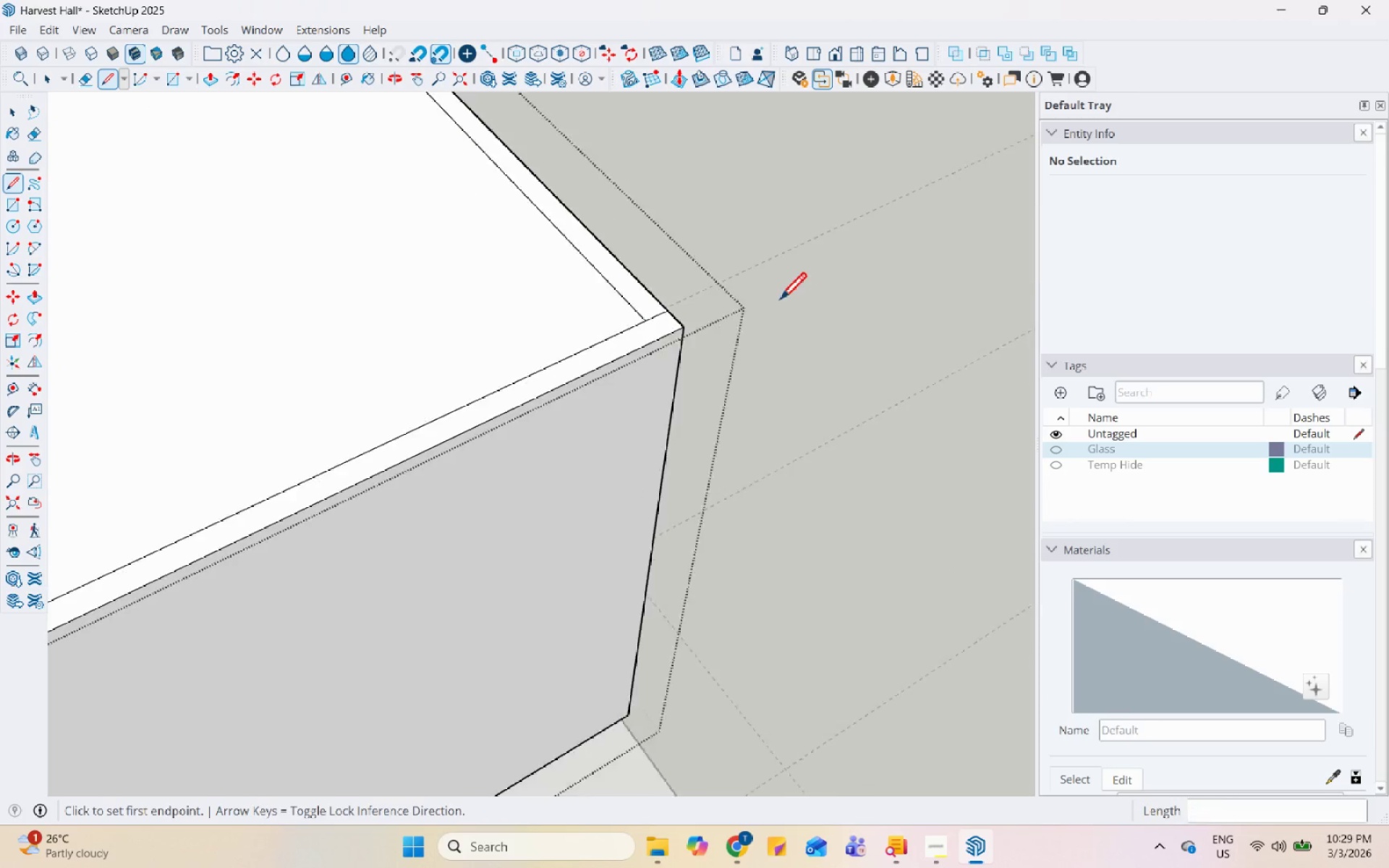 
scroll: coordinate [697, 326], scroll_direction: up, amount: 6.0
 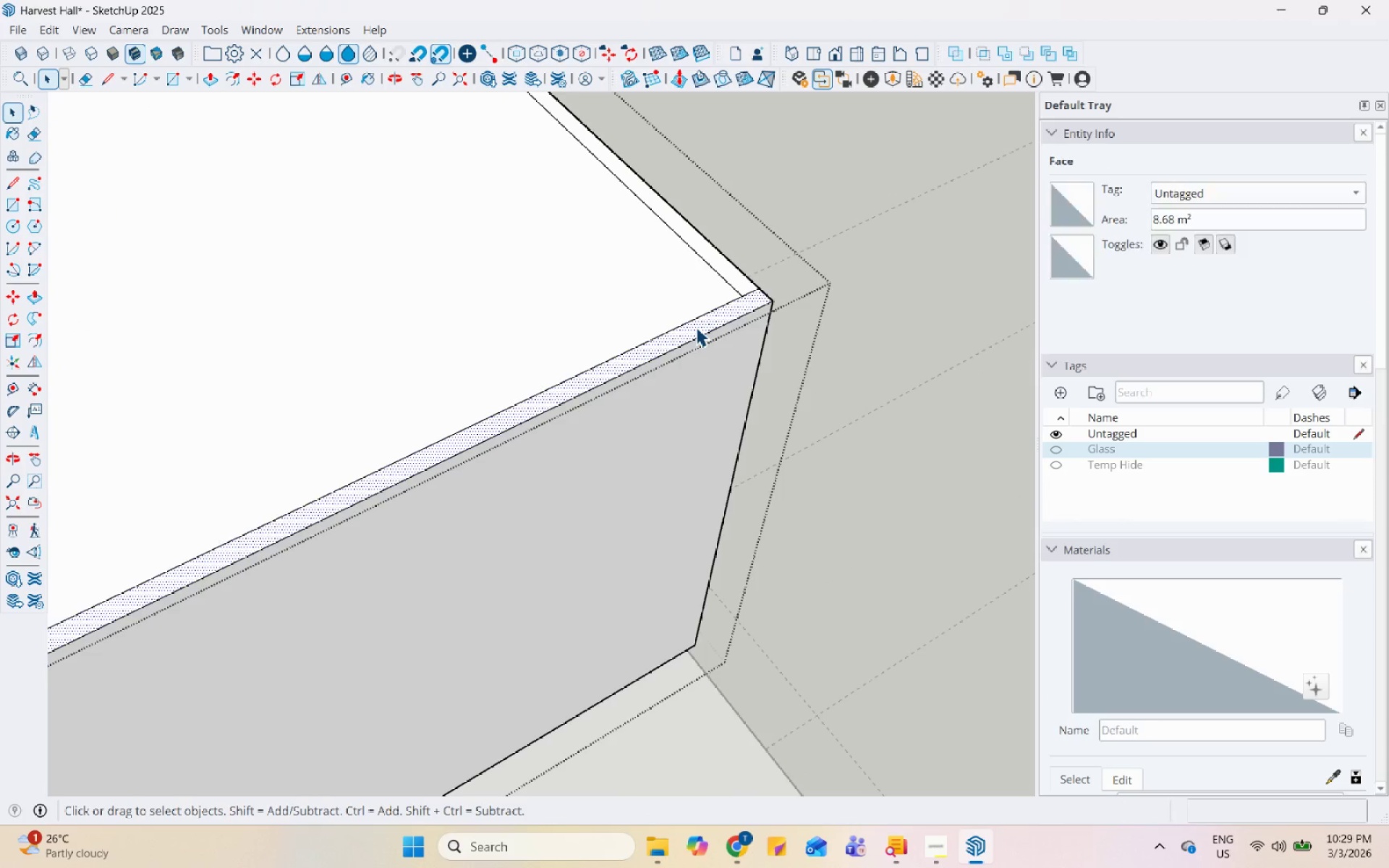 
key(P)
 